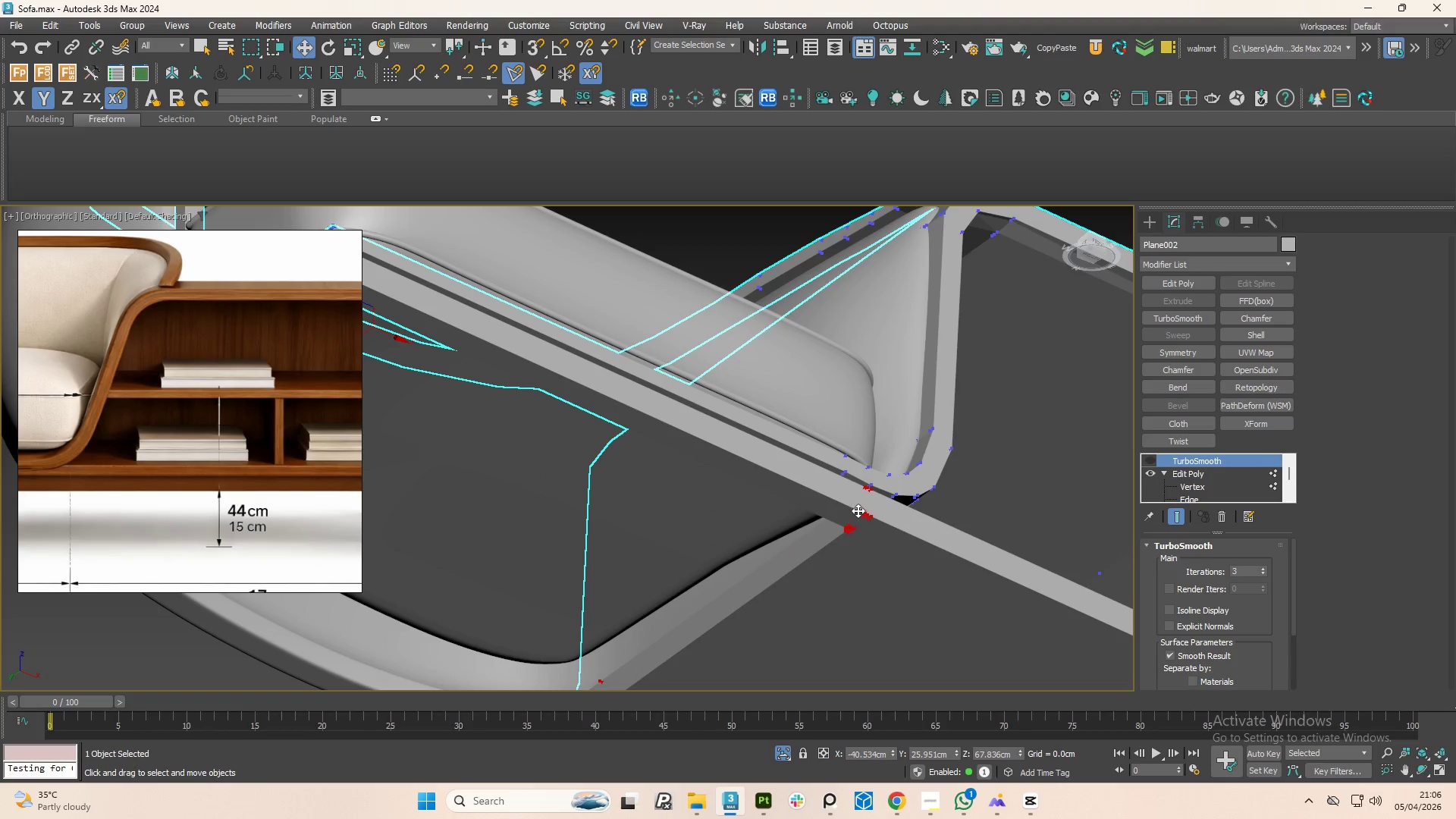 
hold_key(key=AltLeft, duration=1.12)
 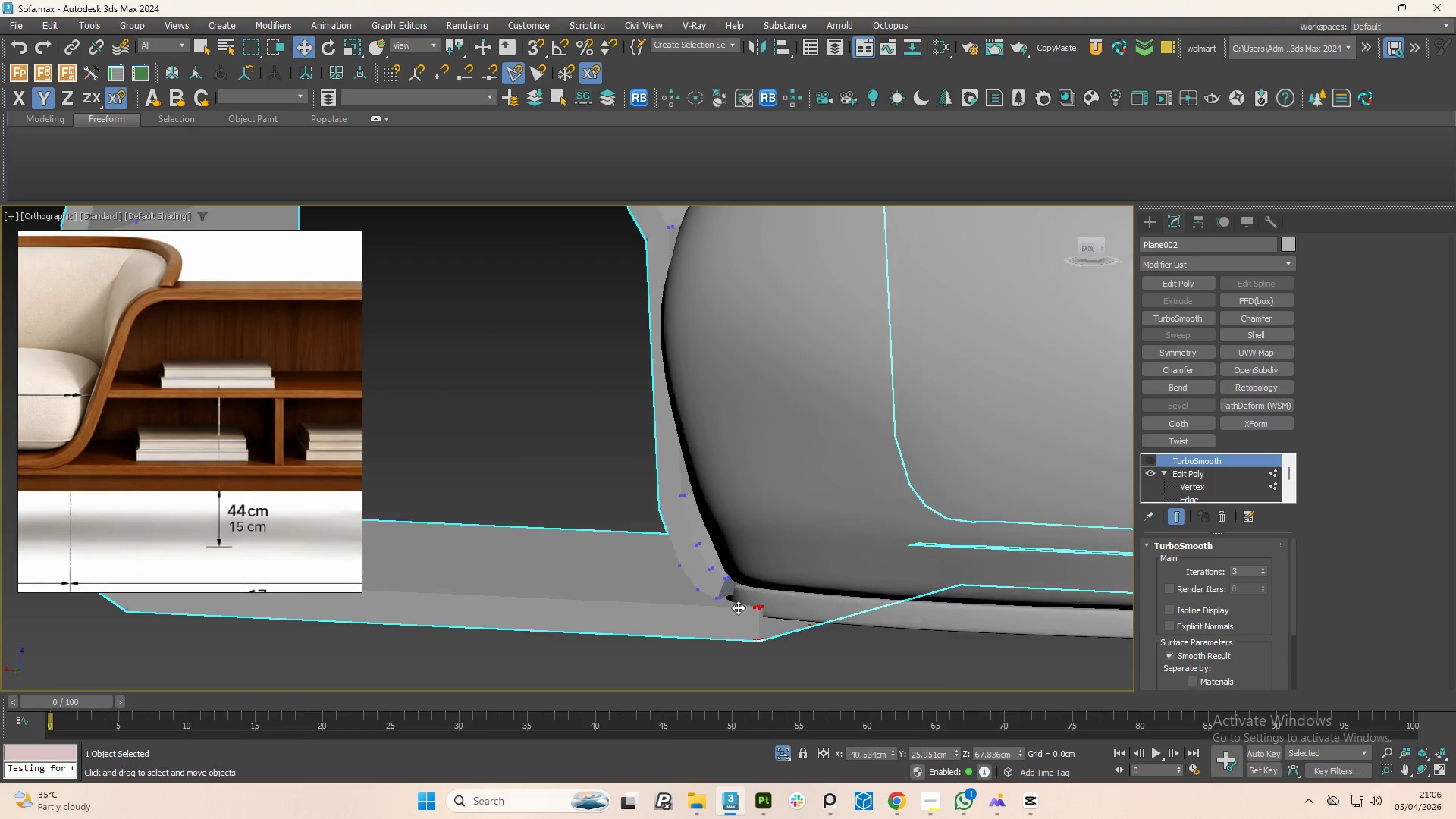 
scroll: coordinate [864, 510], scroll_direction: down, amount: 2.0
 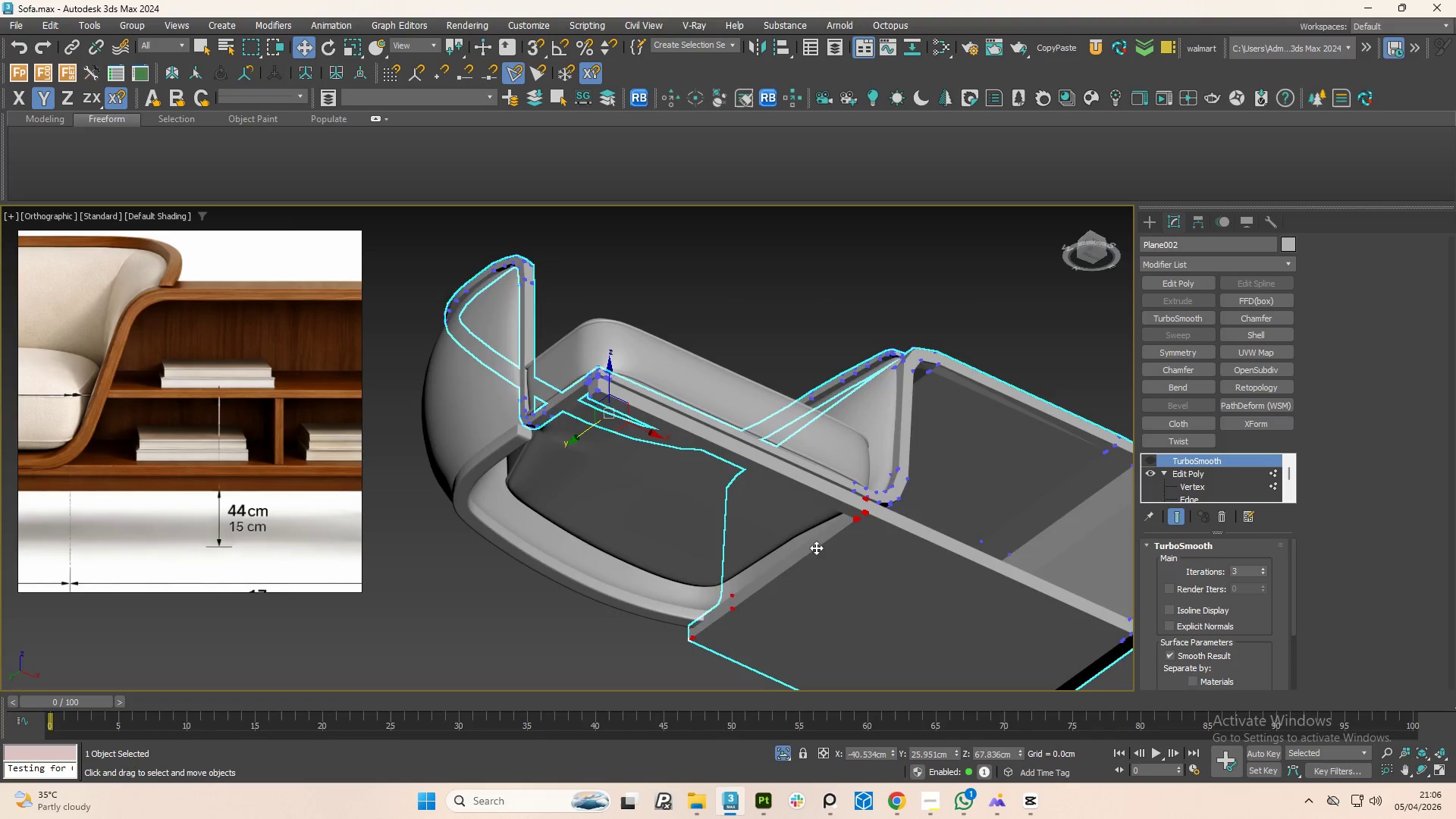 
hold_key(key=AltLeft, duration=1.52)
scroll: coordinate [738, 607], scroll_direction: up, amount: 2.0
 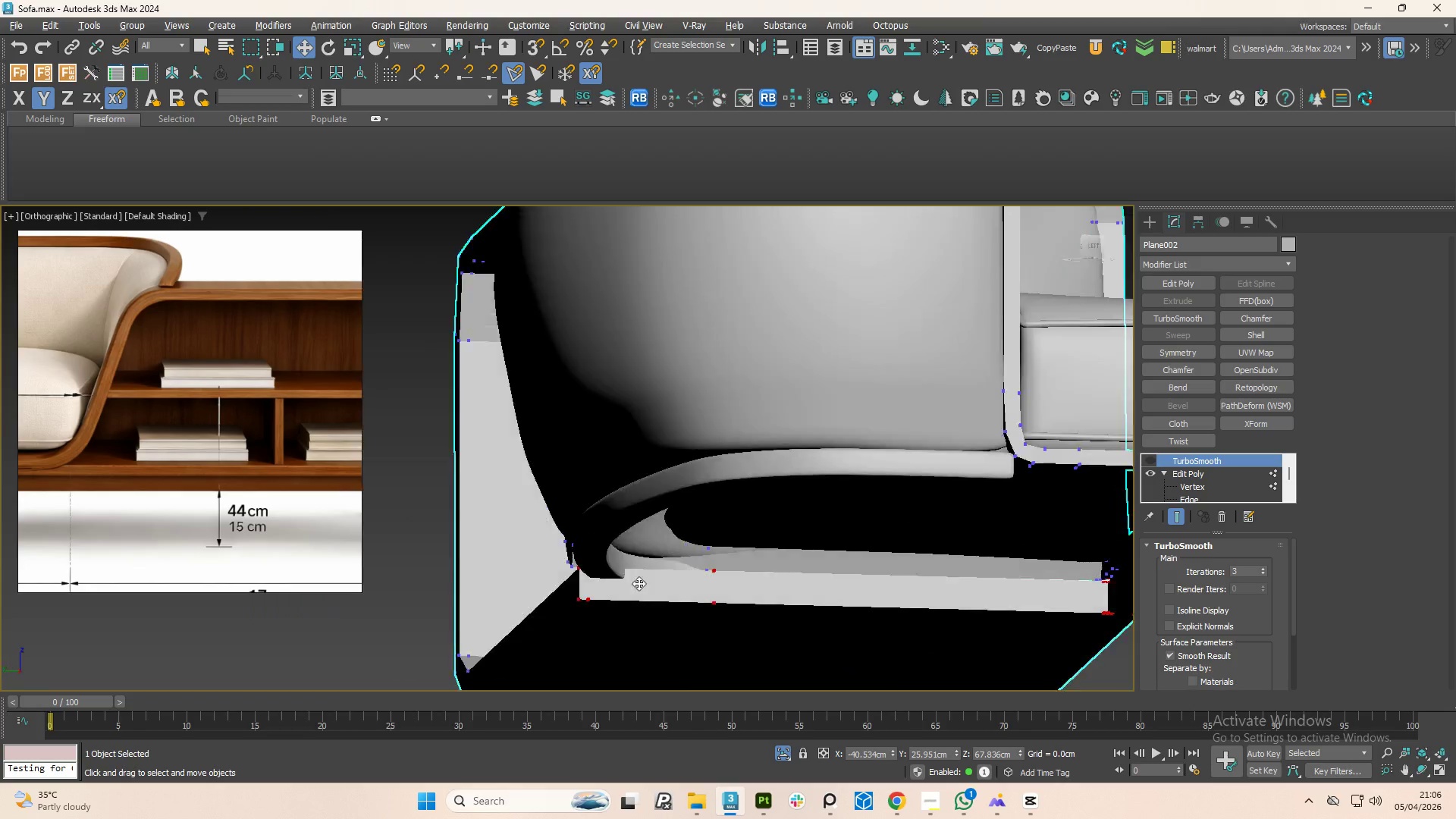 
hold_key(key=AltLeft, duration=1.5)
 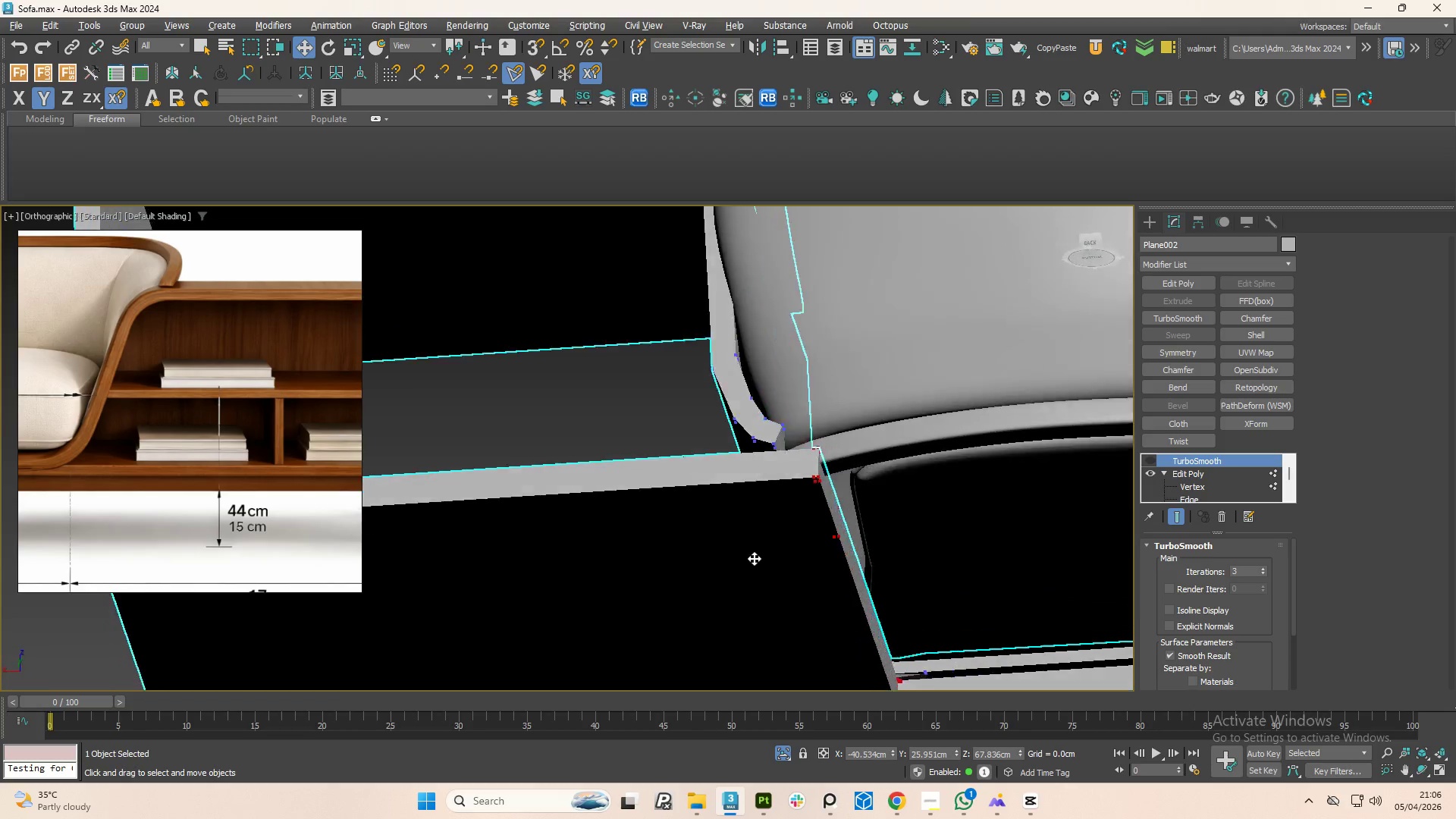 
hold_key(key=AltLeft, duration=1.5)
 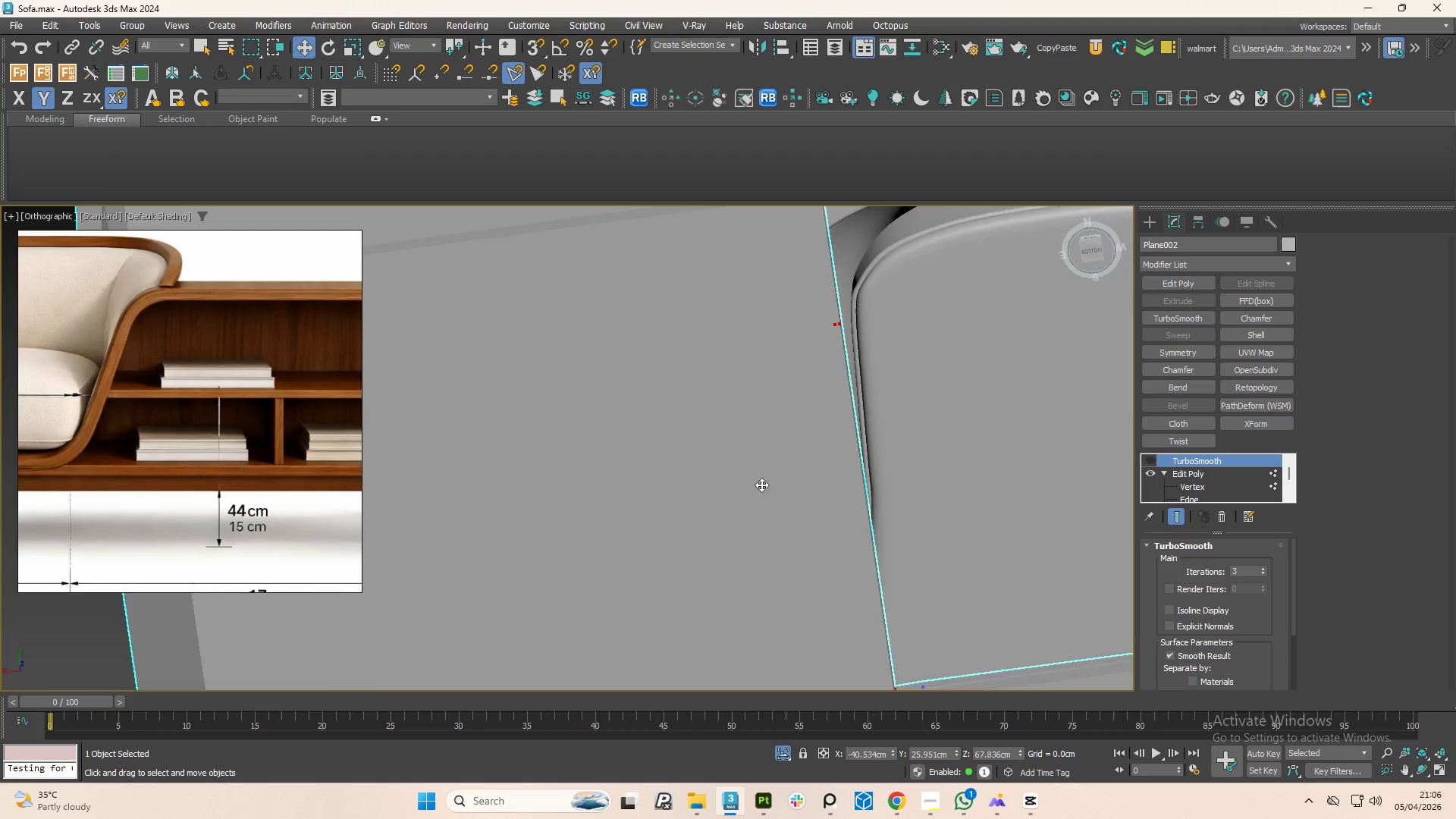 
hold_key(key=AltLeft, duration=1.08)
 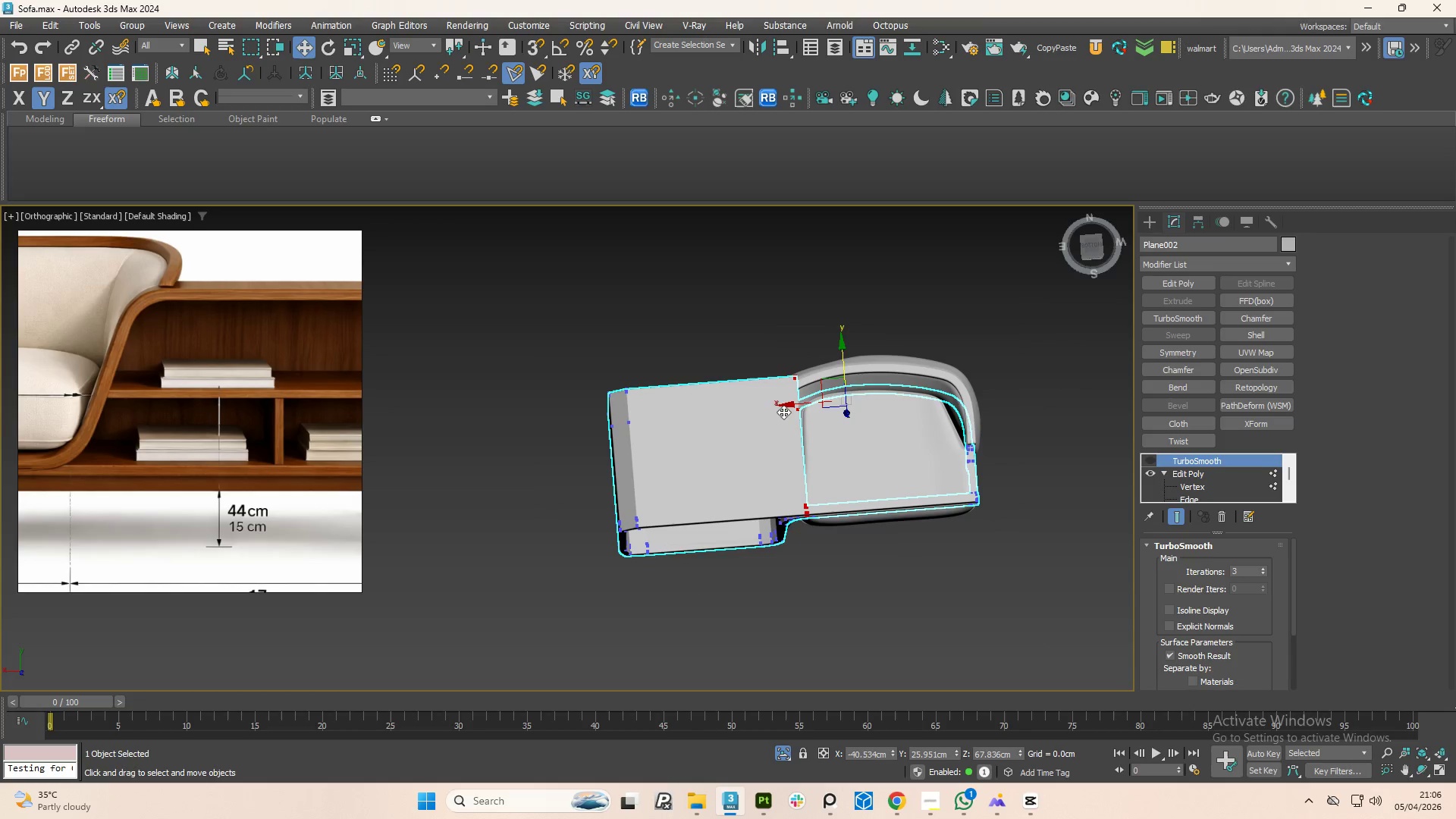 
scroll: coordinate [789, 482], scroll_direction: down, amount: 4.0
 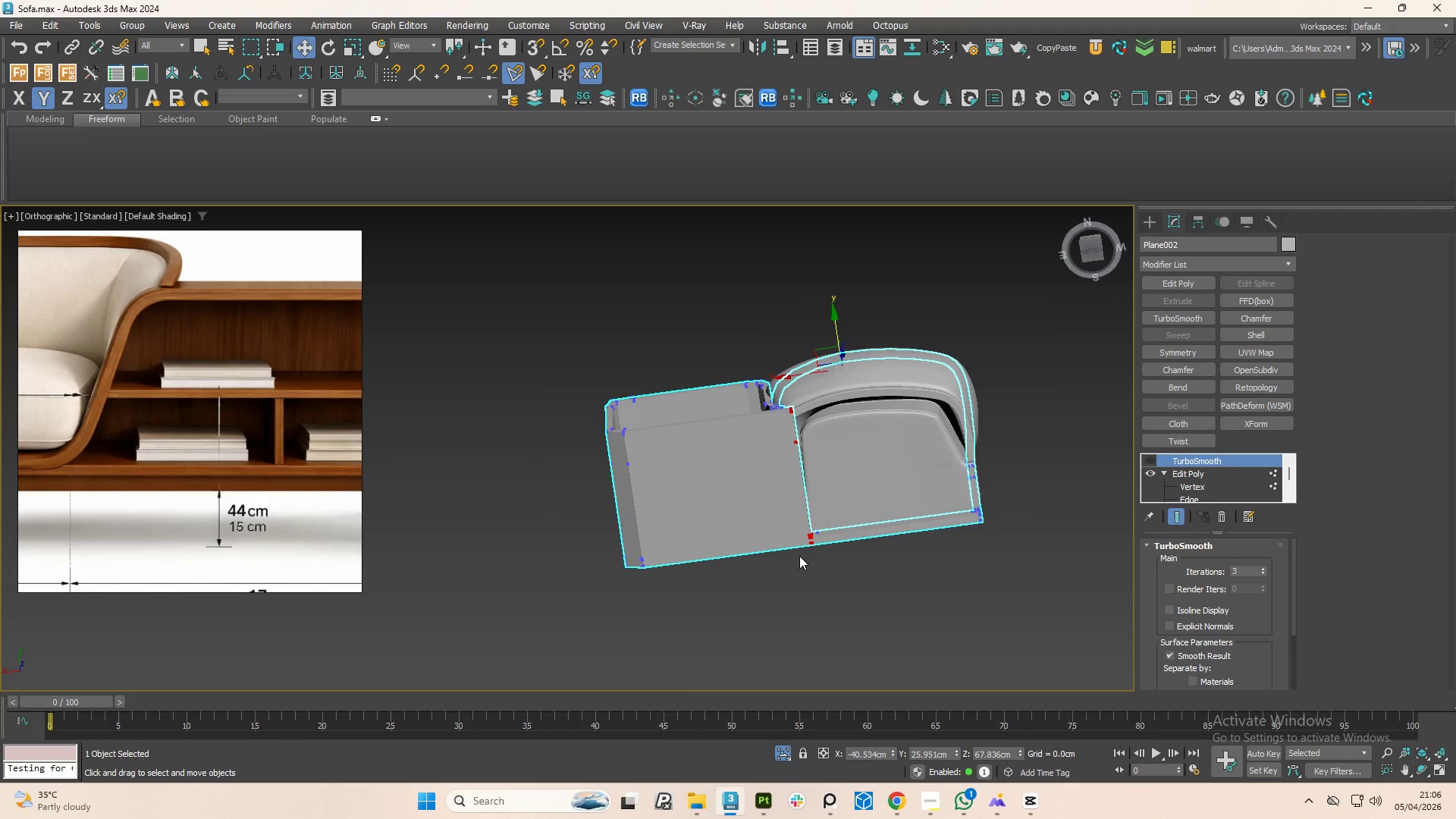 
hold_key(key=AltLeft, duration=3.42)
left_click_drag(start_coordinate=[789, 402], to_coordinate=[774, 400])
 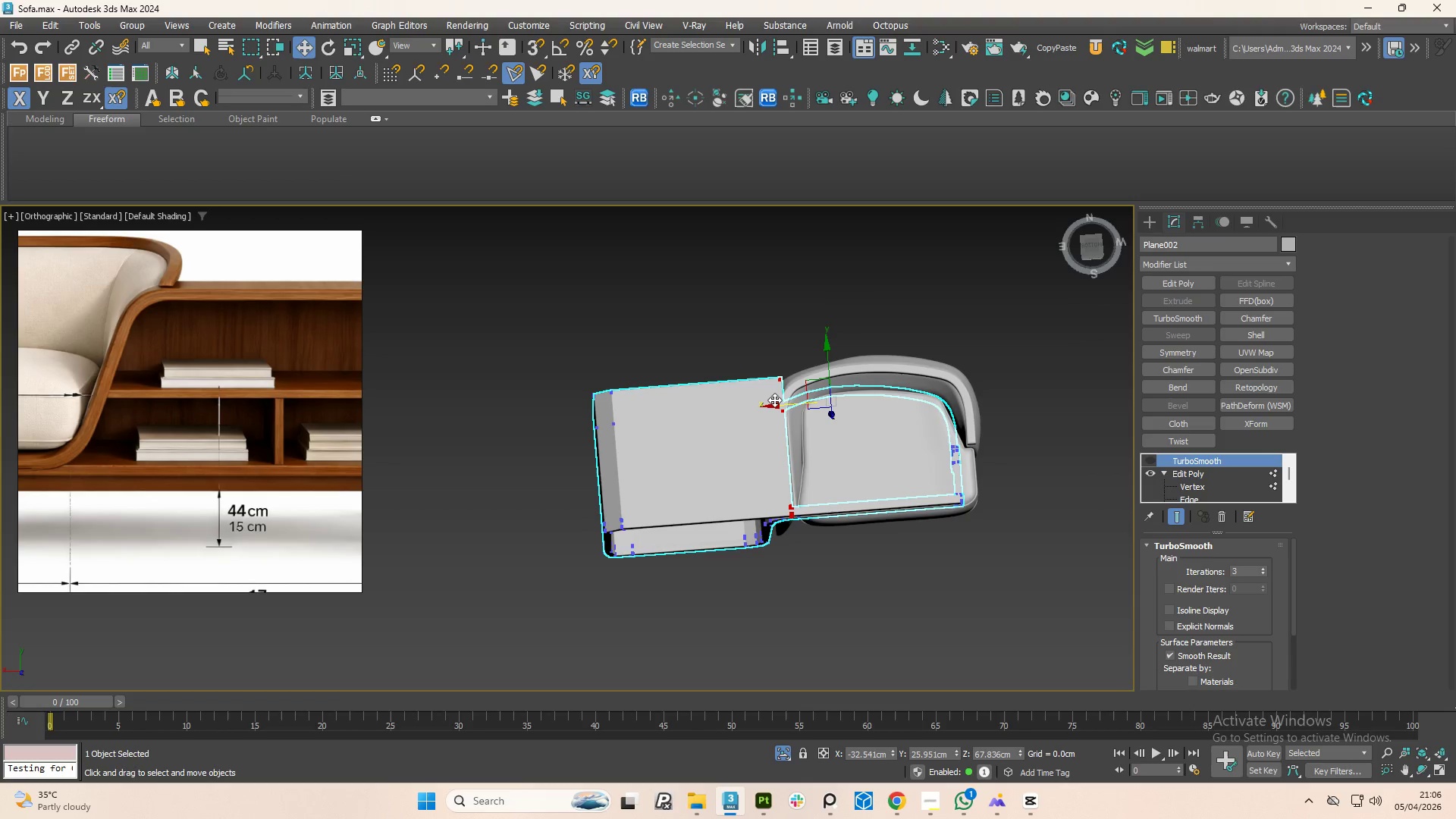 
key(Control+Z)
 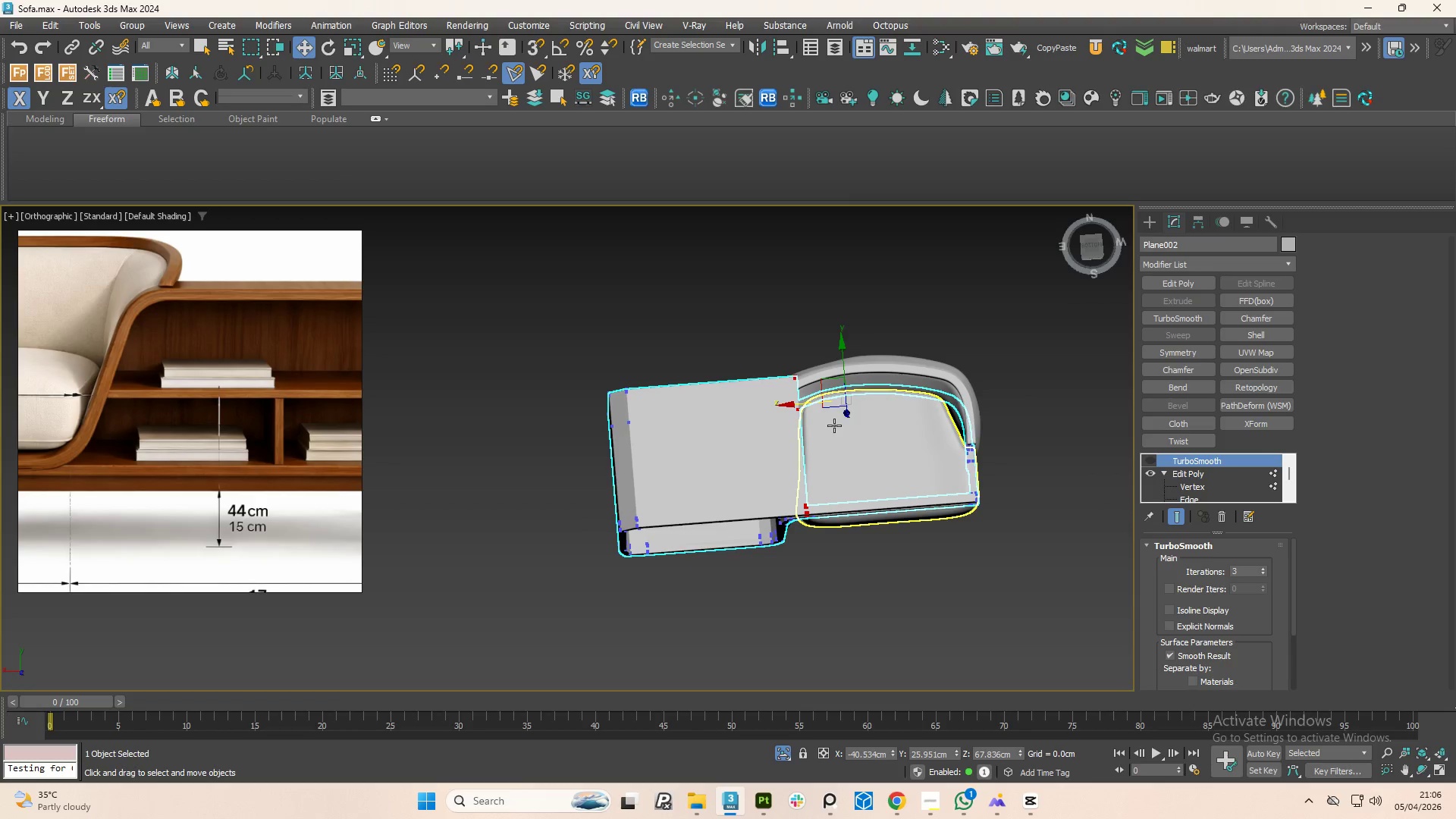 
hold_key(key=AltLeft, duration=0.78)
 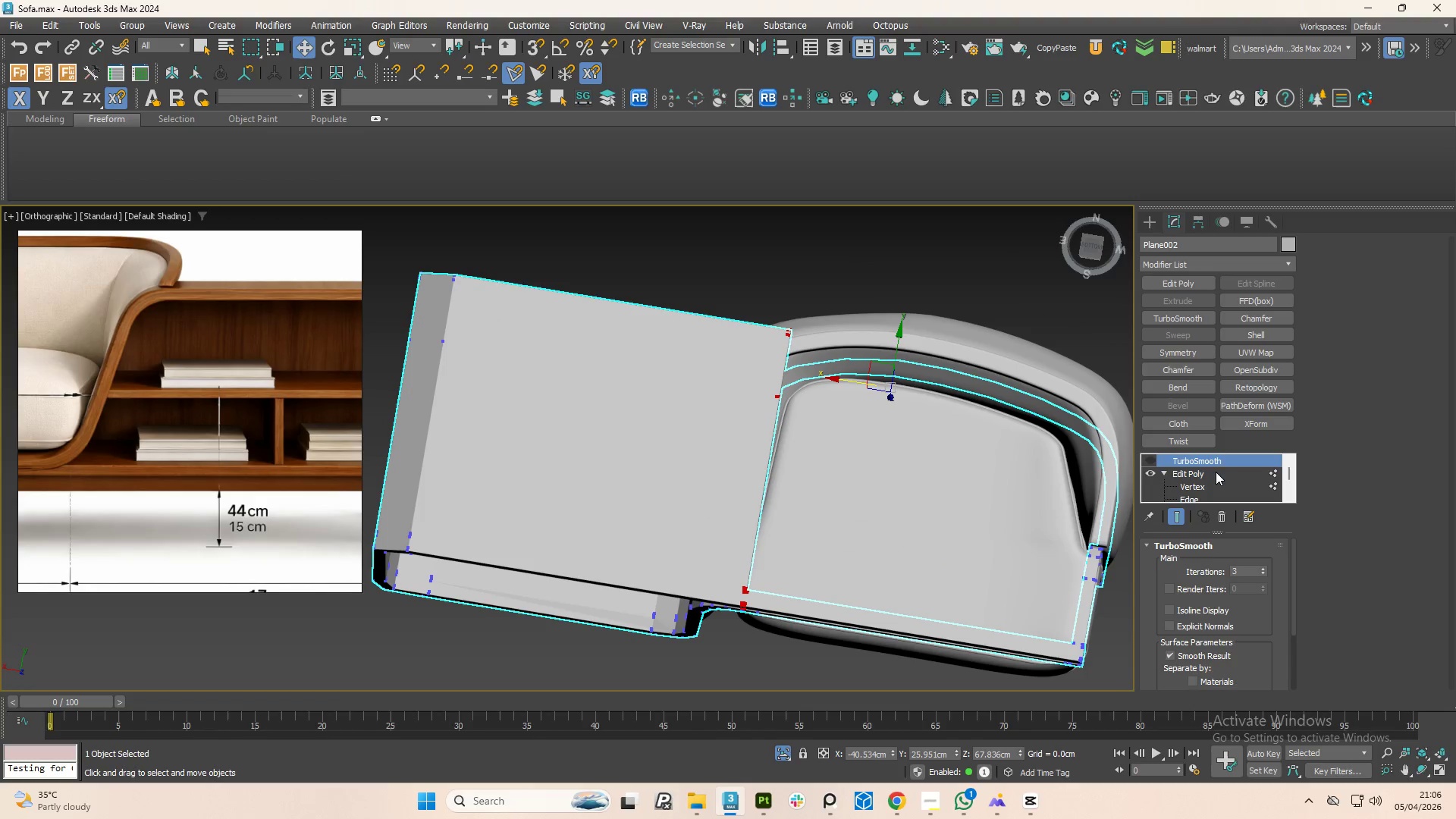 
scroll: coordinate [831, 435], scroll_direction: up, amount: 2.0
 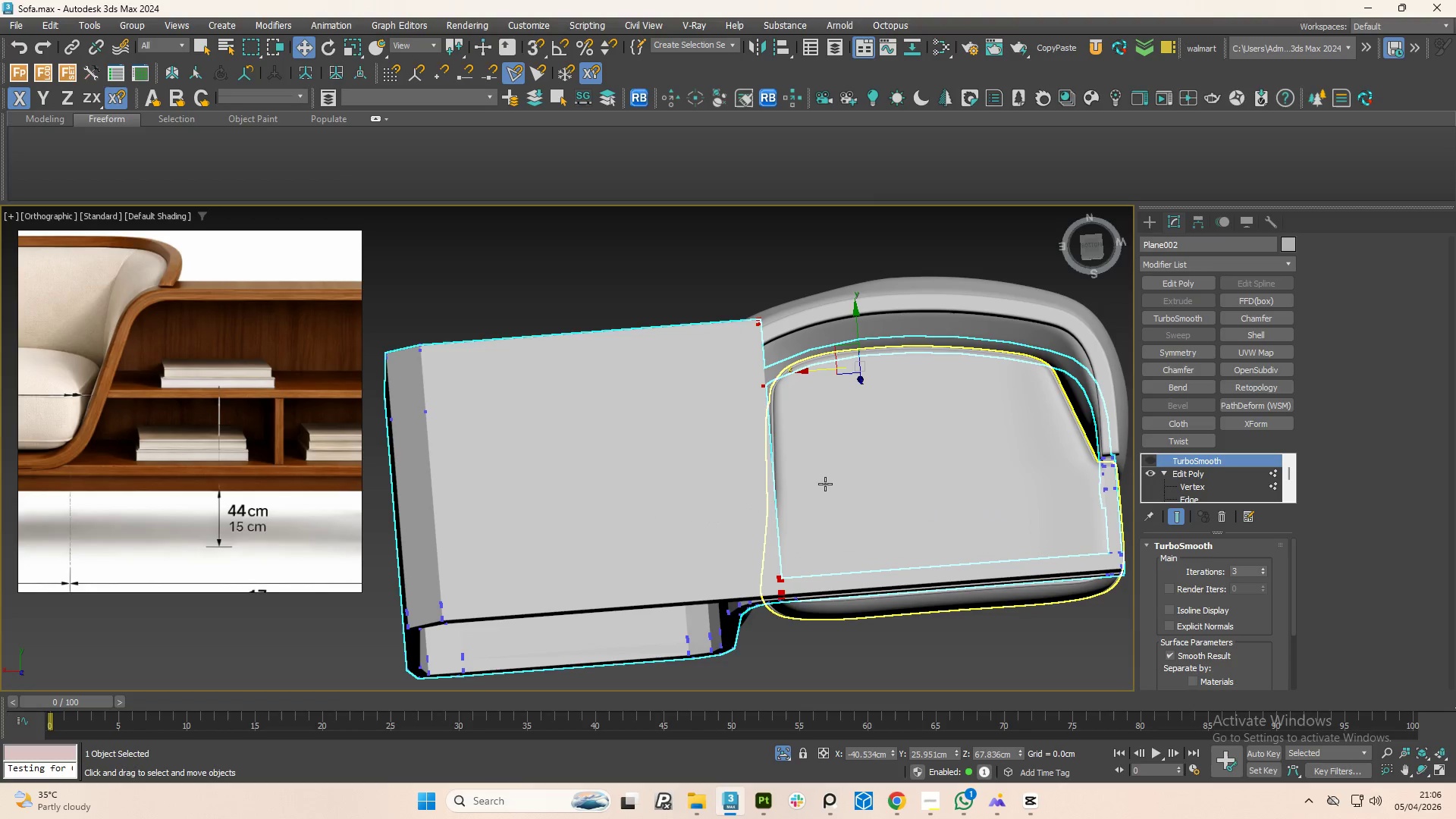 
left_click([1216, 472])
 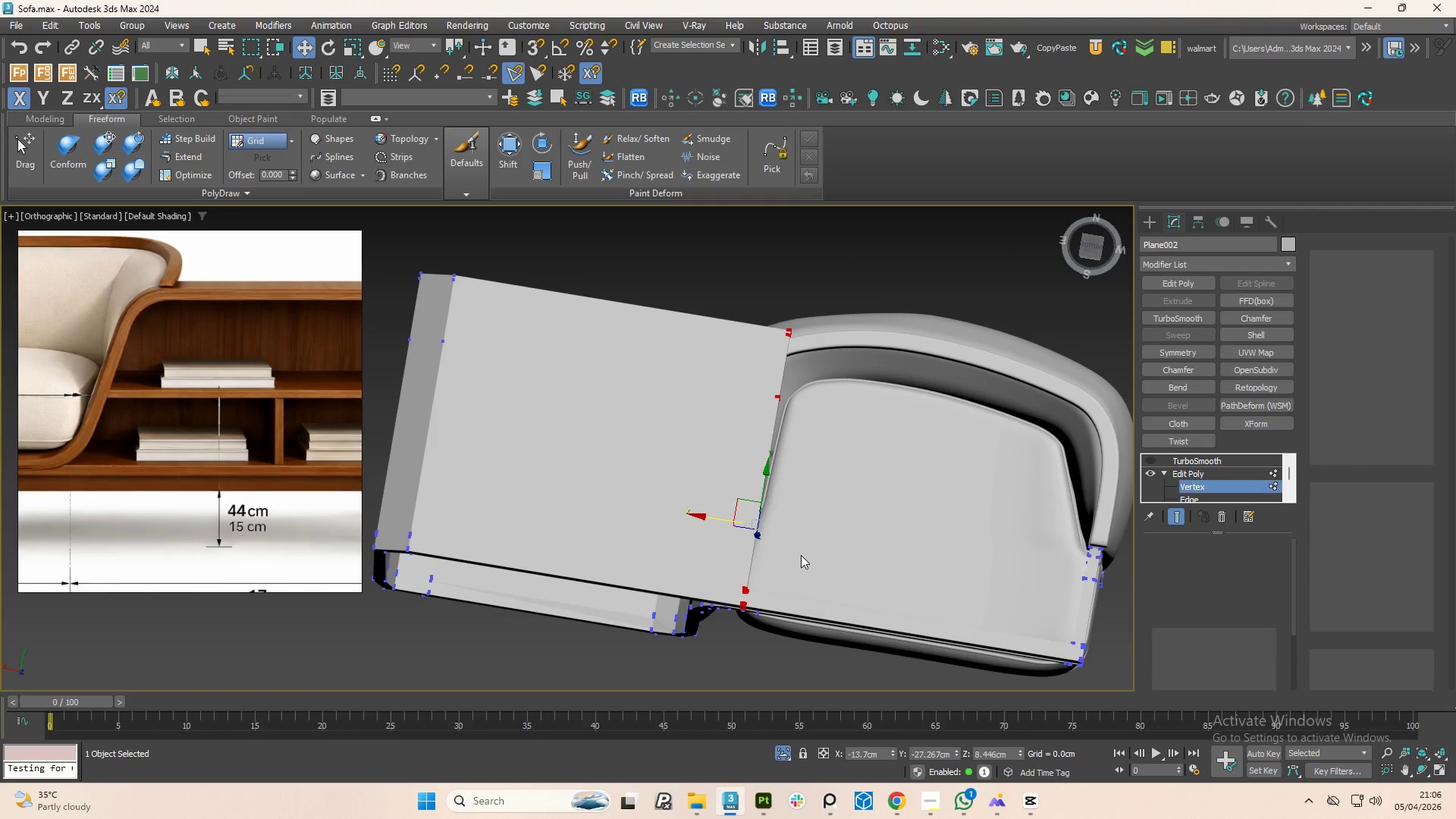 
hold_key(key=AltLeft, duration=1.28)
 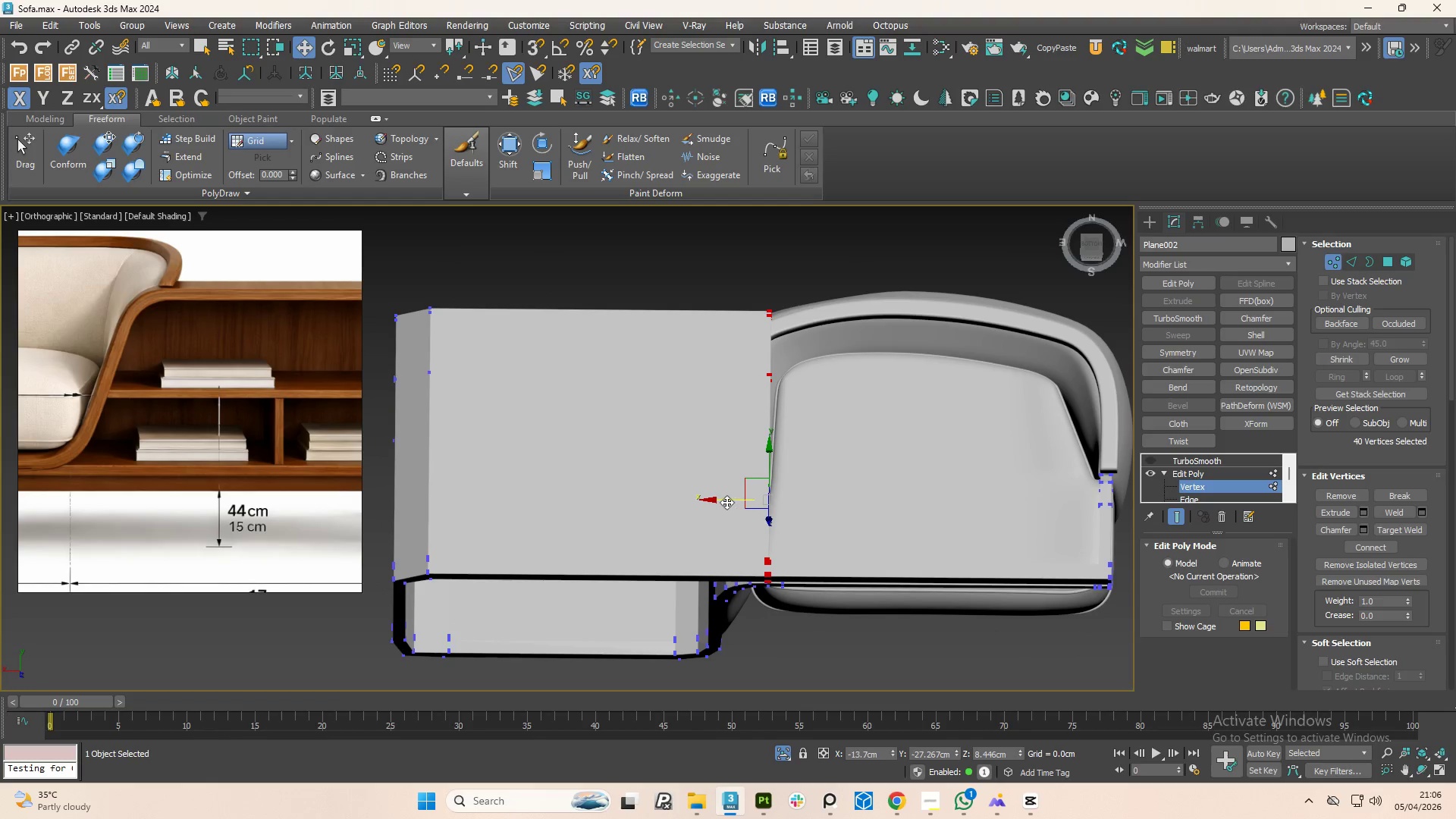 
left_click_drag(start_coordinate=[720, 499], to_coordinate=[676, 506])
 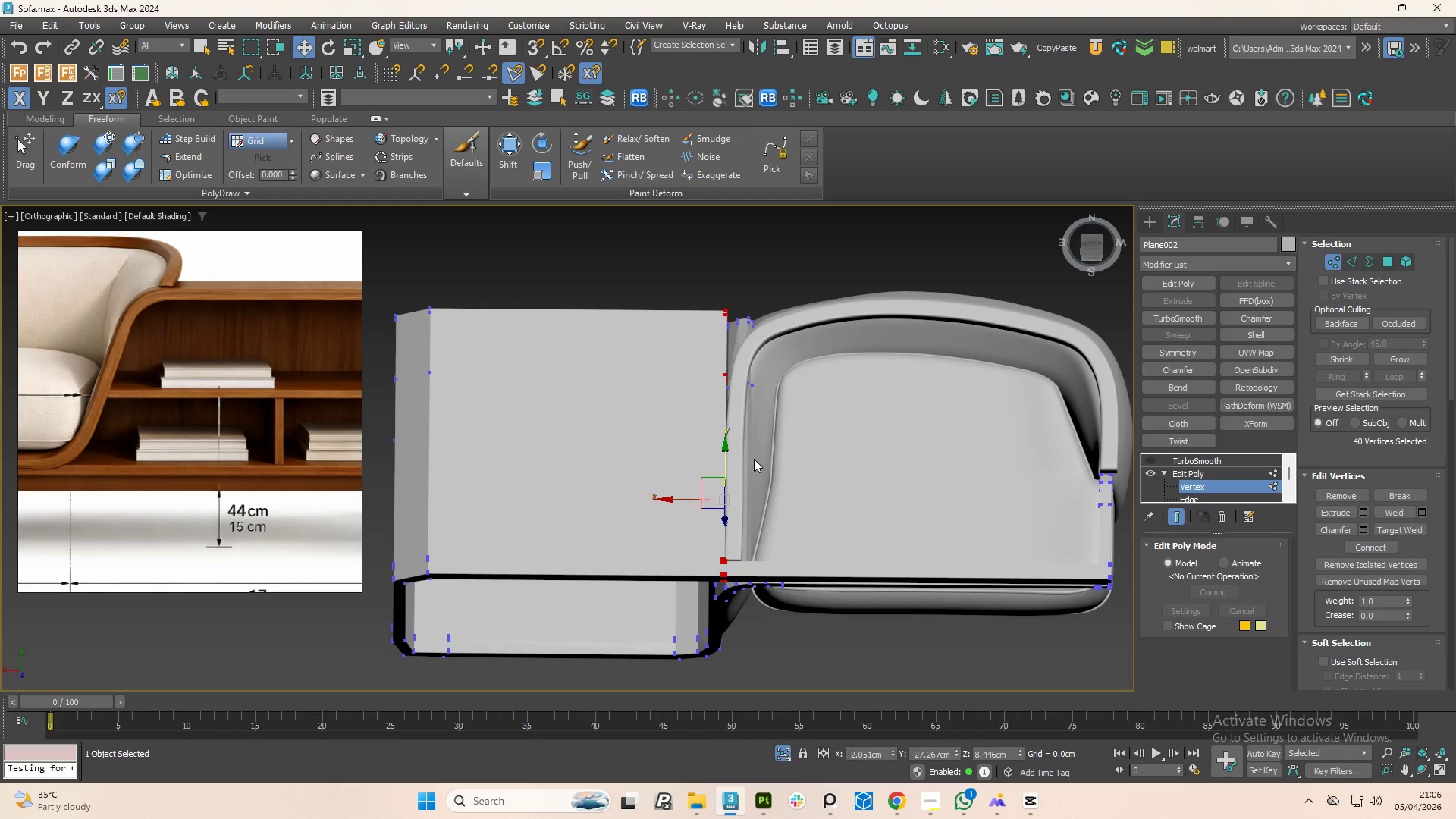 
hold_key(key=AltLeft, duration=1.5)
 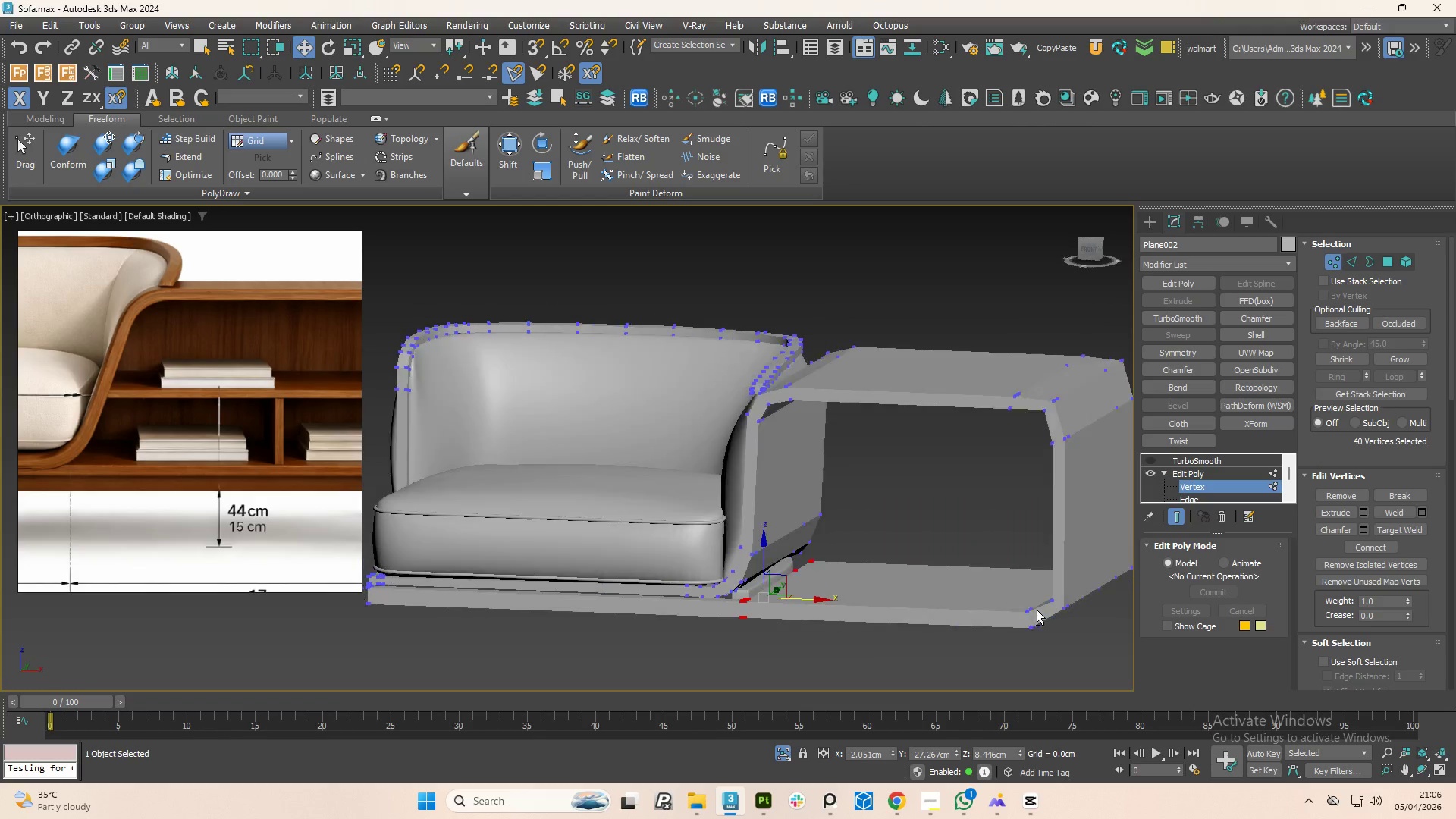 
hold_key(key=AltLeft, duration=1.51)
 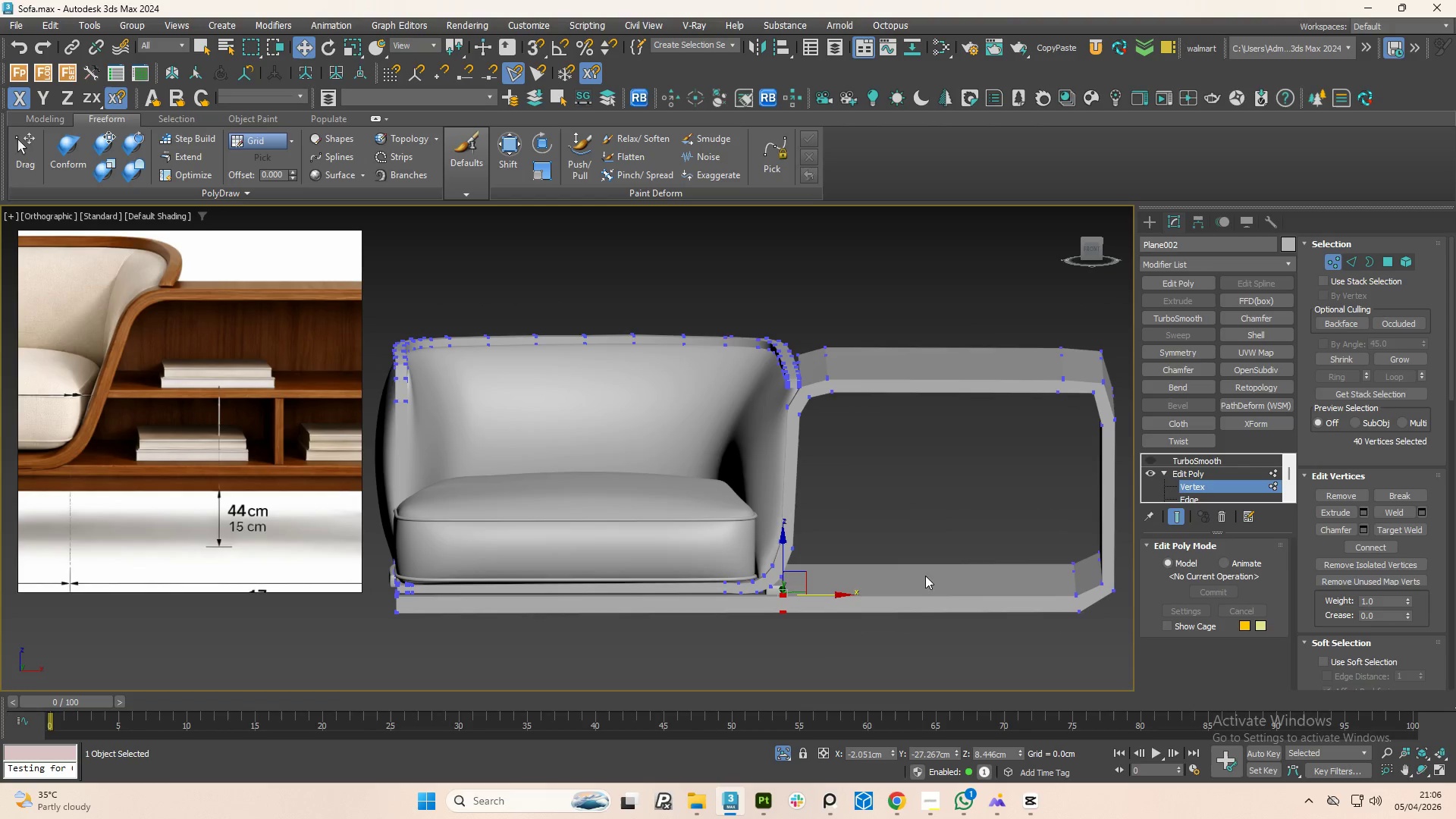 
hold_key(key=AltLeft, duration=0.47)
 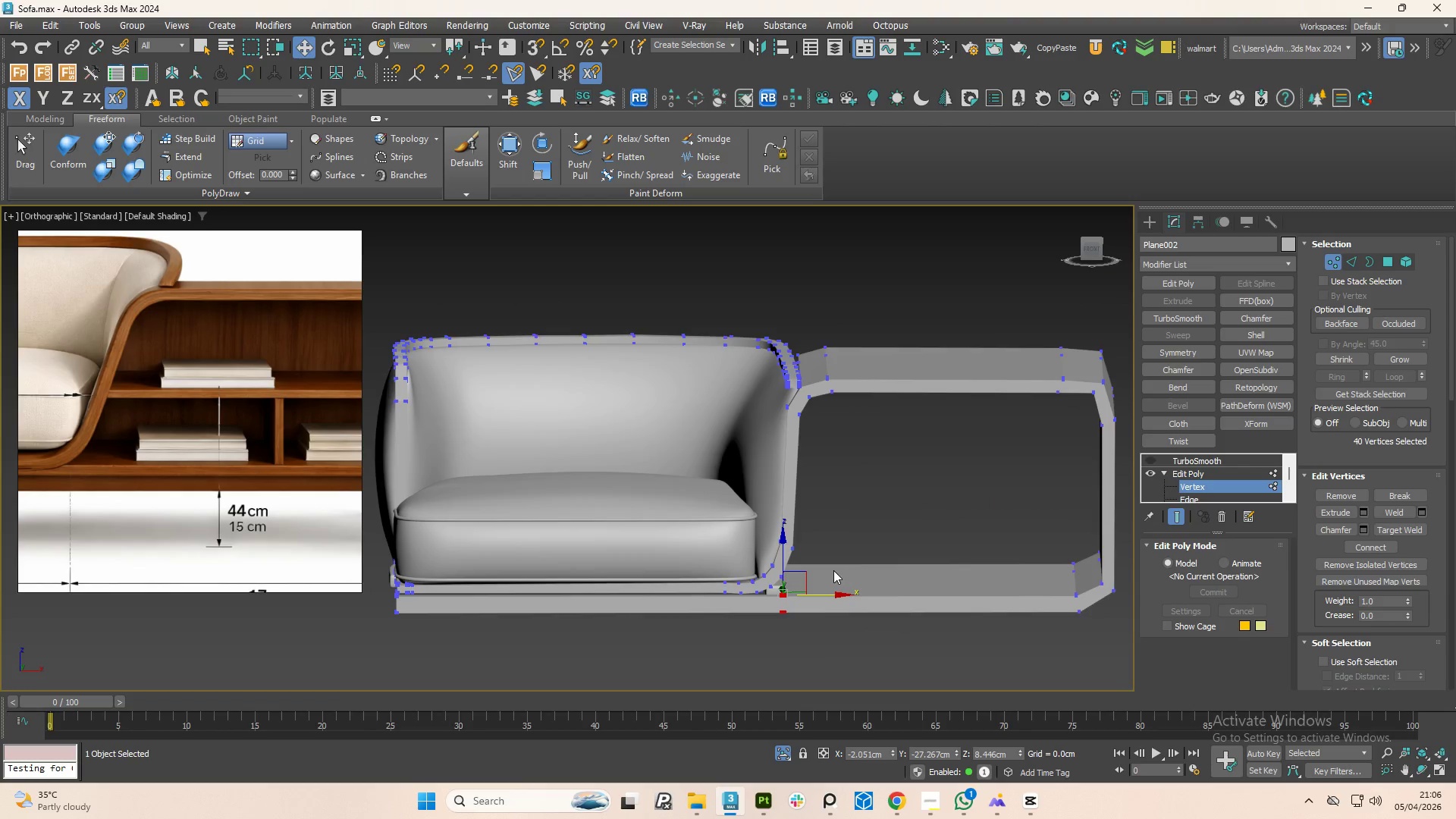 
hold_key(key=AltLeft, duration=1.5)
 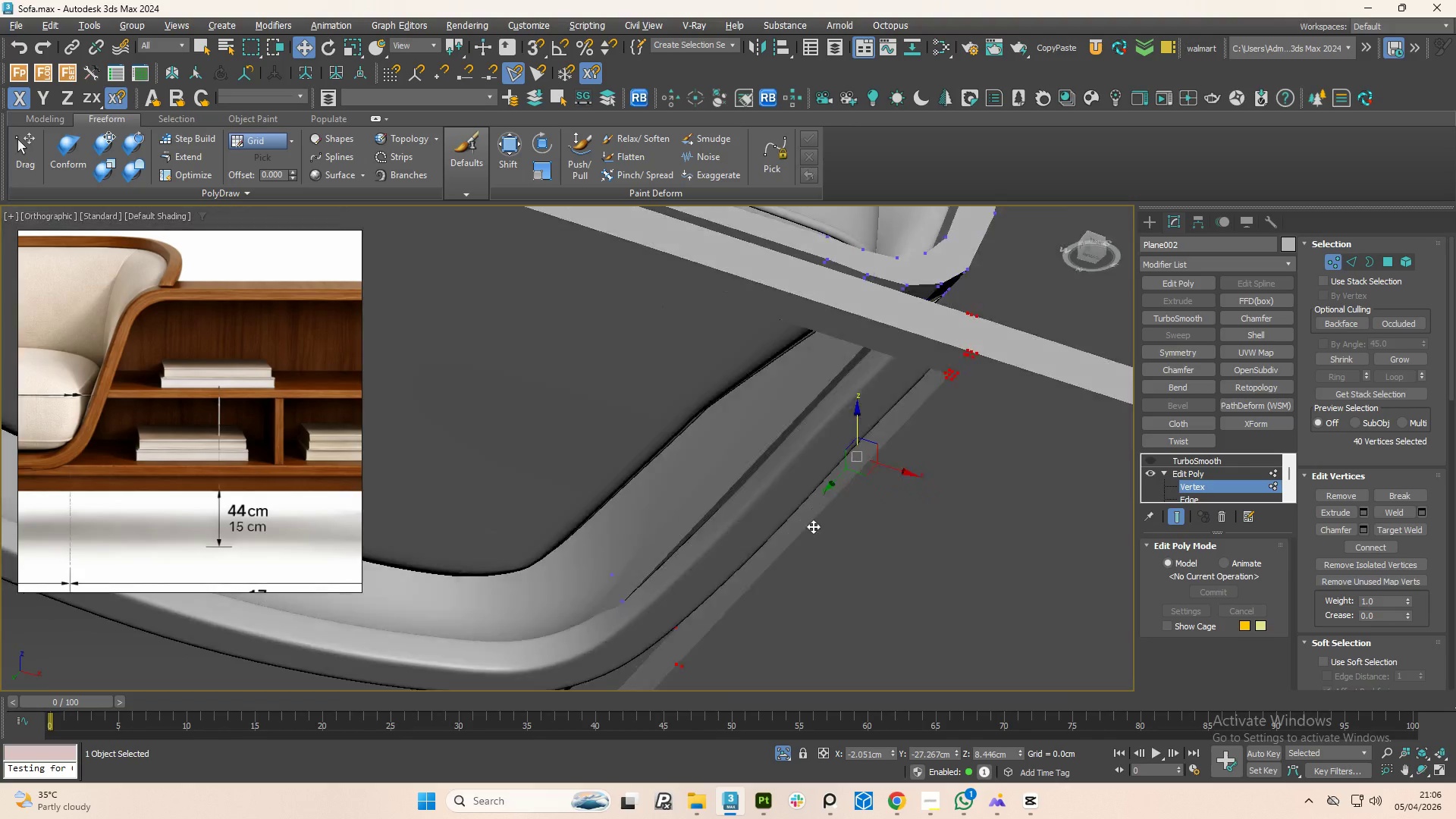 
scroll: coordinate [776, 583], scroll_direction: up, amount: 3.0
 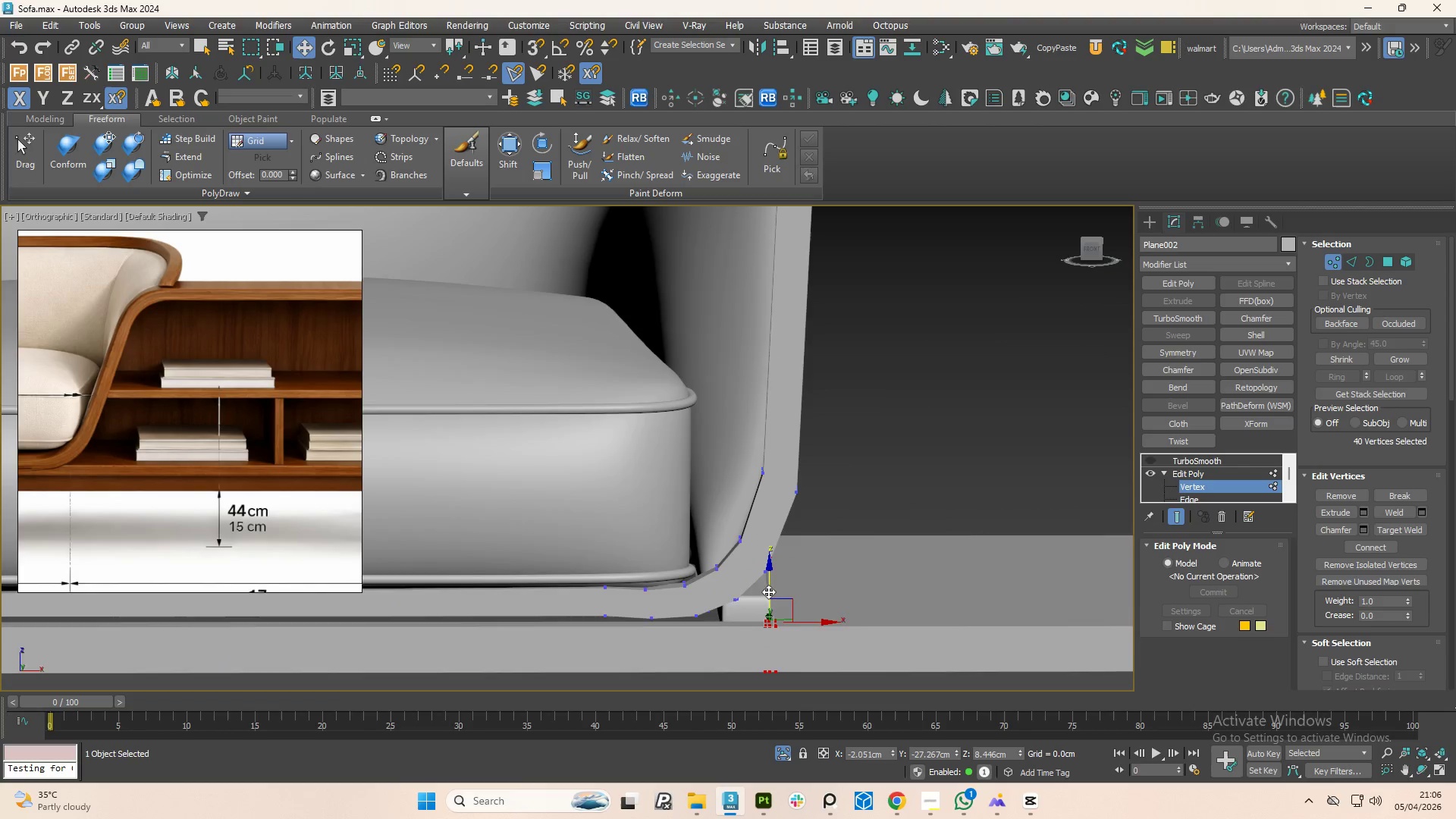 
hold_key(key=AltLeft, duration=1.52)
 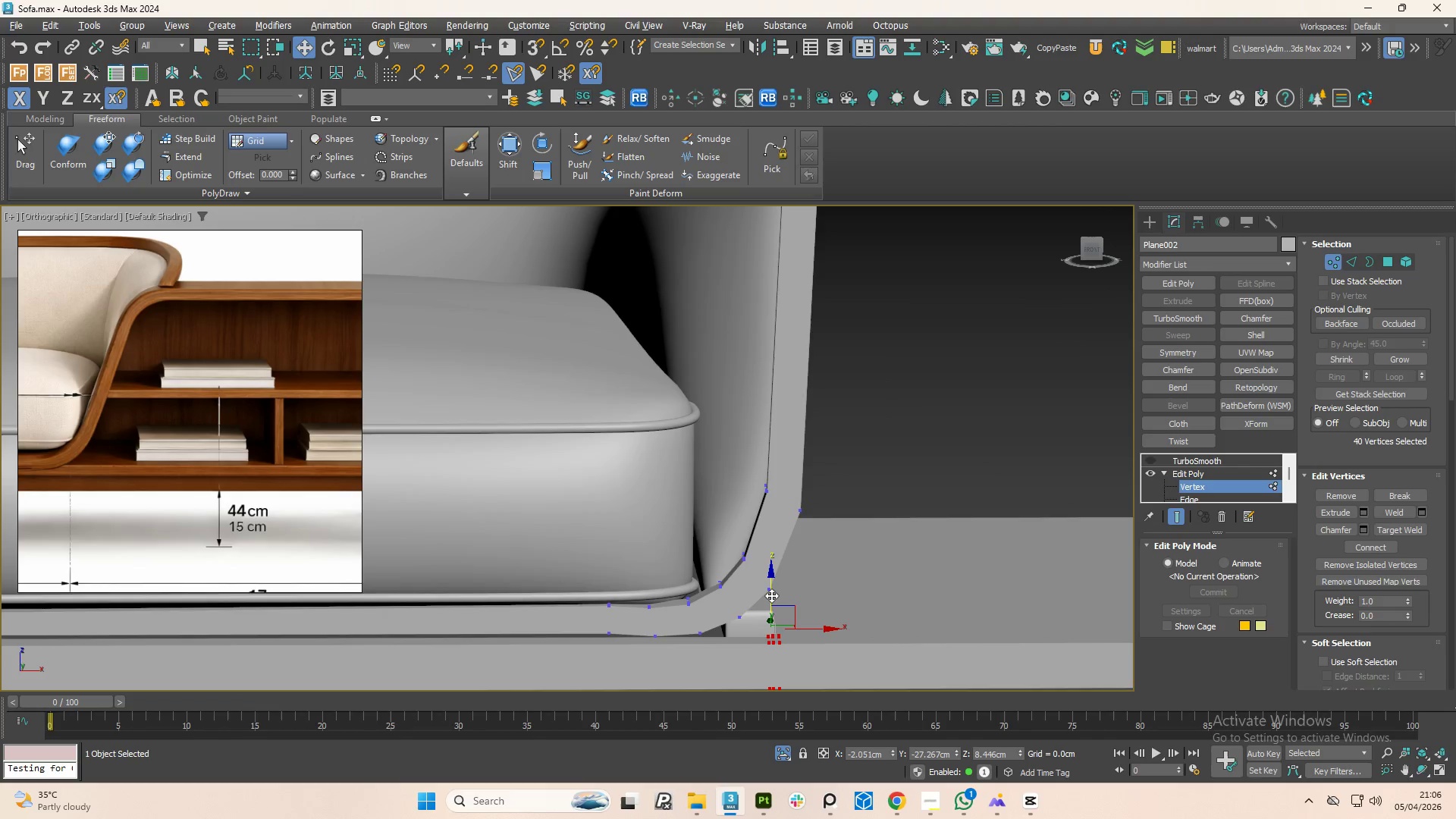 
hold_key(key=AltLeft, duration=1.51)
 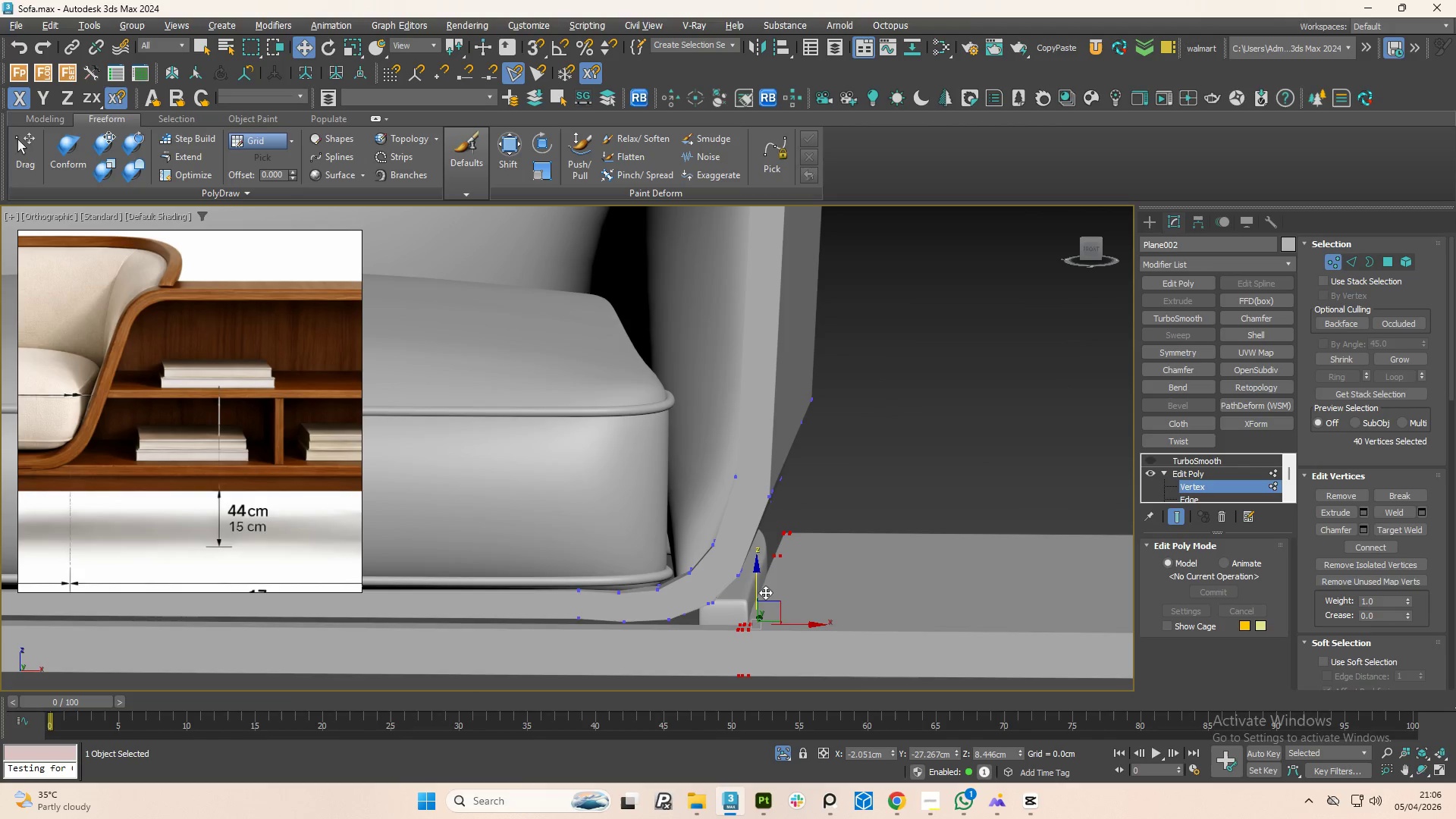 
key(Alt+AltLeft)
 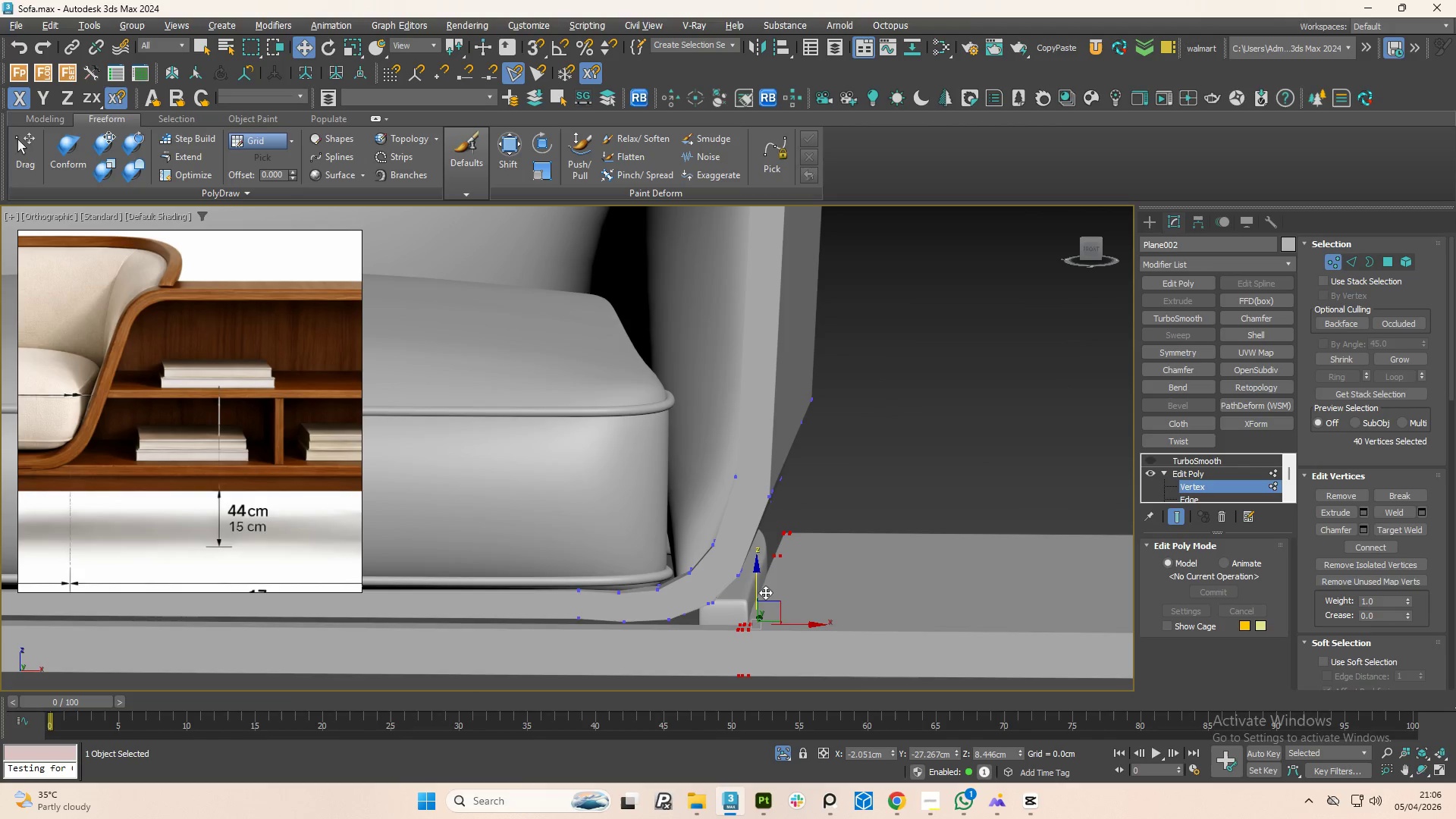 
key(Alt+AltLeft)
 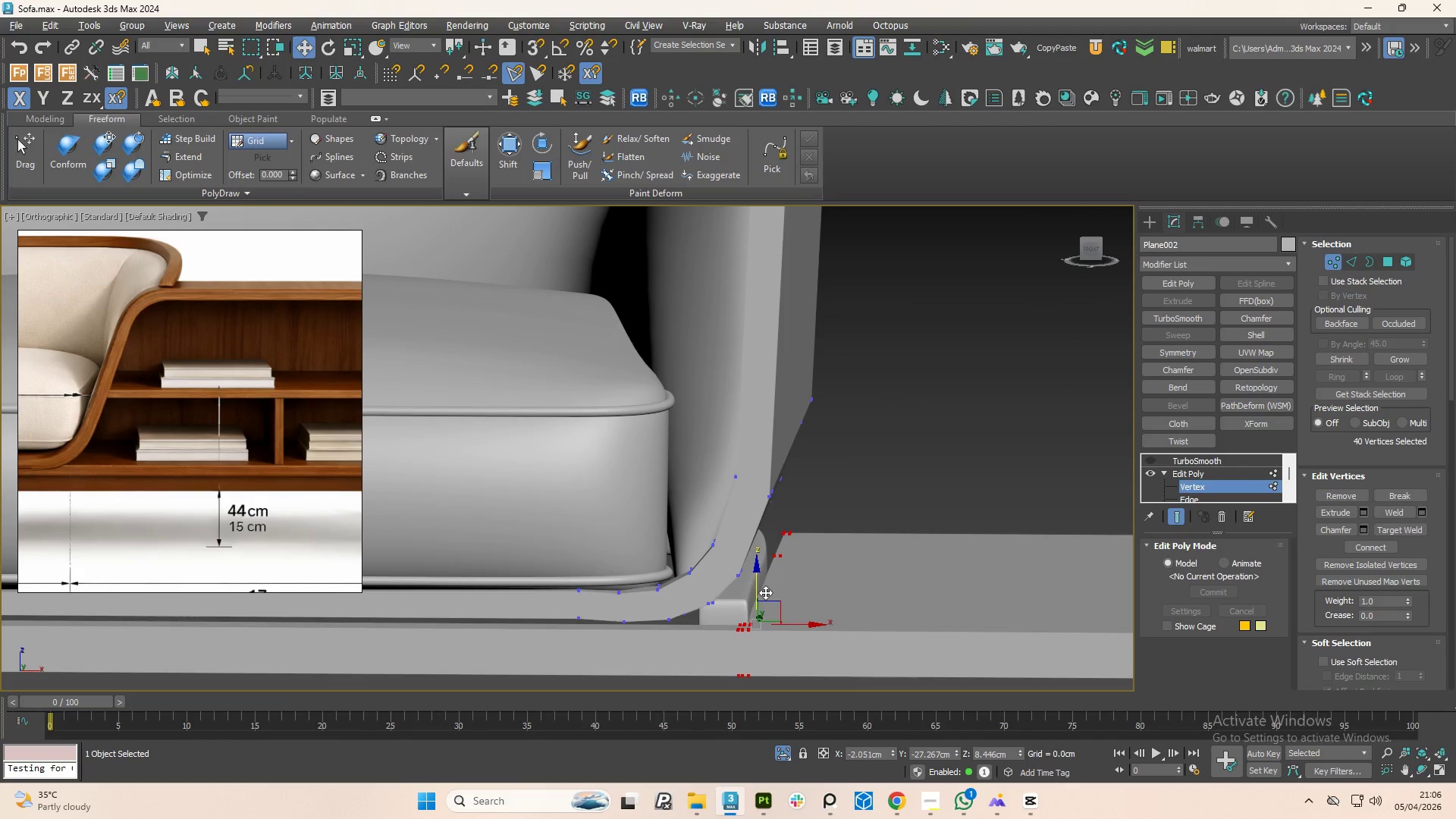 
key(Alt+AltLeft)
 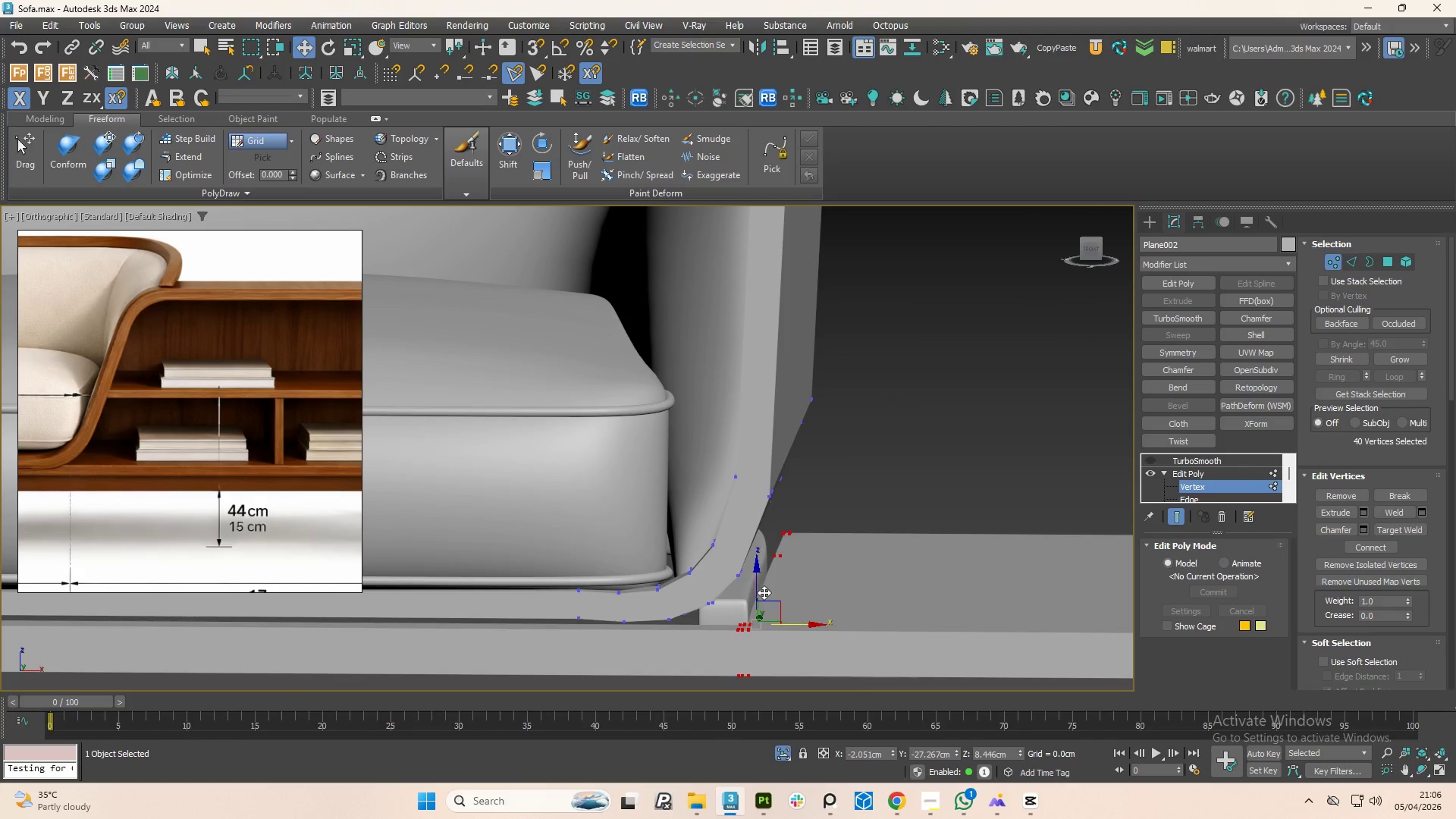 
hold_key(key=AltLeft, duration=10.7)
left_click([1272, 484])
 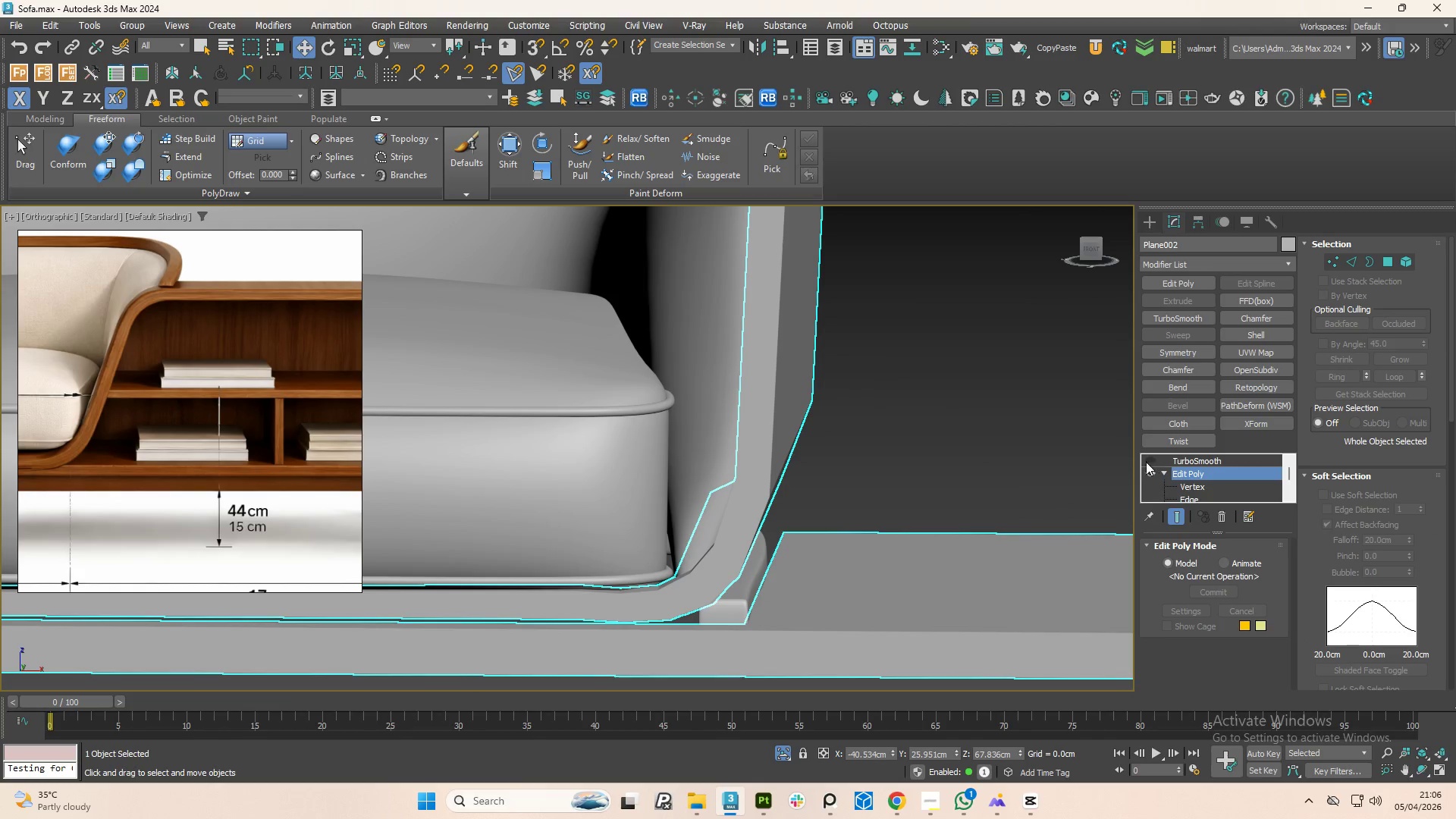 
left_click([1146, 459])
 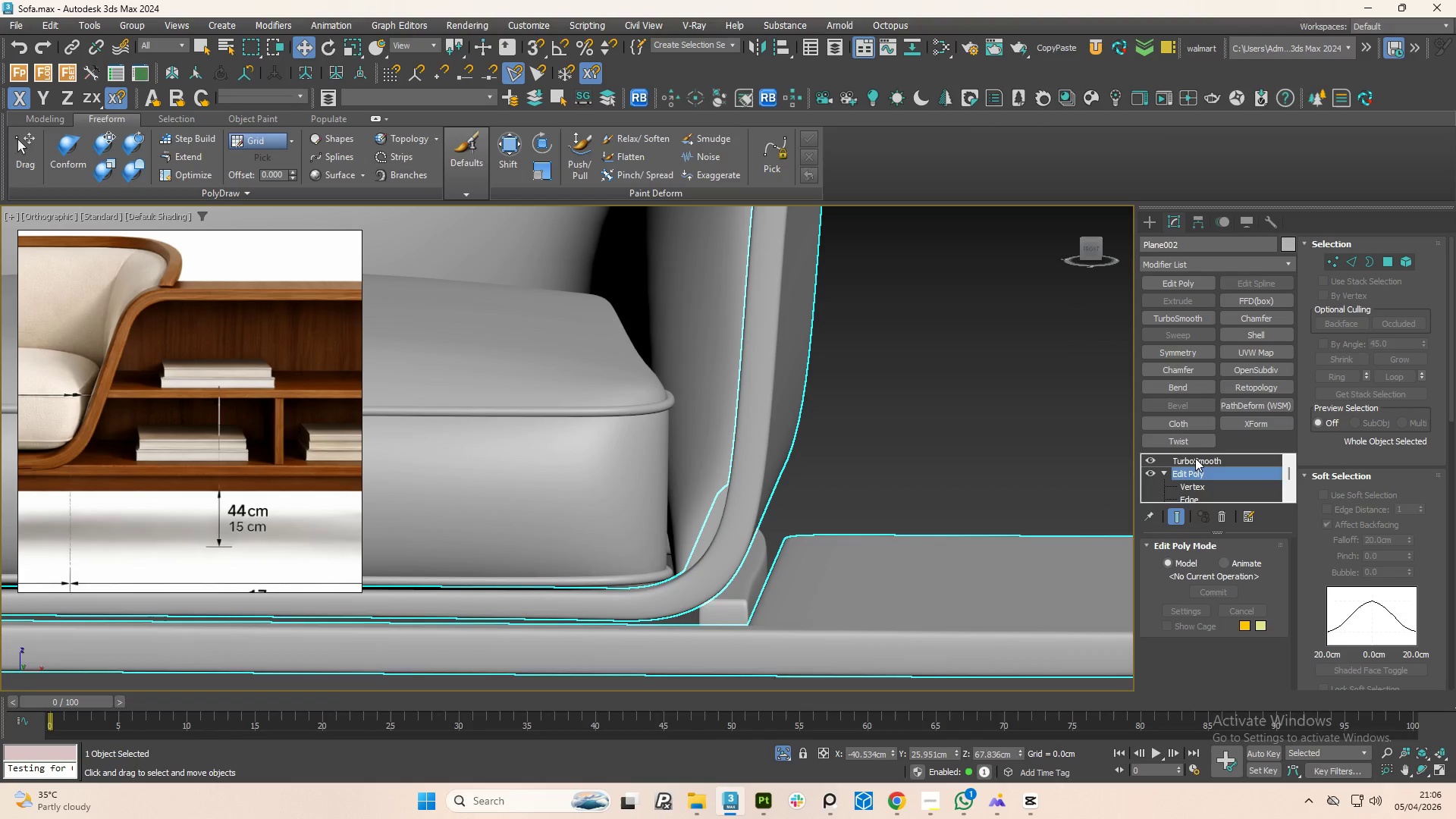 
left_click([1196, 458])
 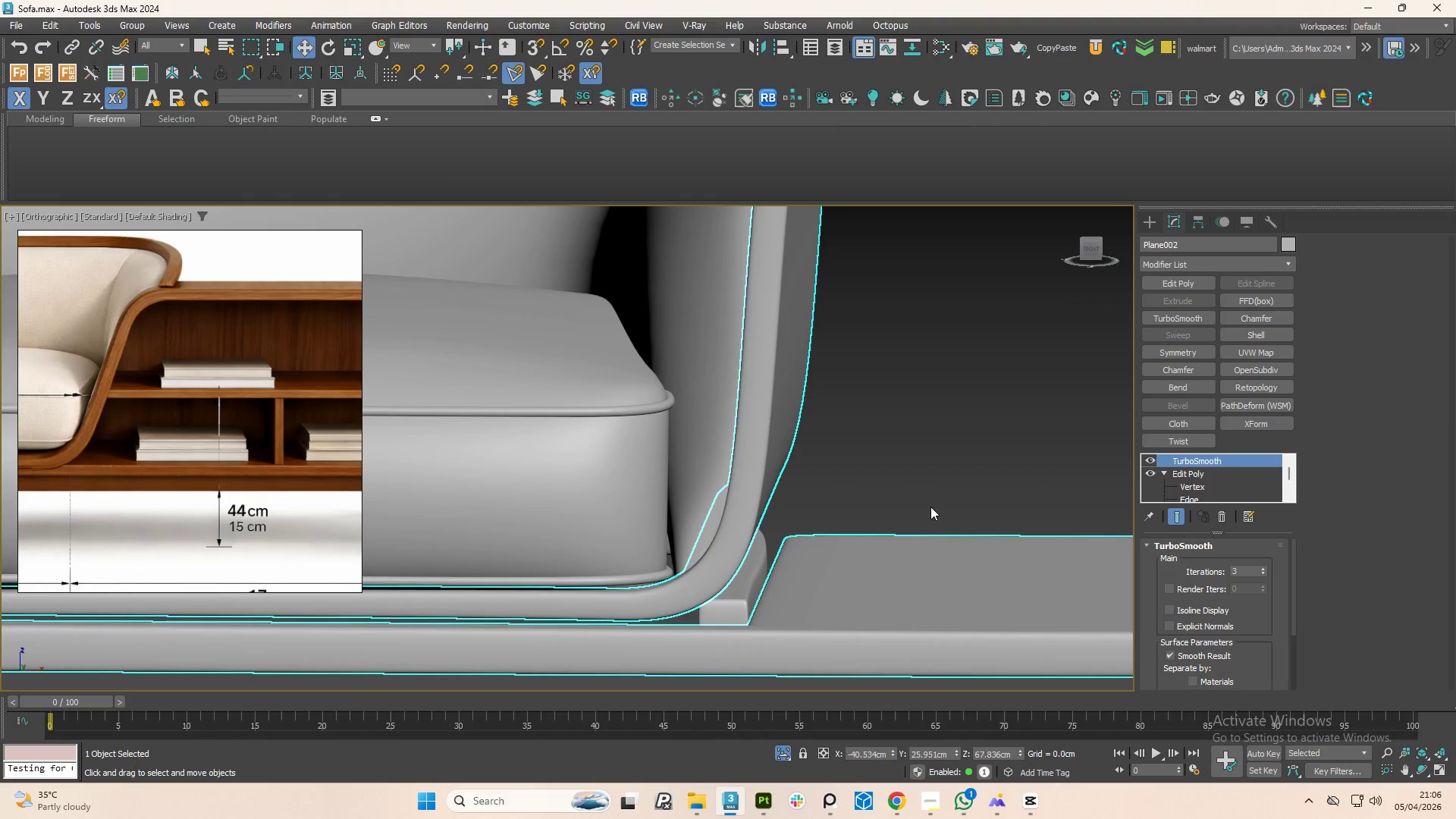 
scroll: coordinate [844, 521], scroll_direction: down, amount: 3.0
 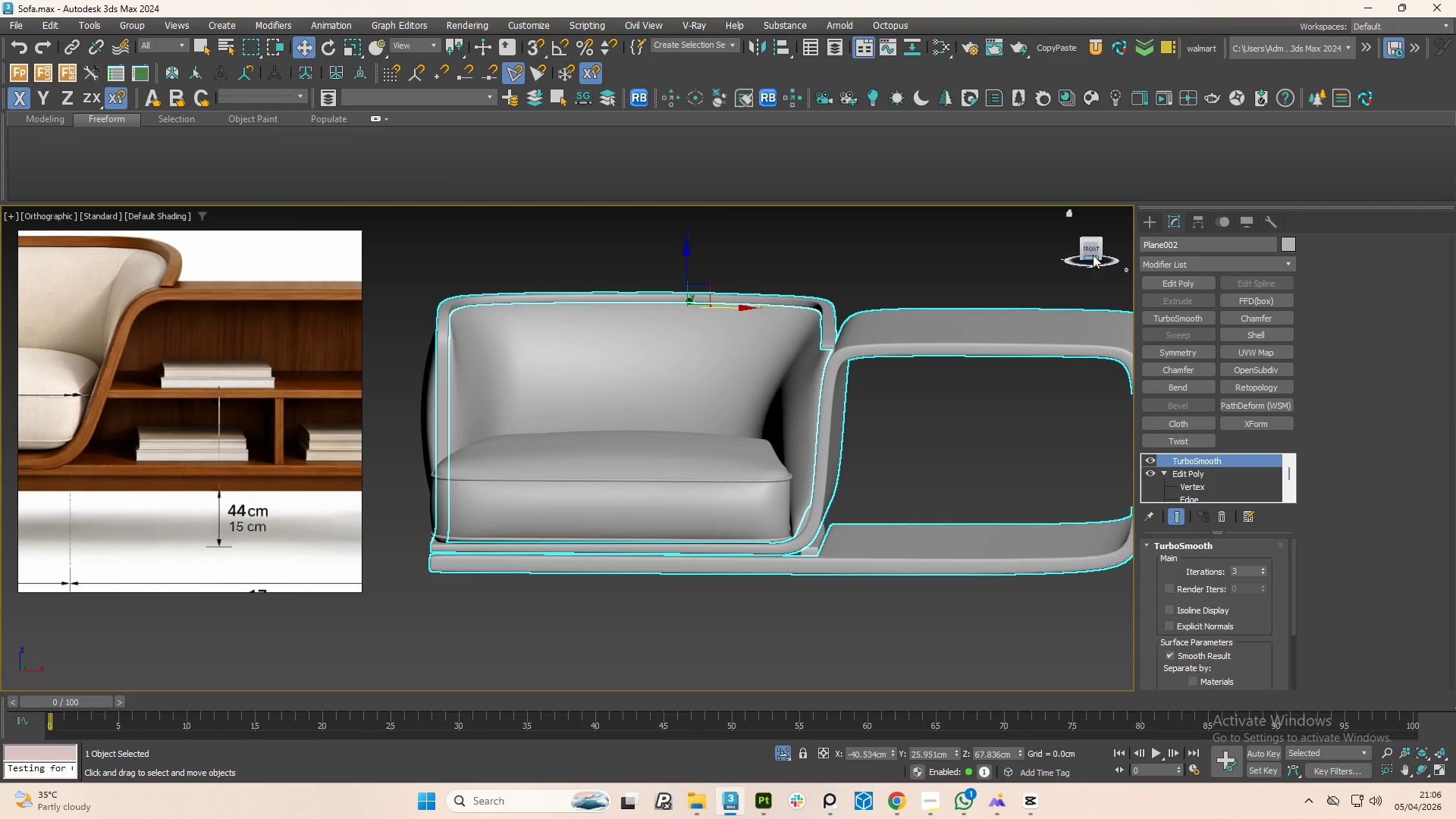 
left_click([1089, 246])
 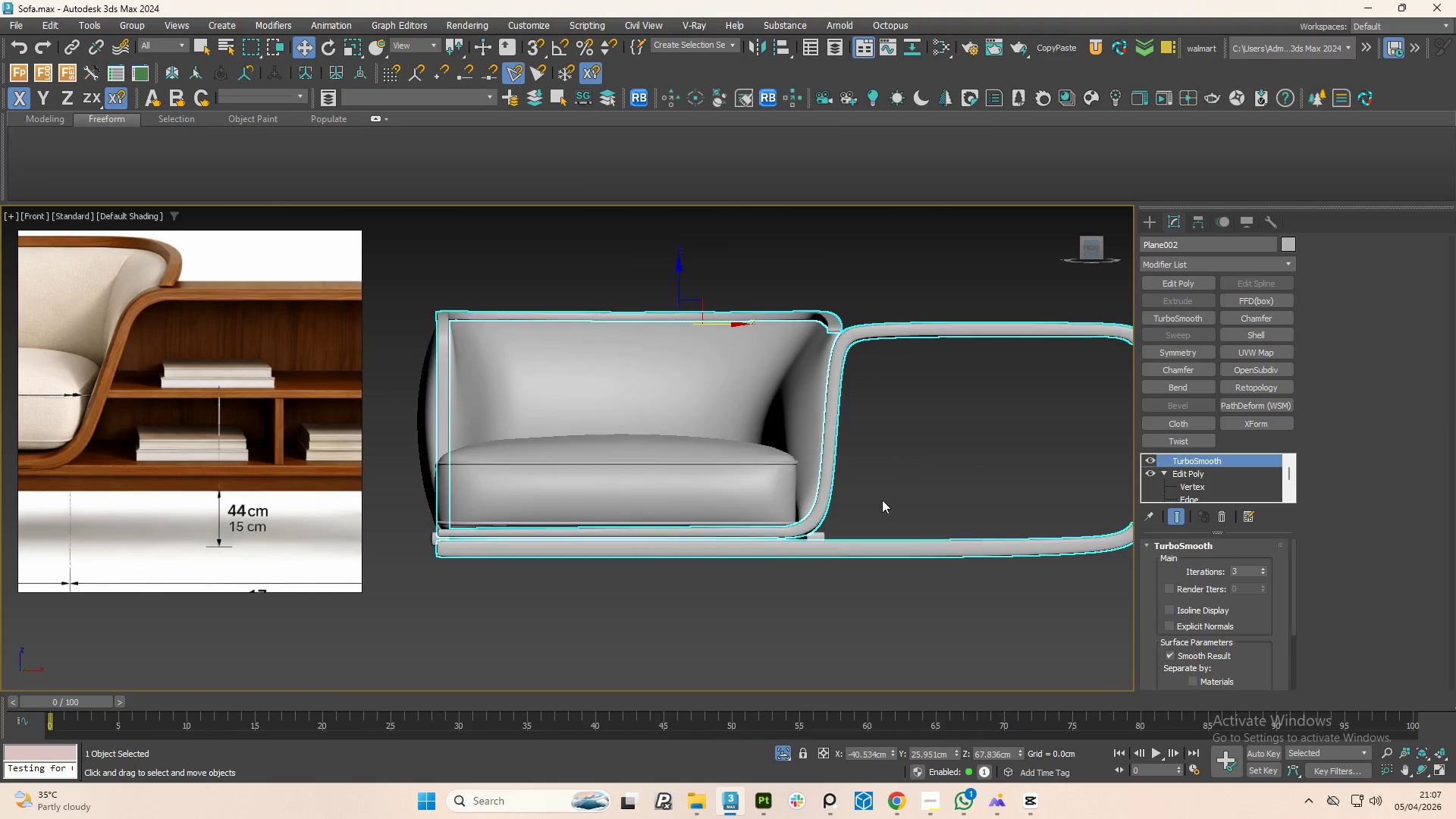 
scroll: coordinate [825, 527], scroll_direction: up, amount: 3.0
 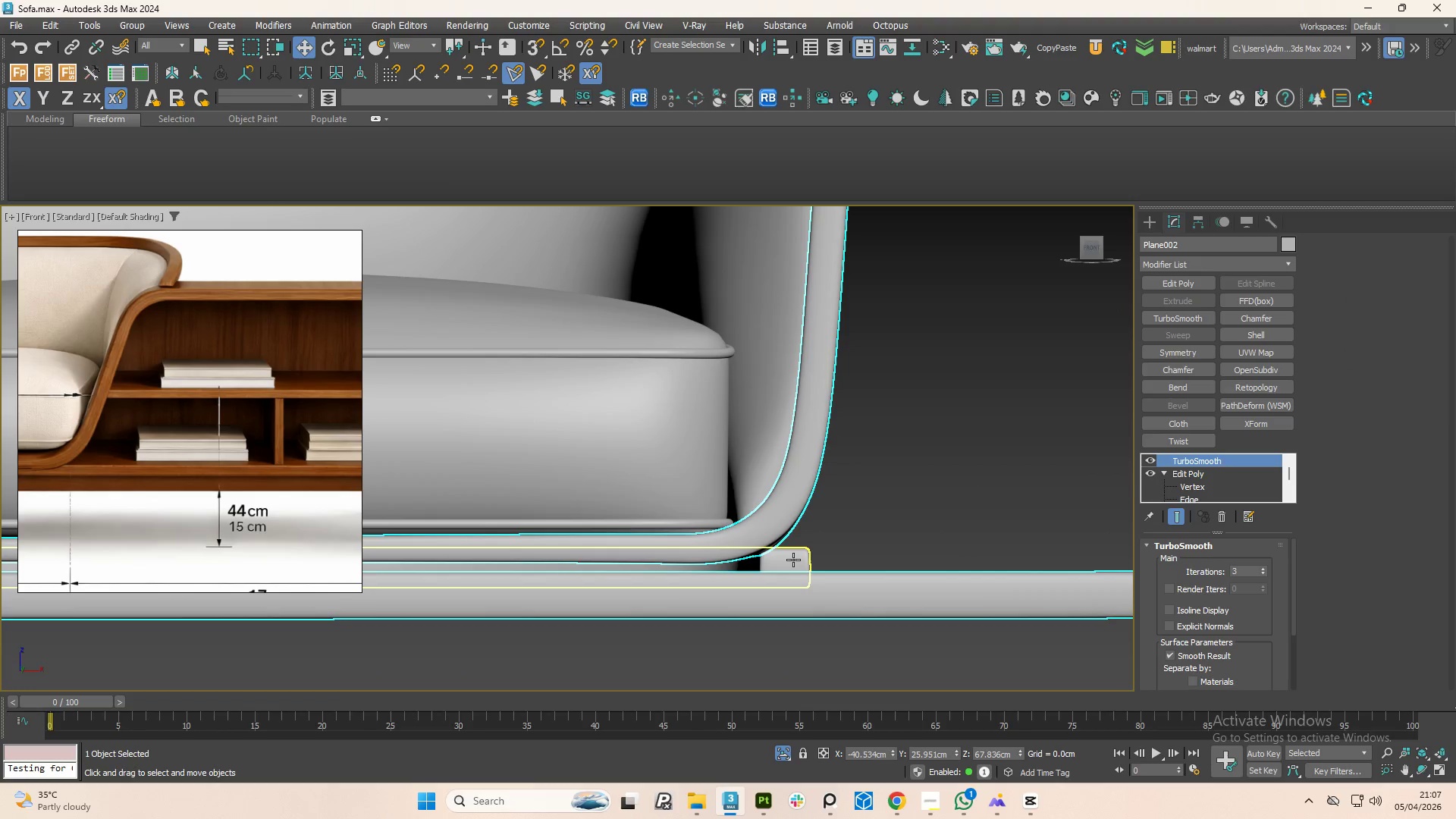 
left_click([793, 560])
 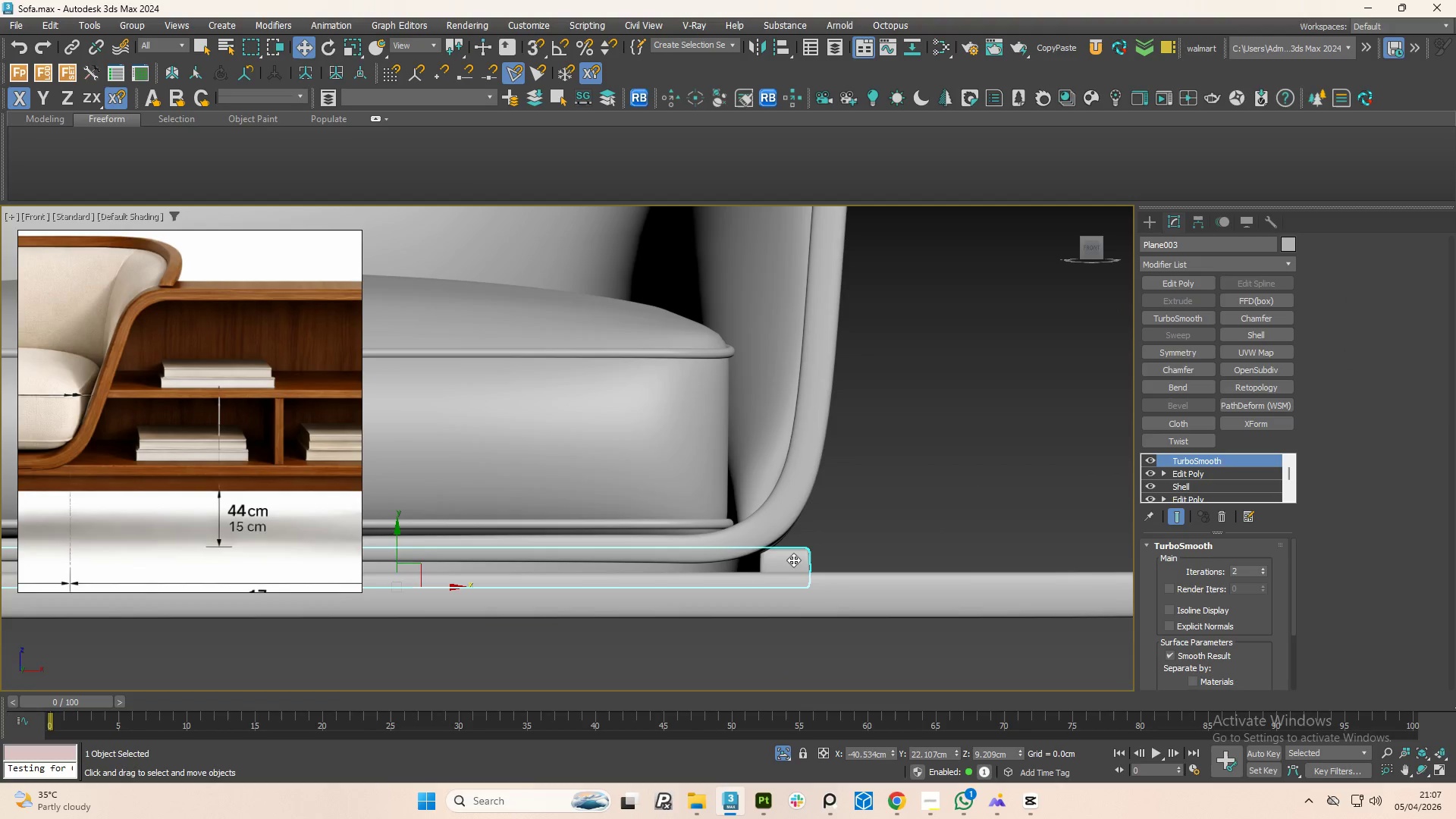 
scroll: coordinate [786, 587], scroll_direction: down, amount: 3.0
 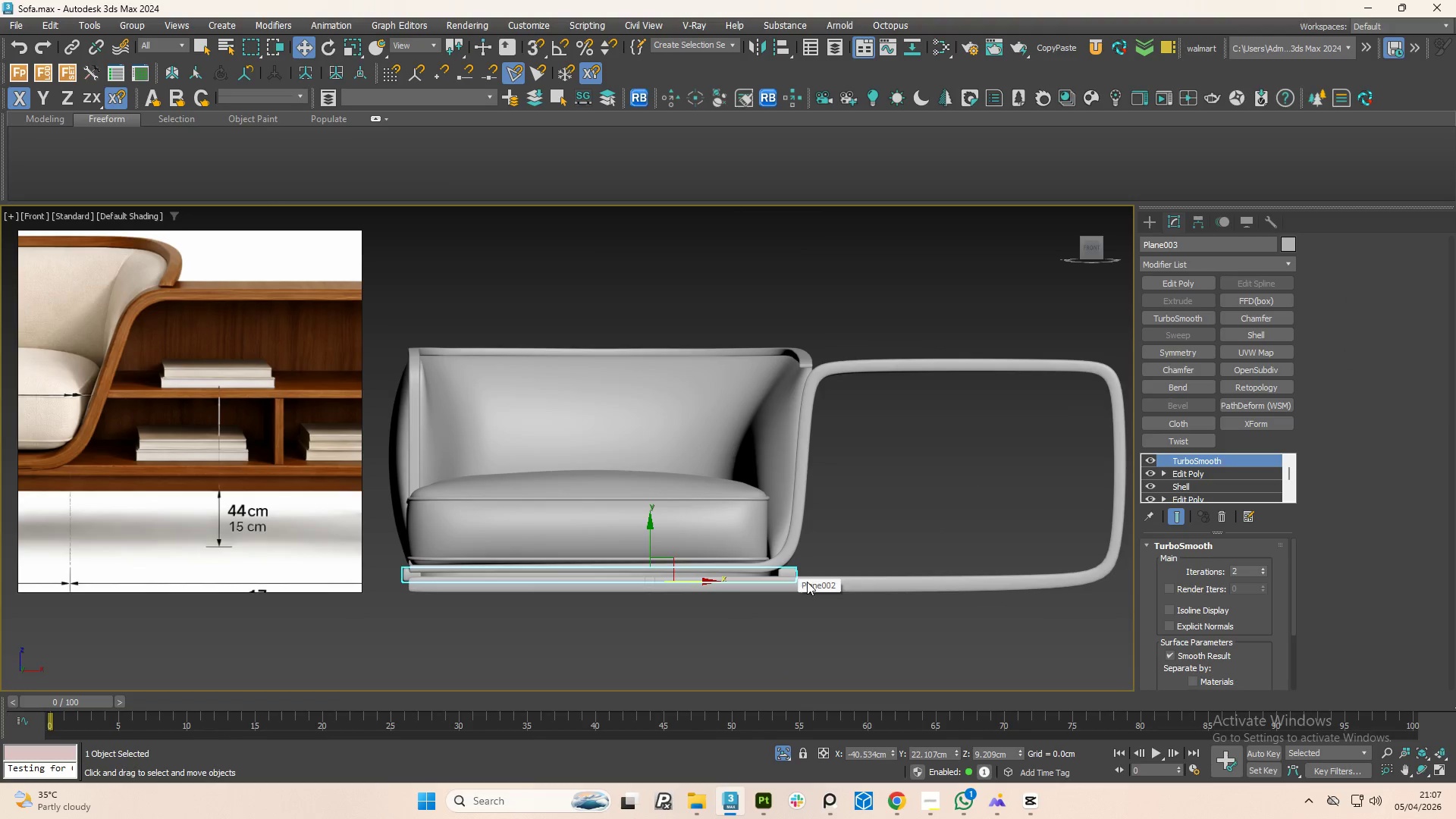 
hold_key(key=AltLeft, duration=1.5)
 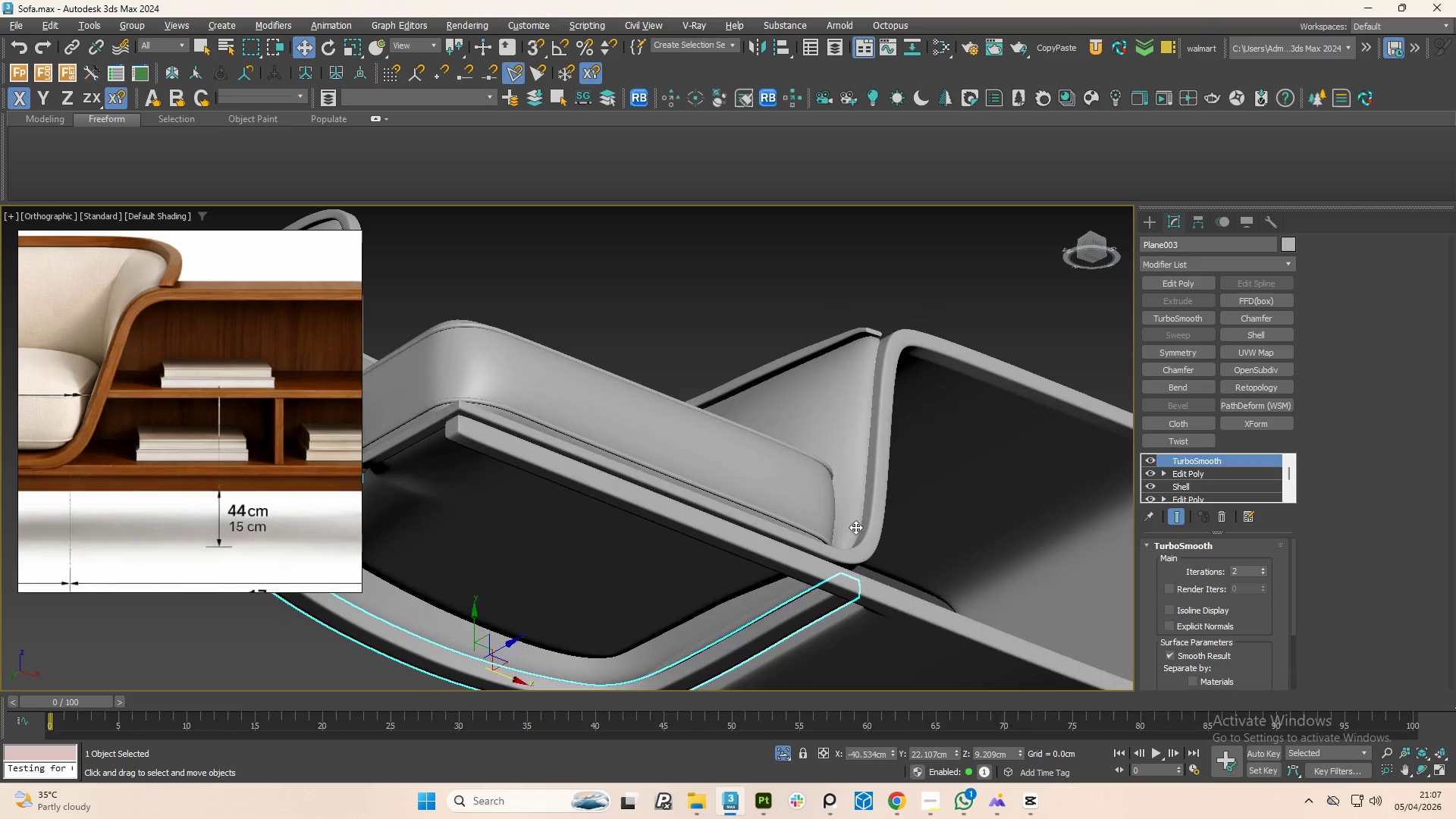 
scroll: coordinate [795, 570], scroll_direction: up, amount: 1.0
 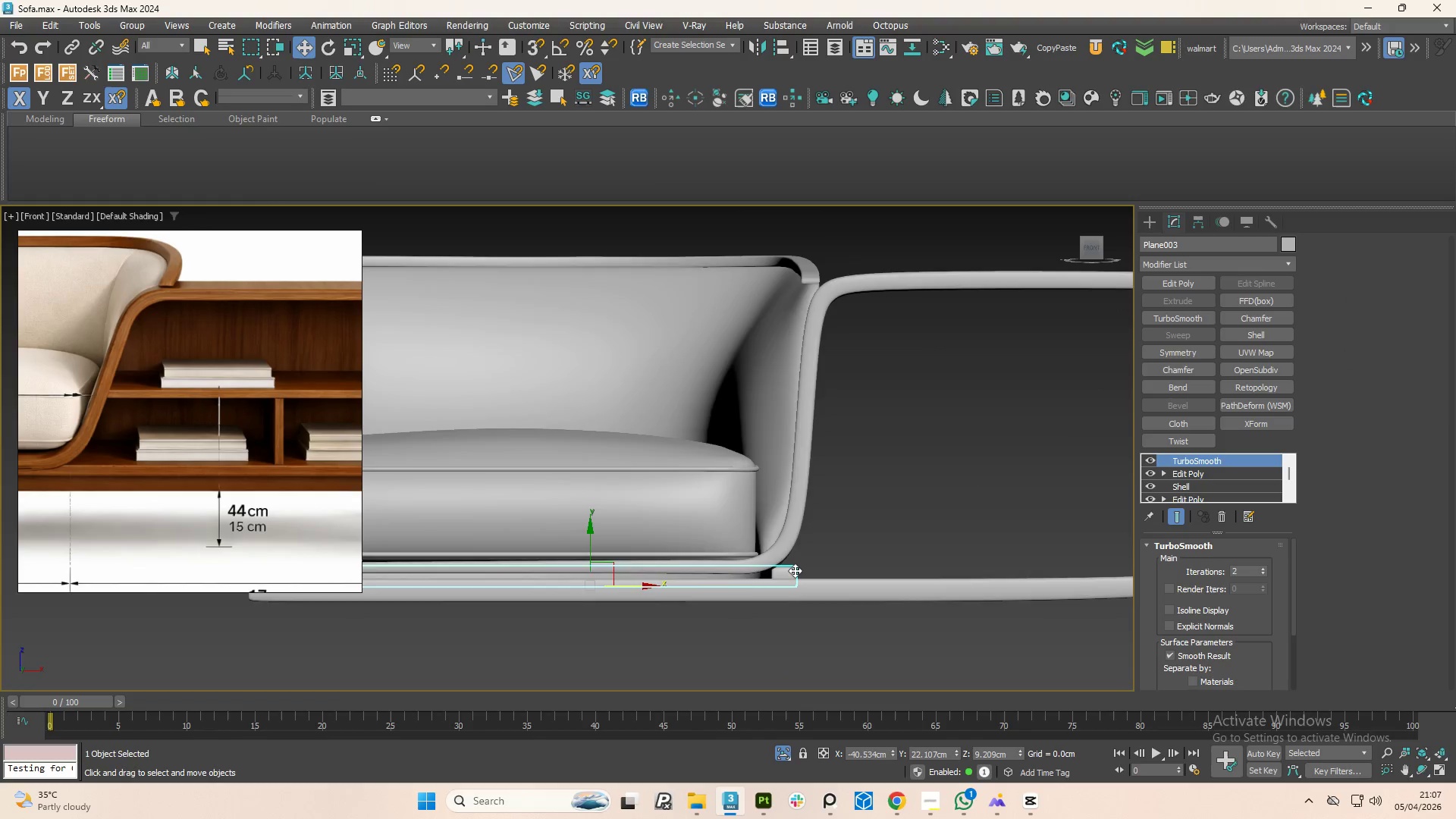 
hold_key(key=AltLeft, duration=1.52)
 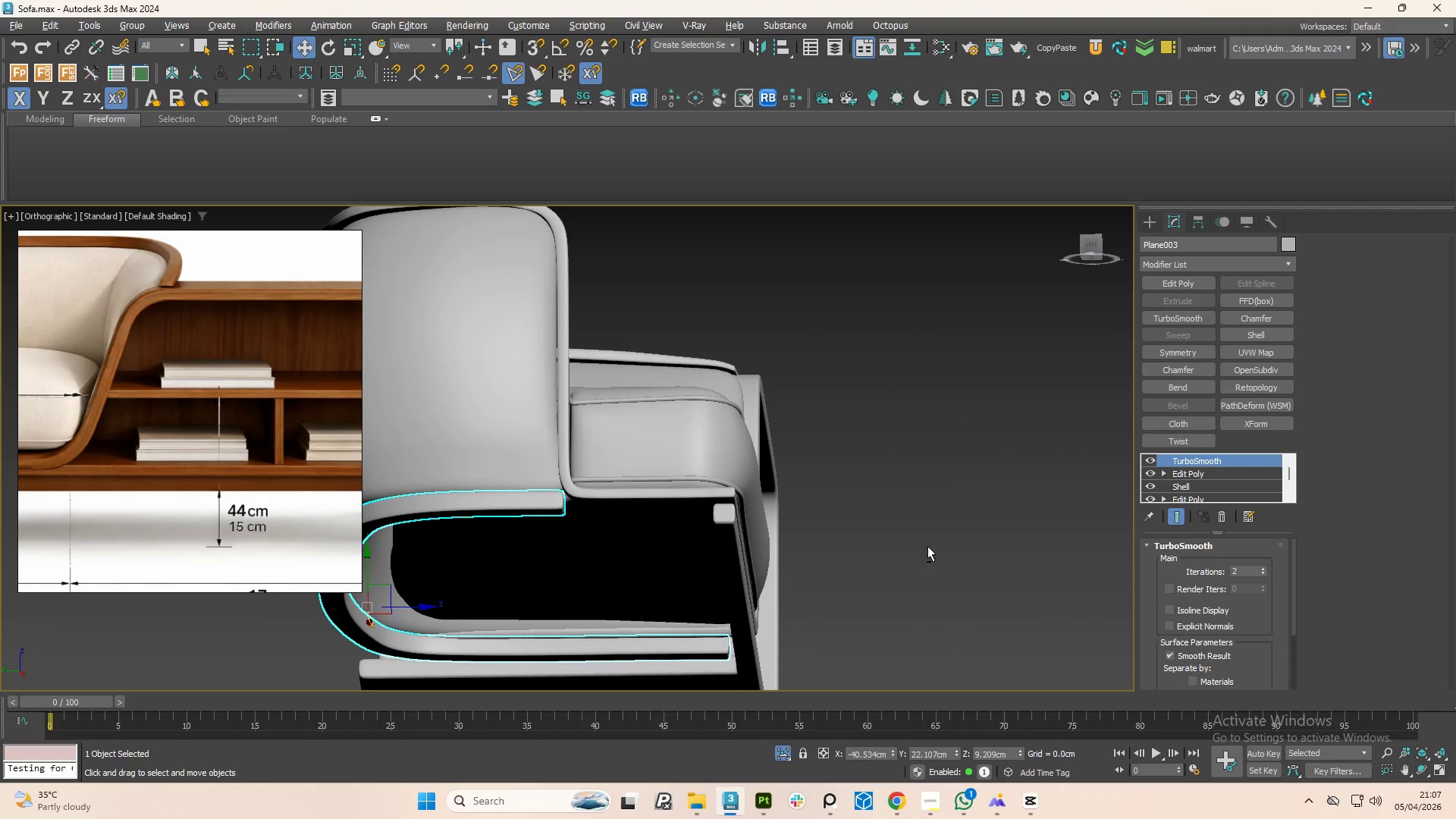 
key(Alt+AltLeft)
 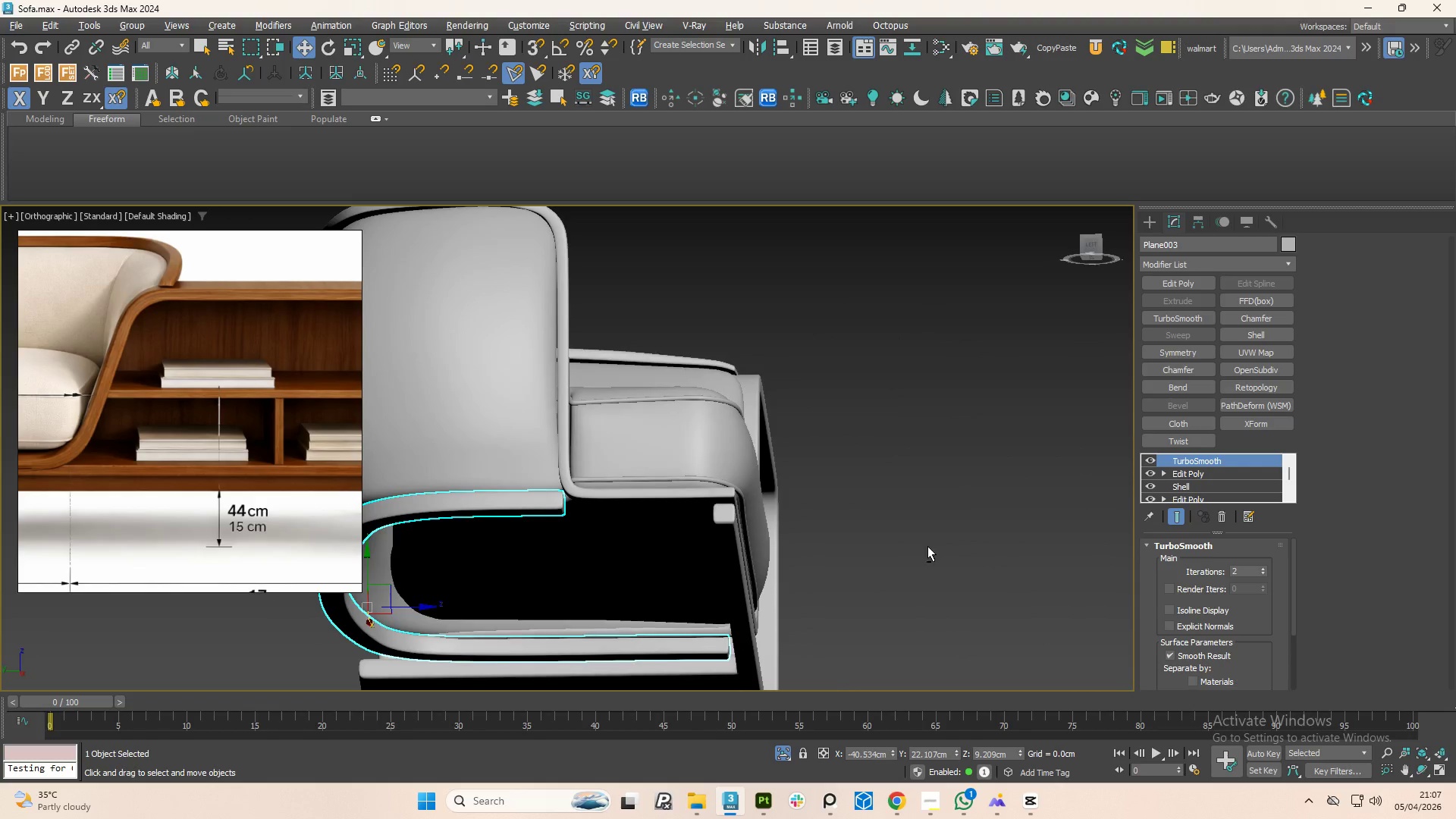 
key(Alt+AltLeft)
 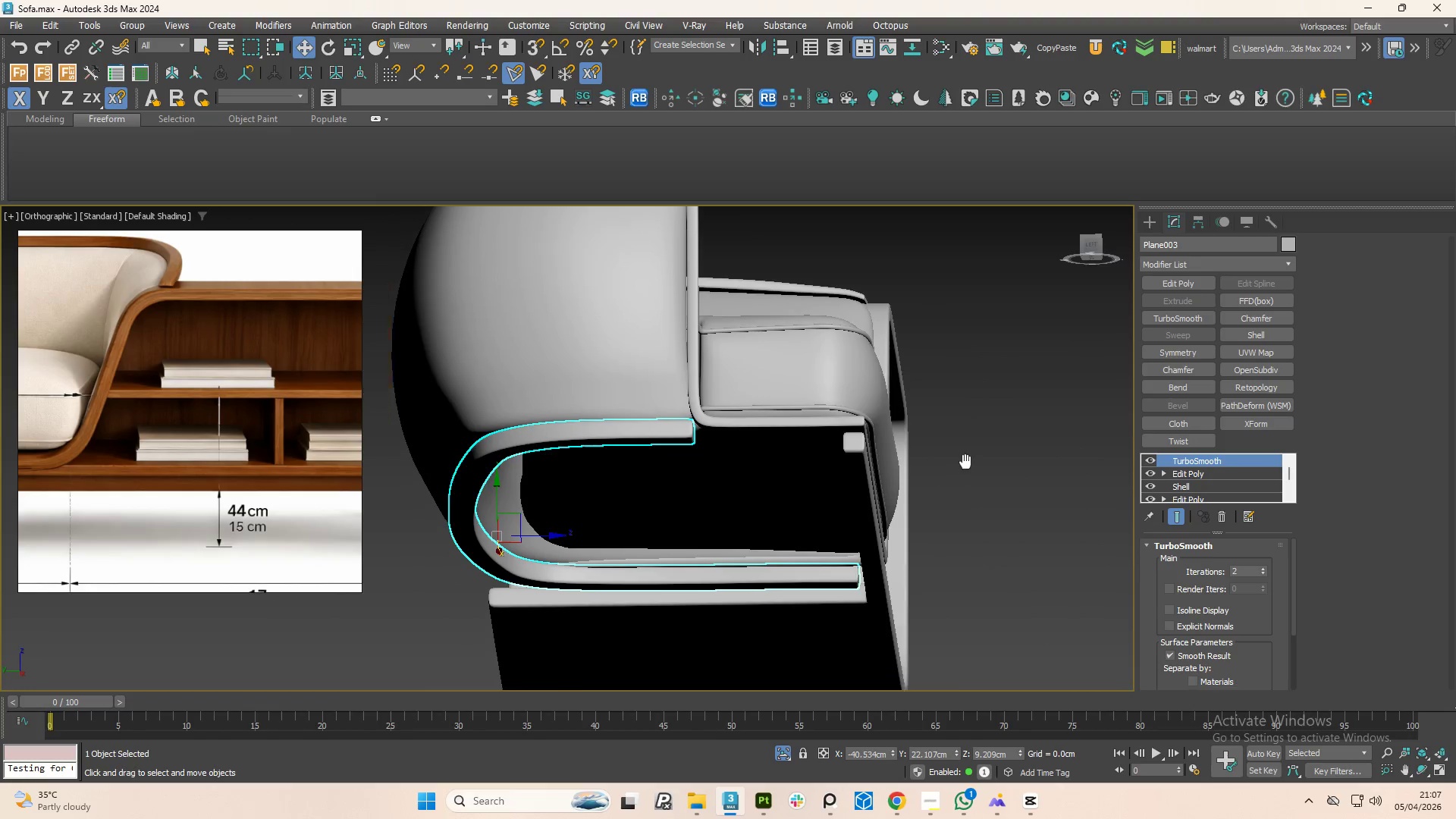 
hold_key(key=AltLeft, duration=1.5)
 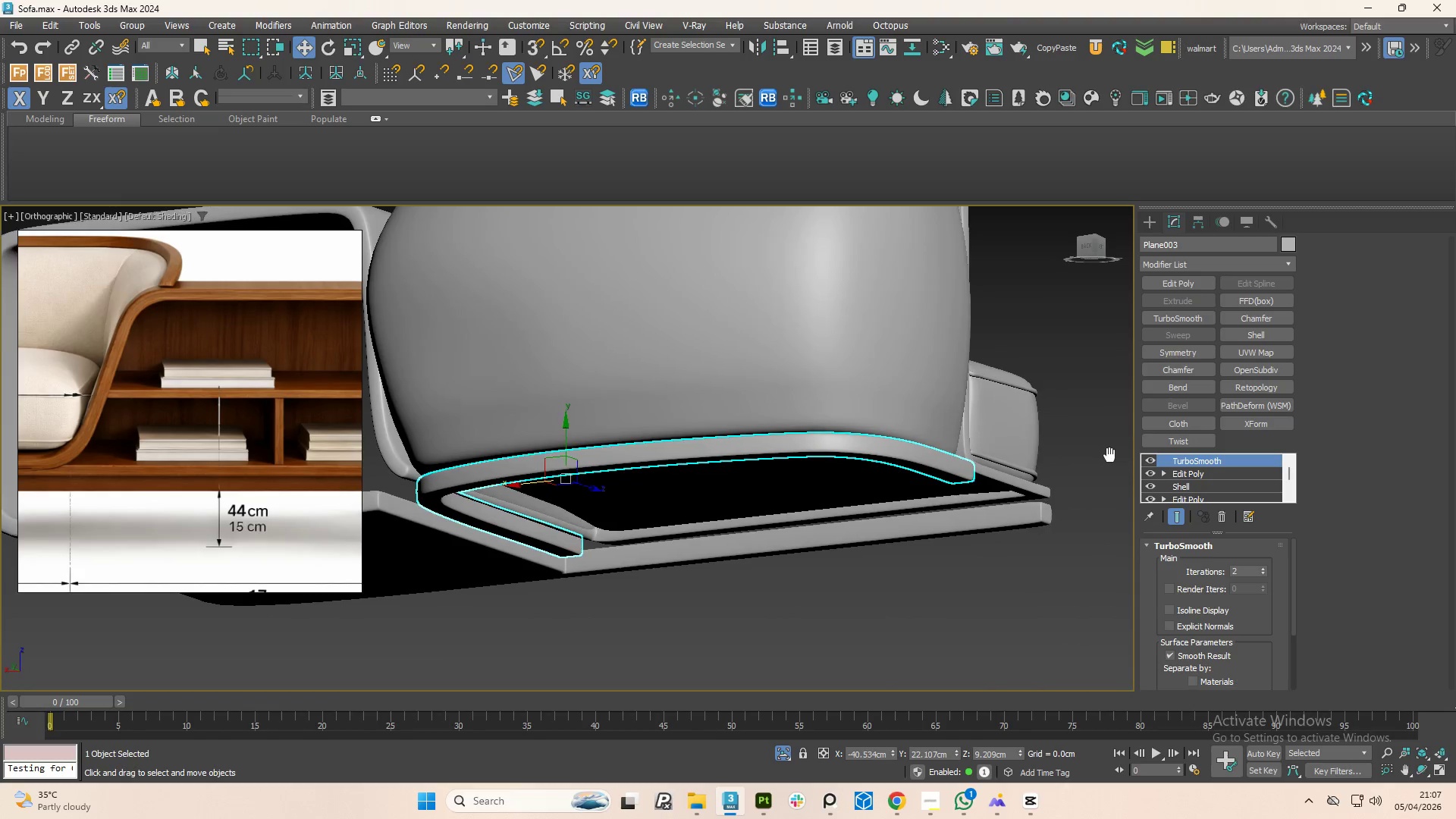 
hold_key(key=AltLeft, duration=1.51)
 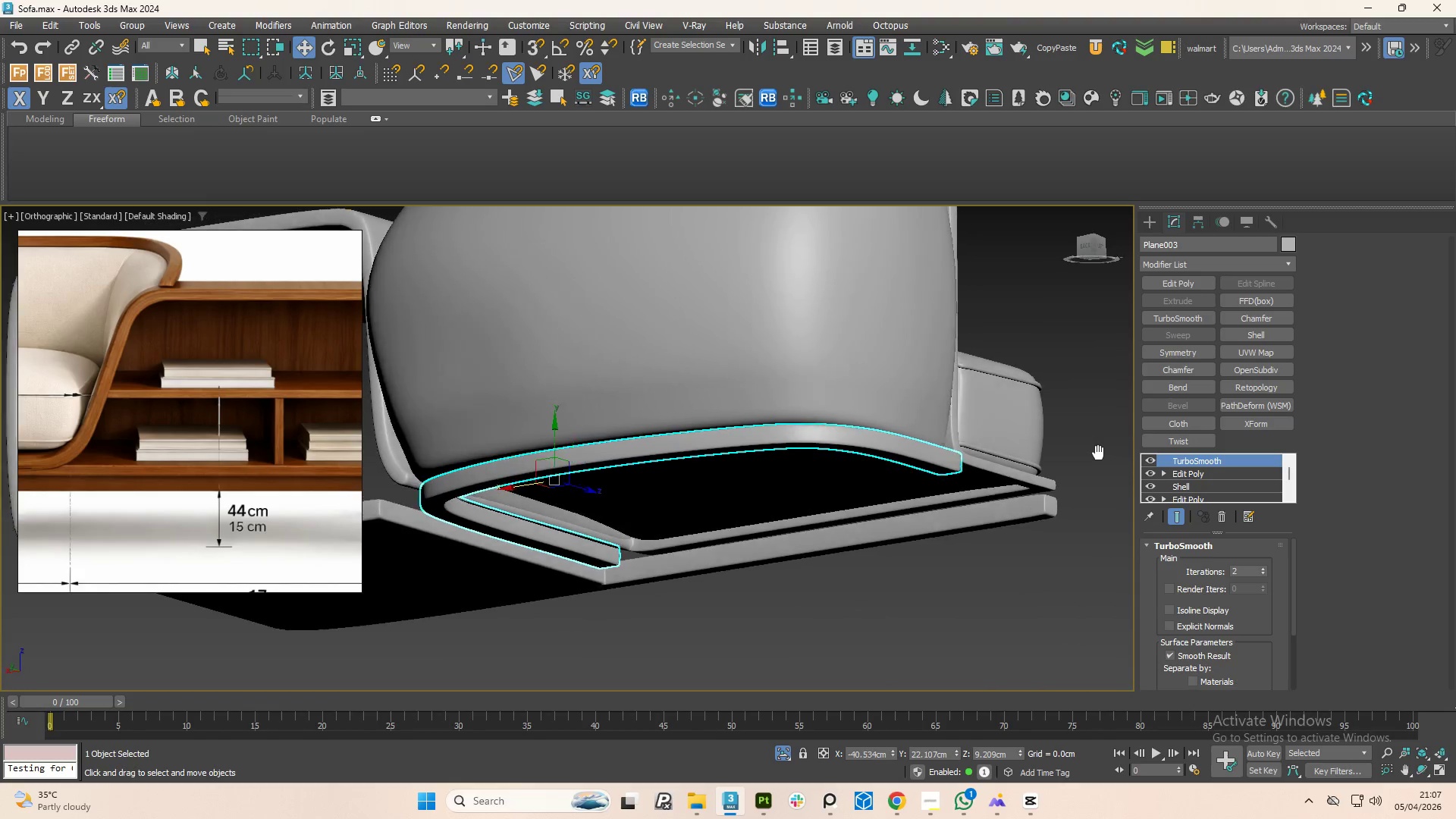 
hold_key(key=AltLeft, duration=1.52)
 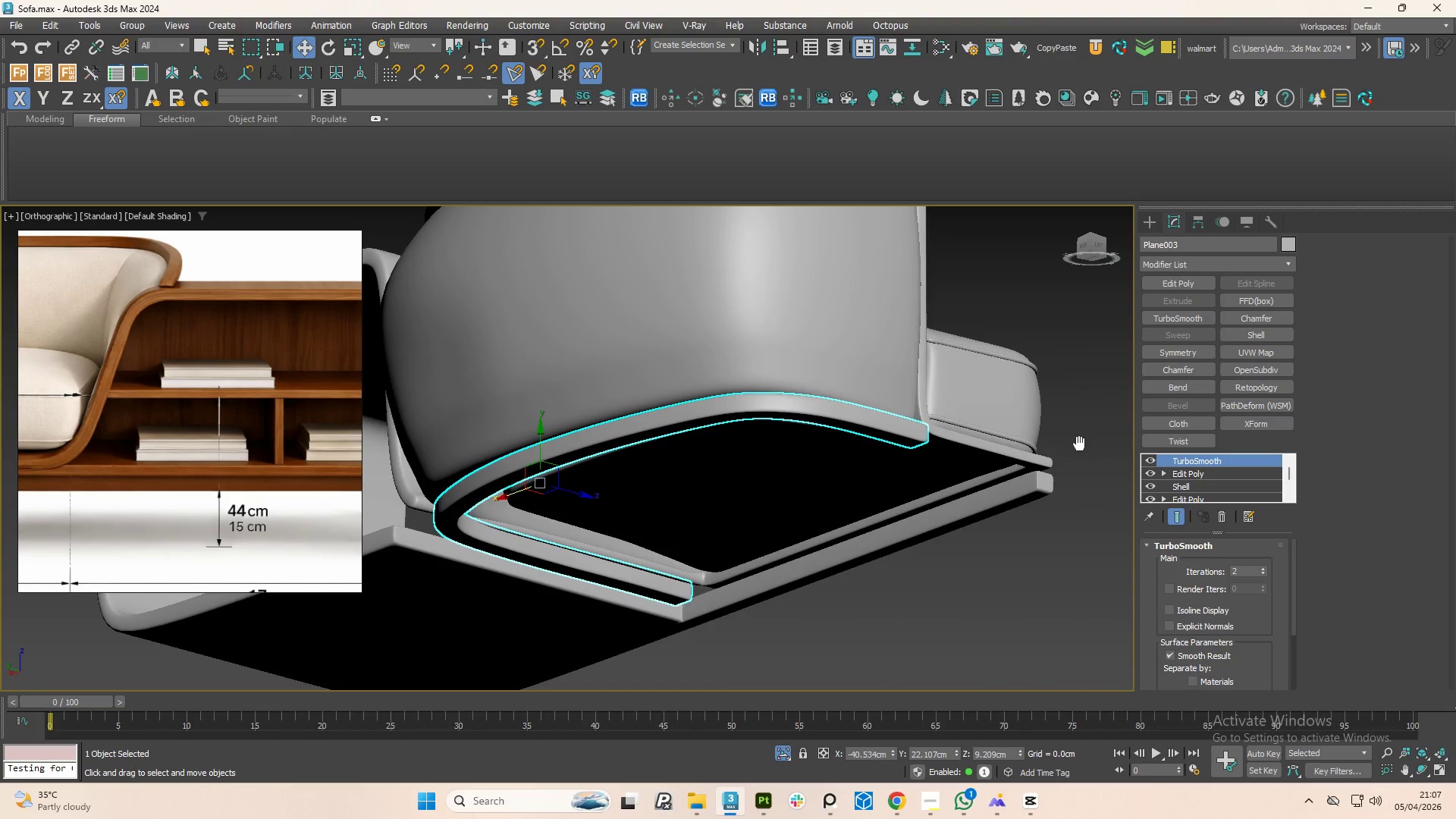 
hold_key(key=AltLeft, duration=1.52)
 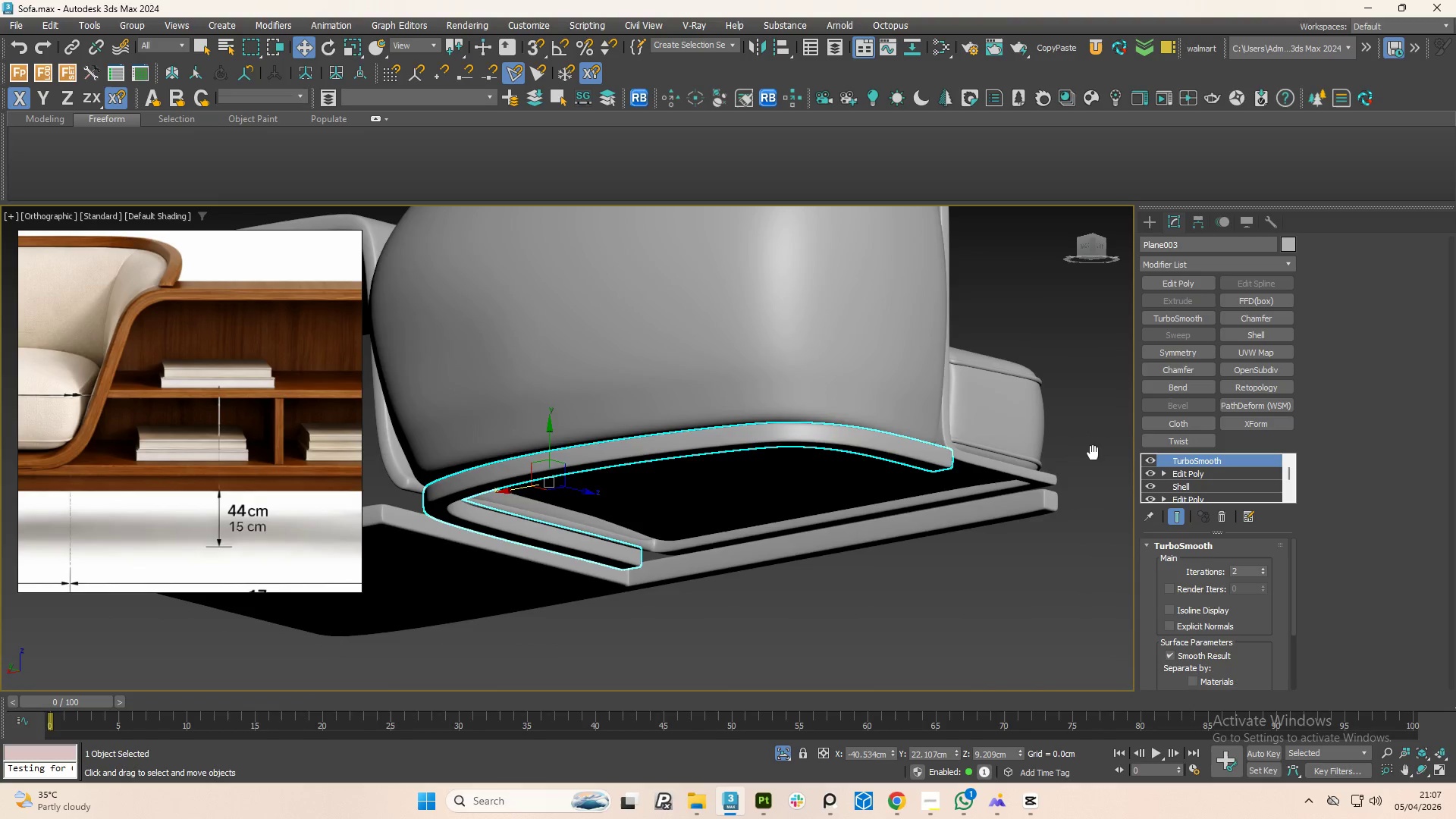 
hold_key(key=AltLeft, duration=1.5)
 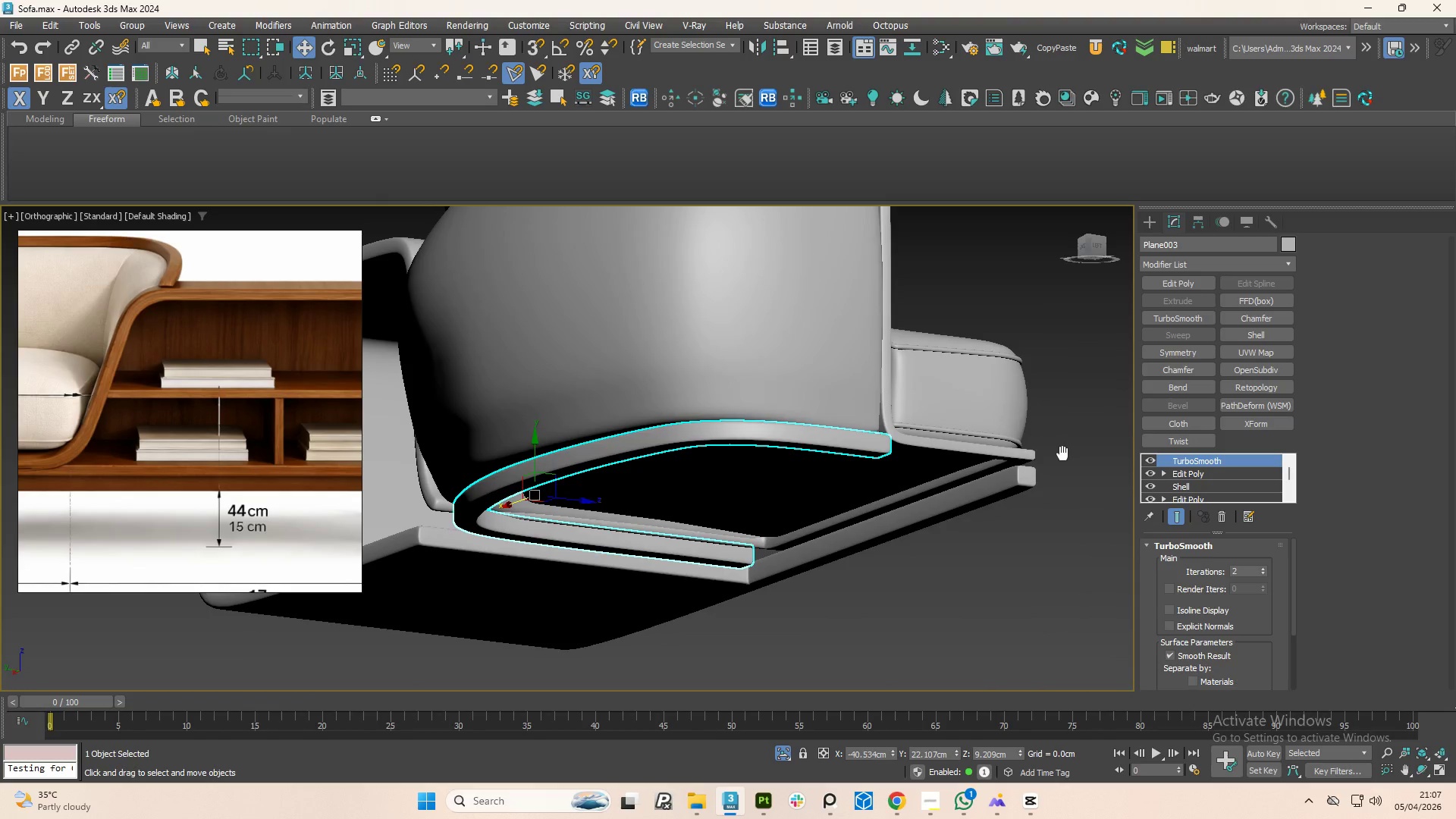 
hold_key(key=AltLeft, duration=1.5)
 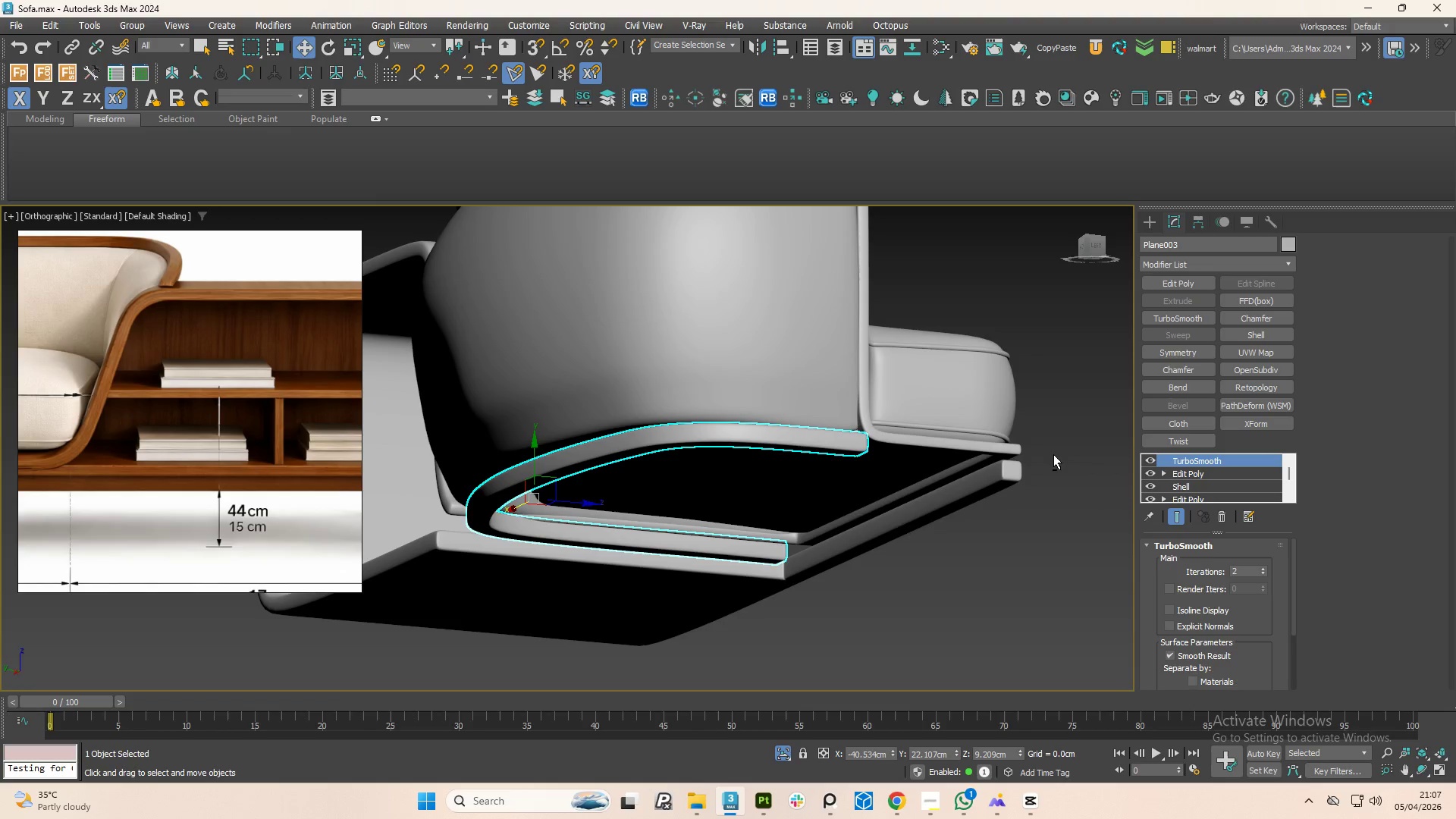 
hold_key(key=AltLeft, duration=0.64)
 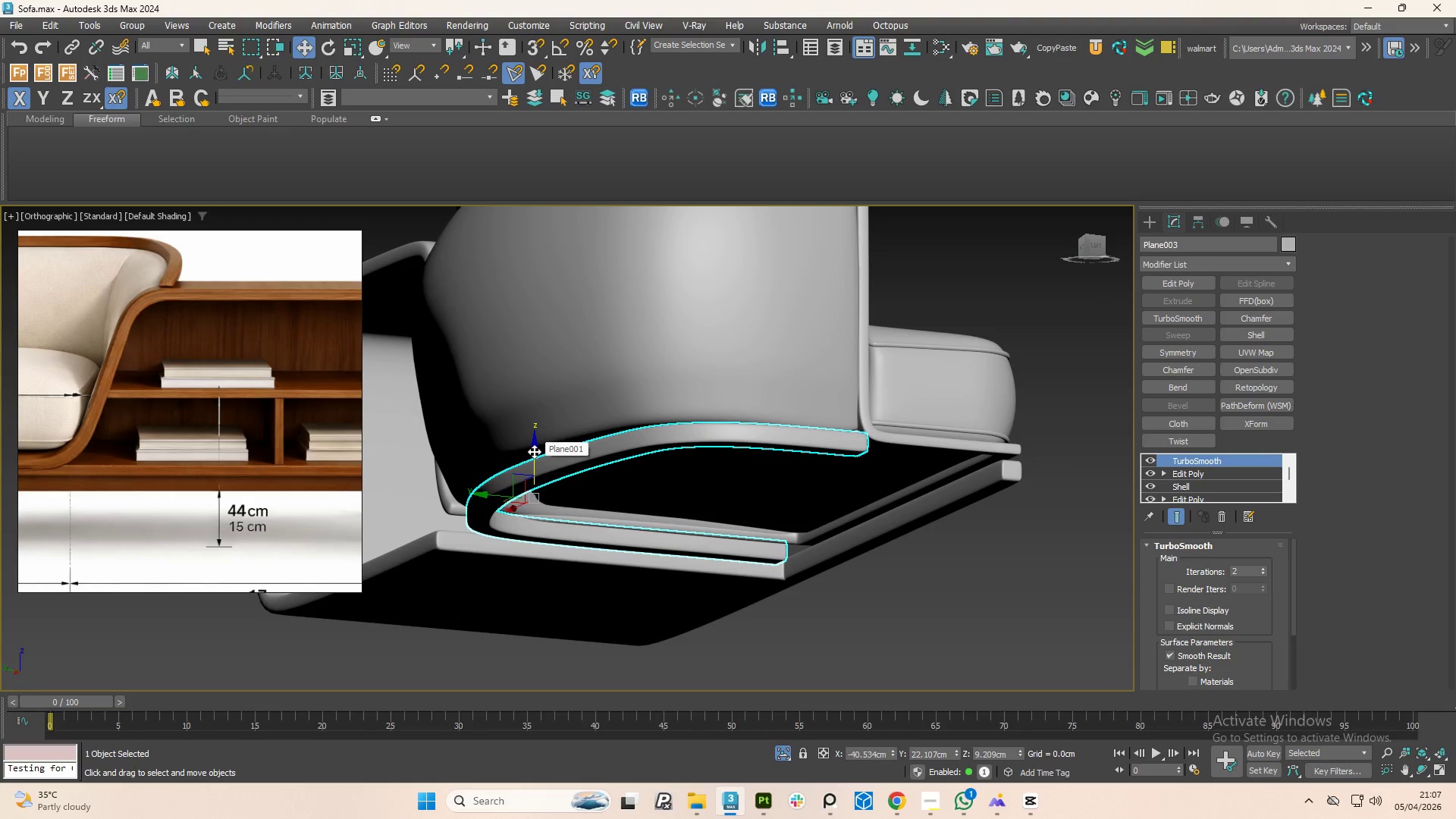 
wait(6.89)
 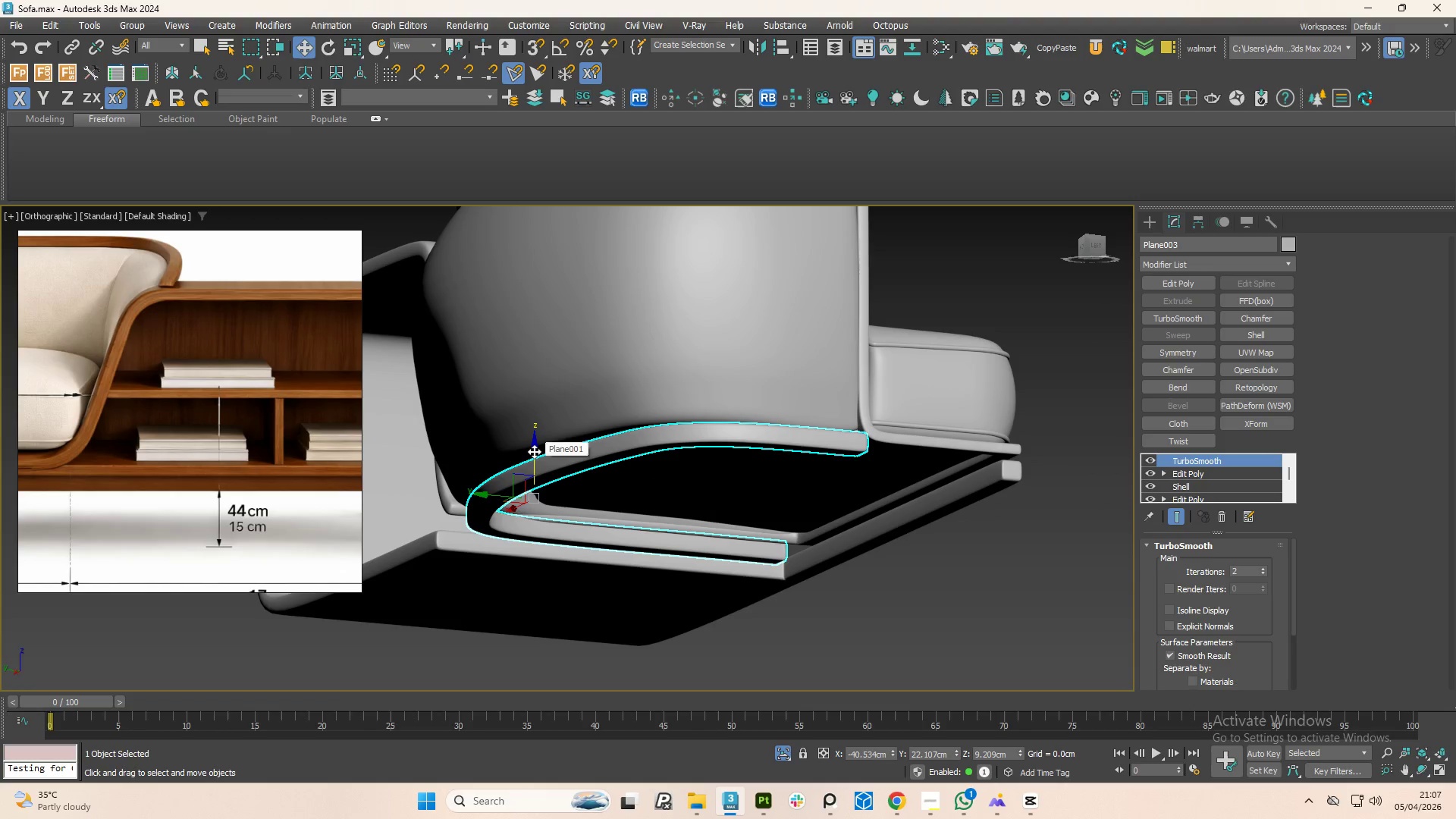 
left_click_drag(start_coordinate=[533, 452], to_coordinate=[541, 462])
 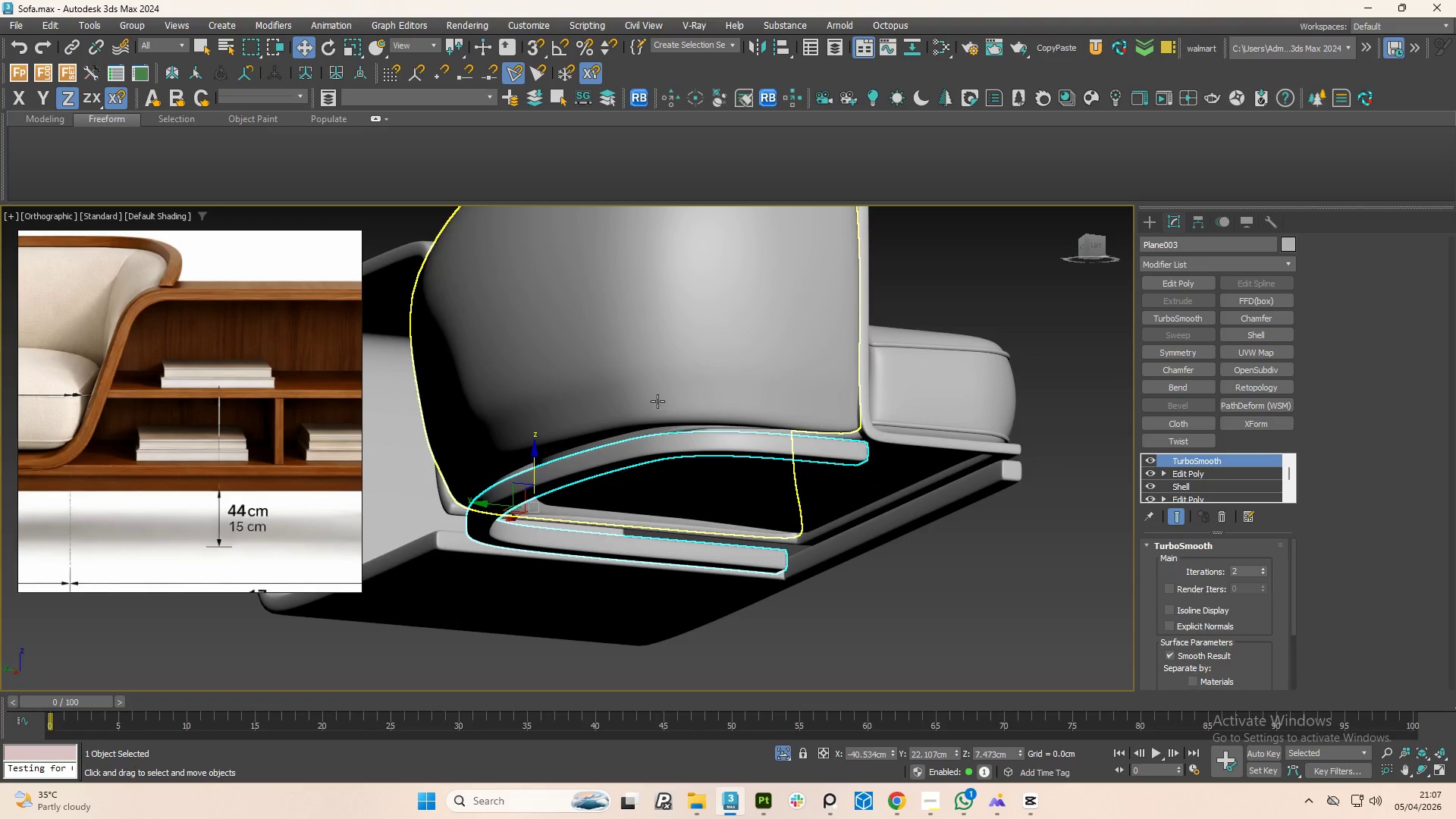 
left_click([657, 401])
 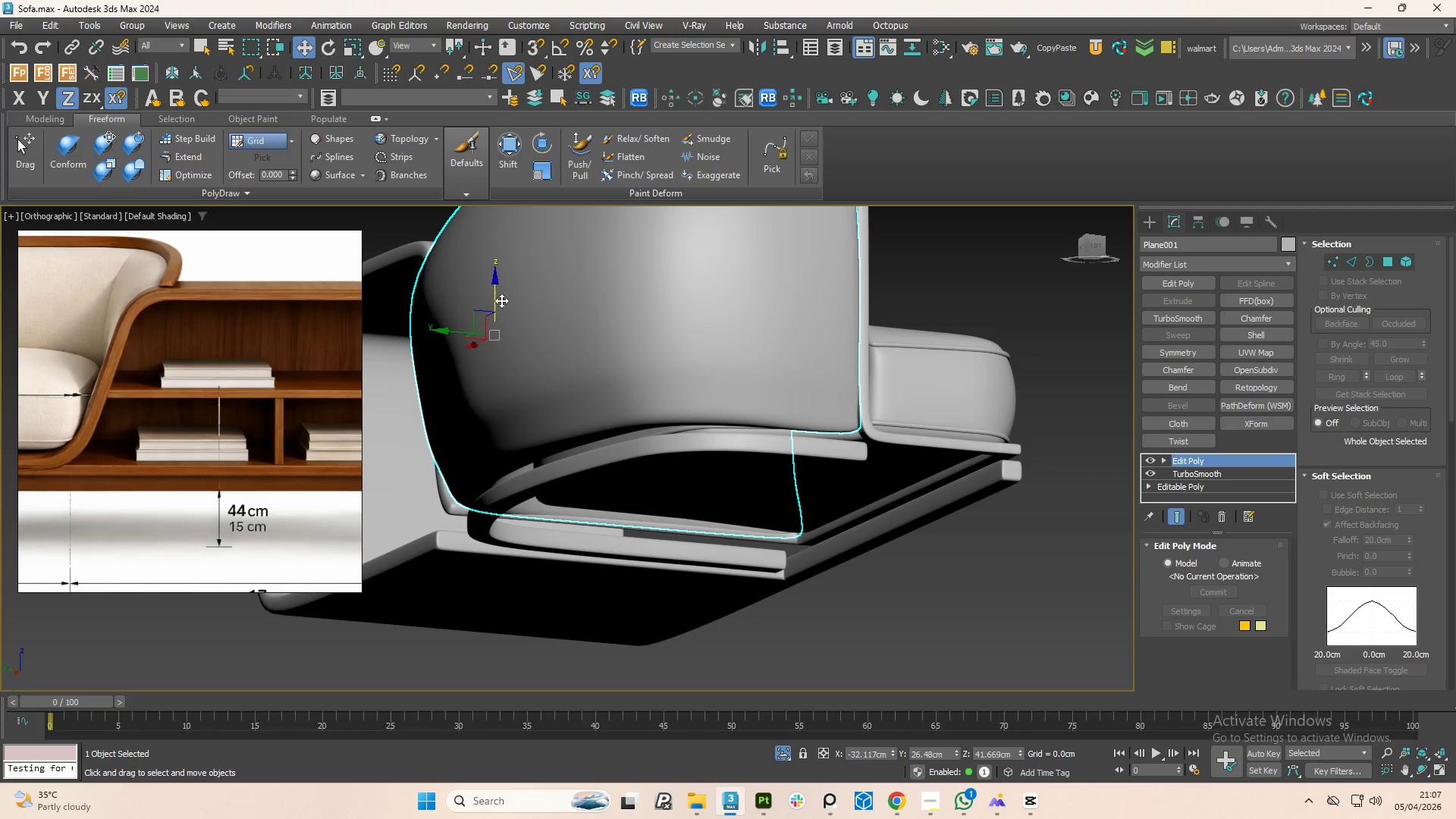 
left_click_drag(start_coordinate=[496, 299], to_coordinate=[516, 318])
 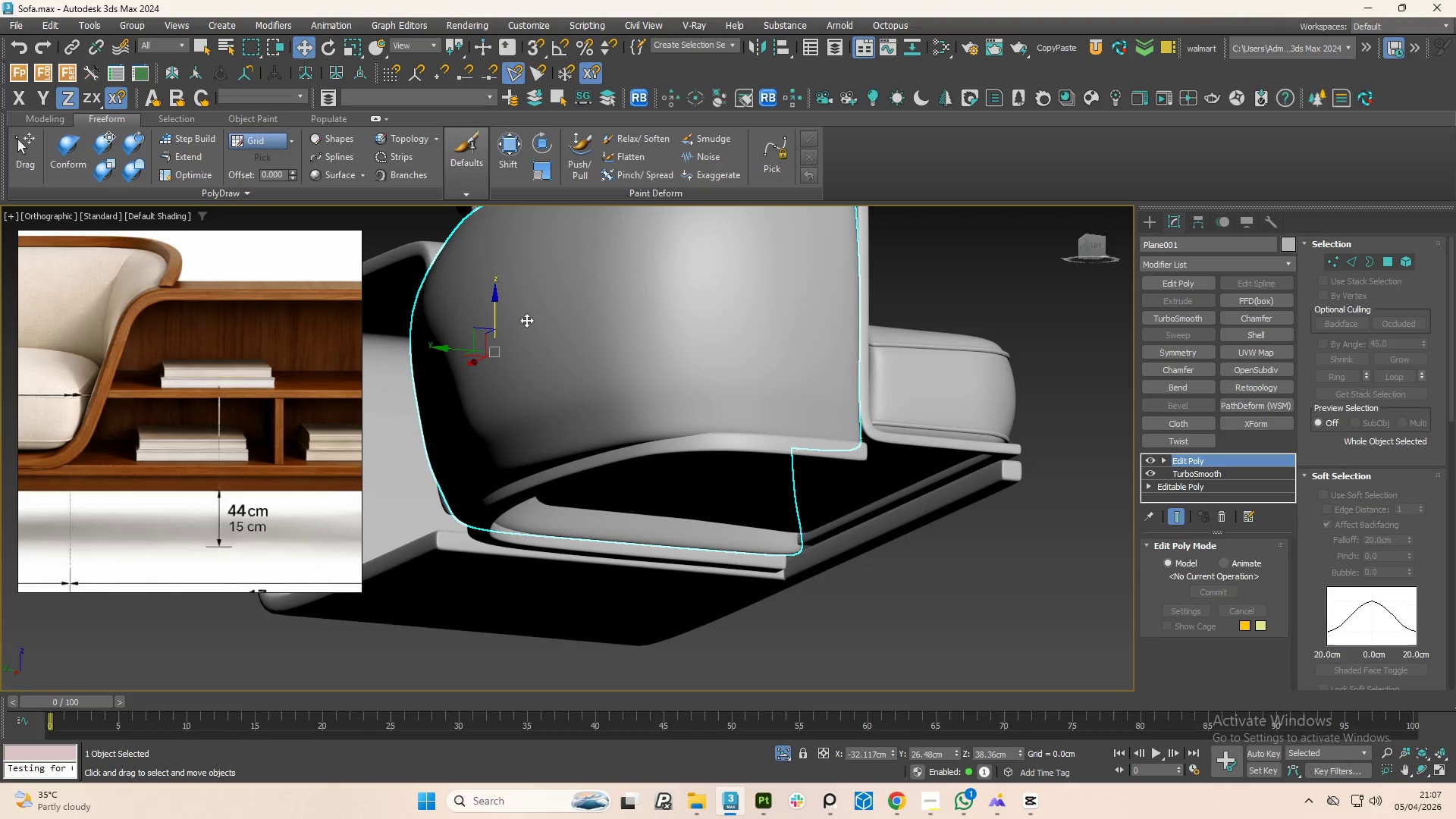 
key(Control+Z)
 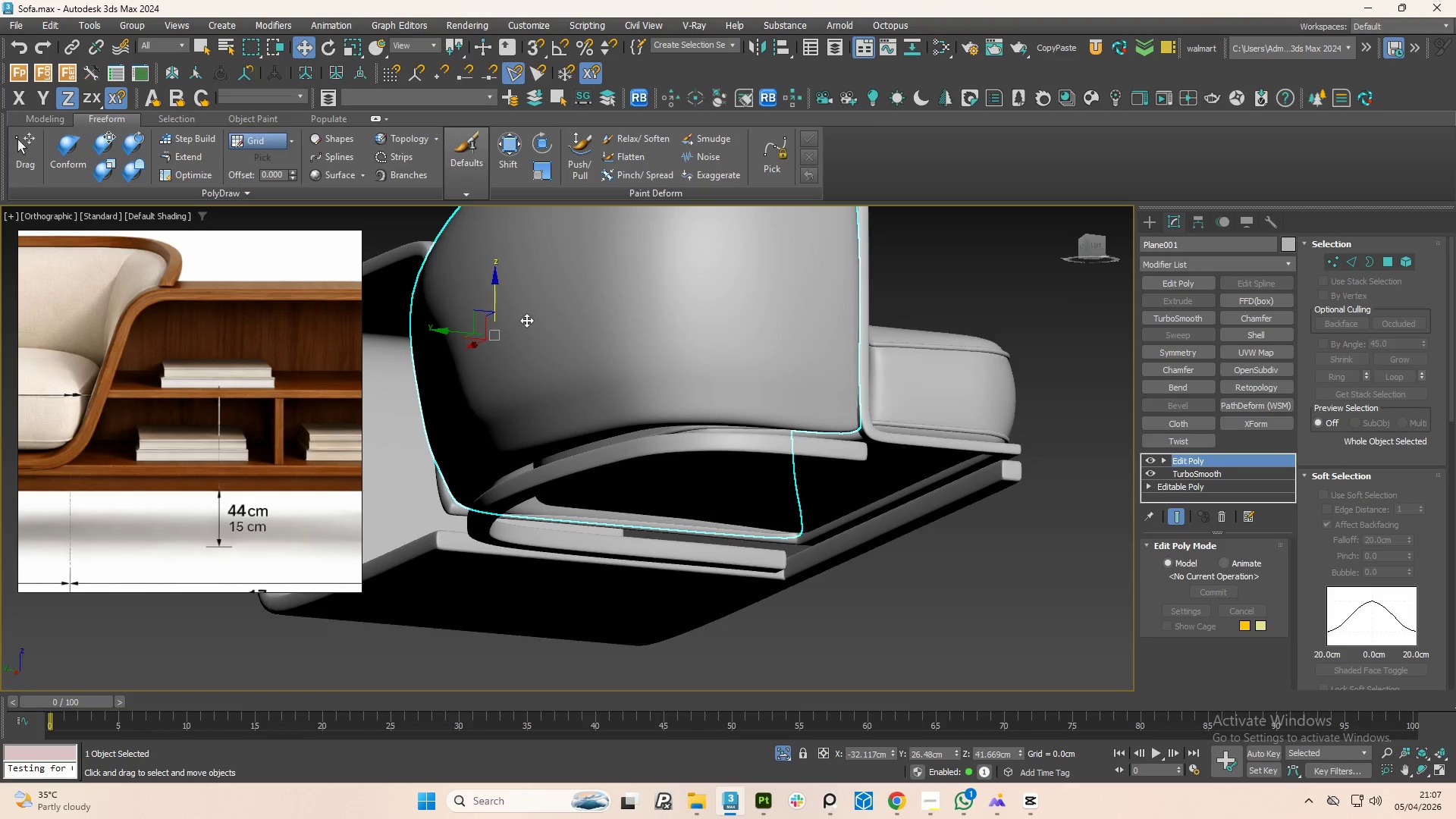 
key(Control+Z)
 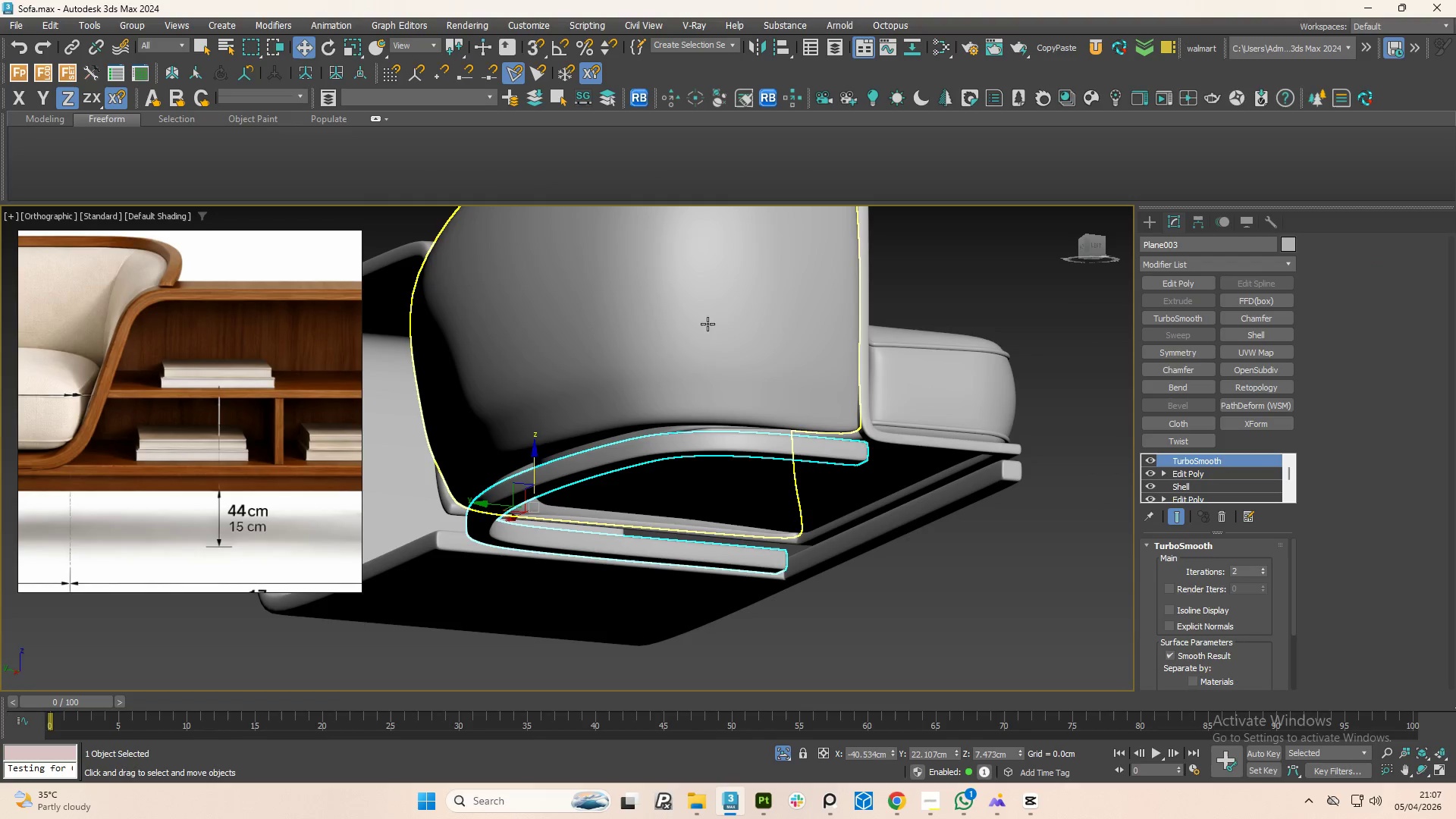 
key(Control+Z)
 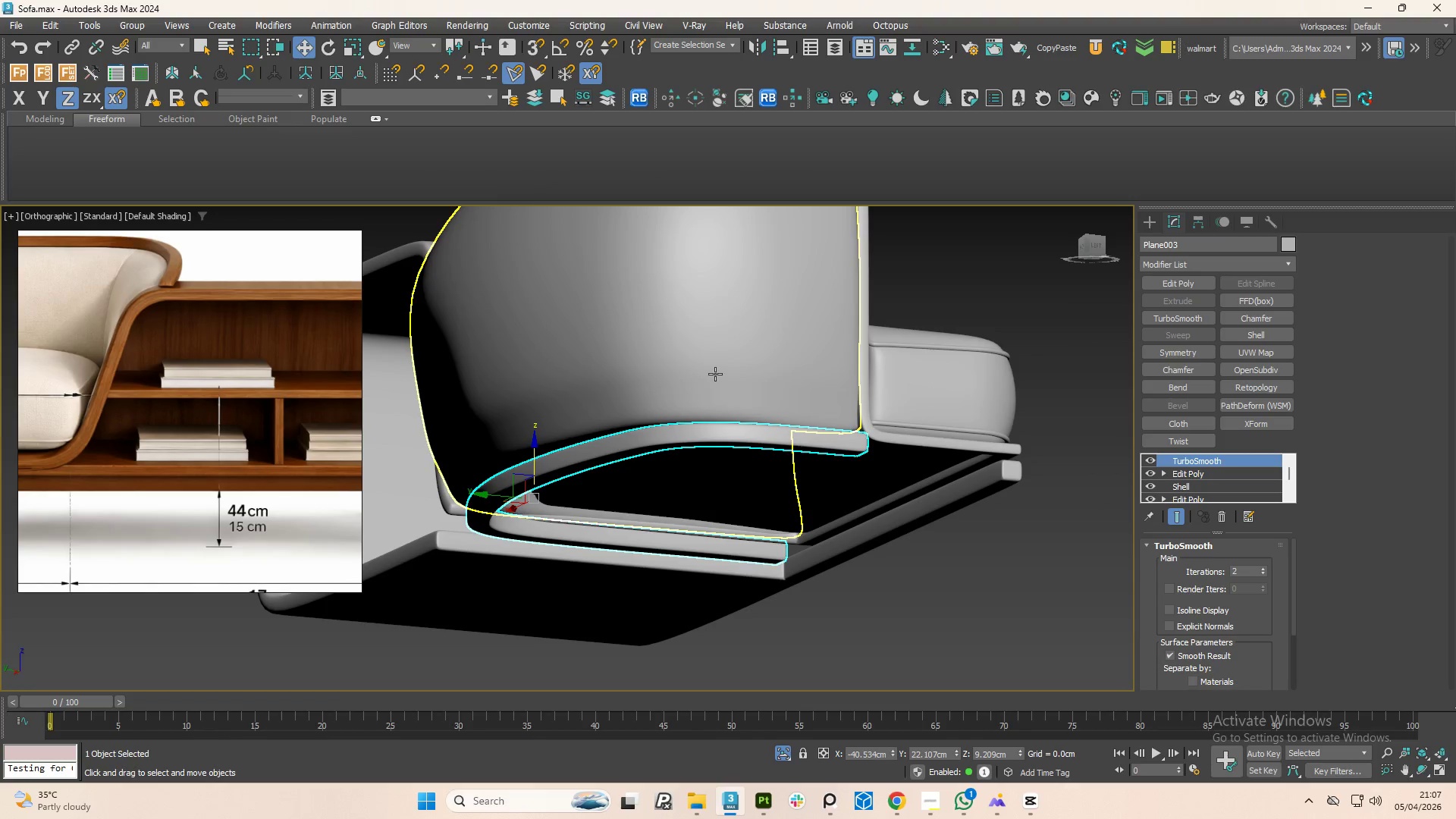 
left_click([716, 370])
 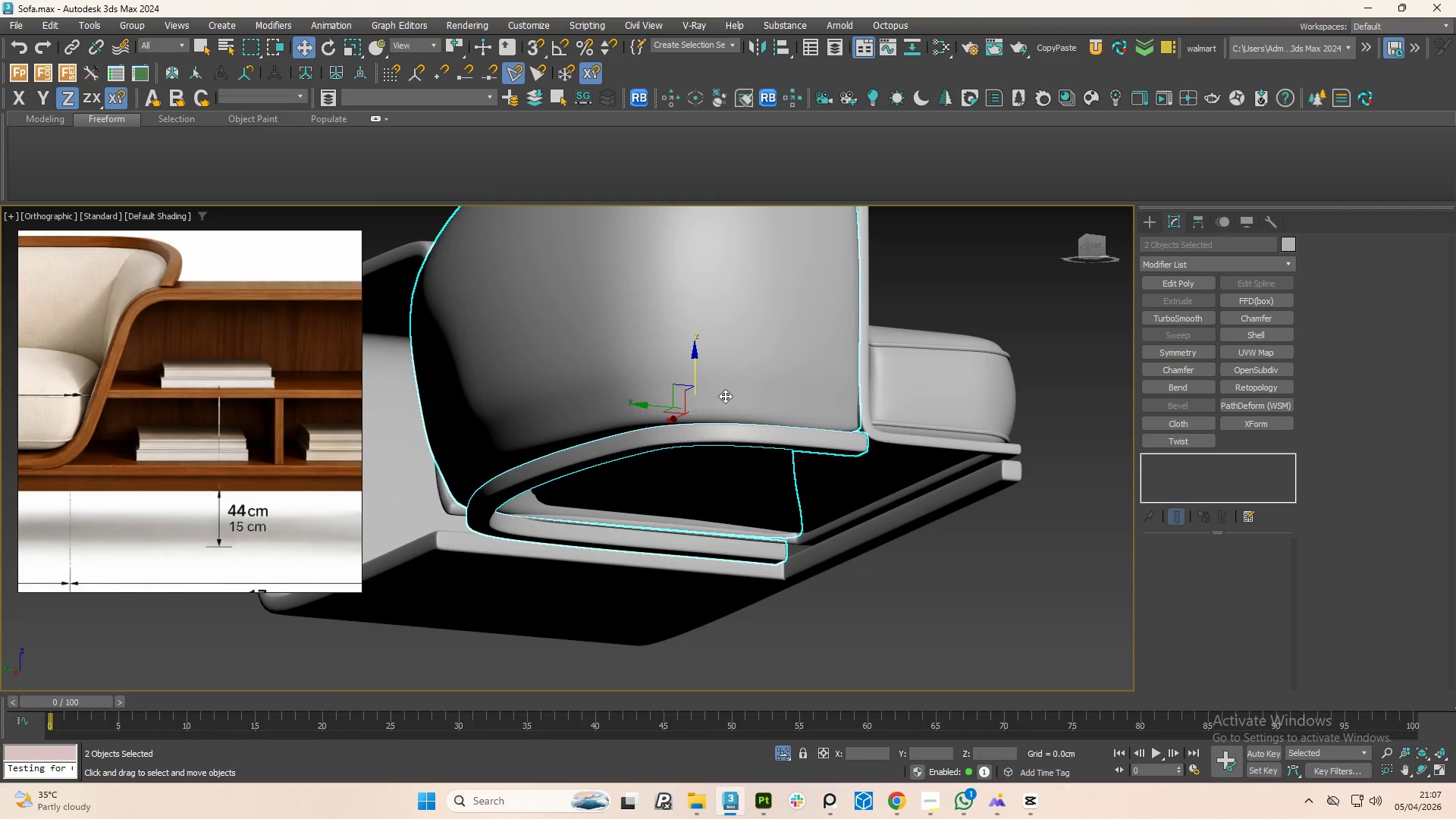 
hold_key(key=AltLeft, duration=1.5)
 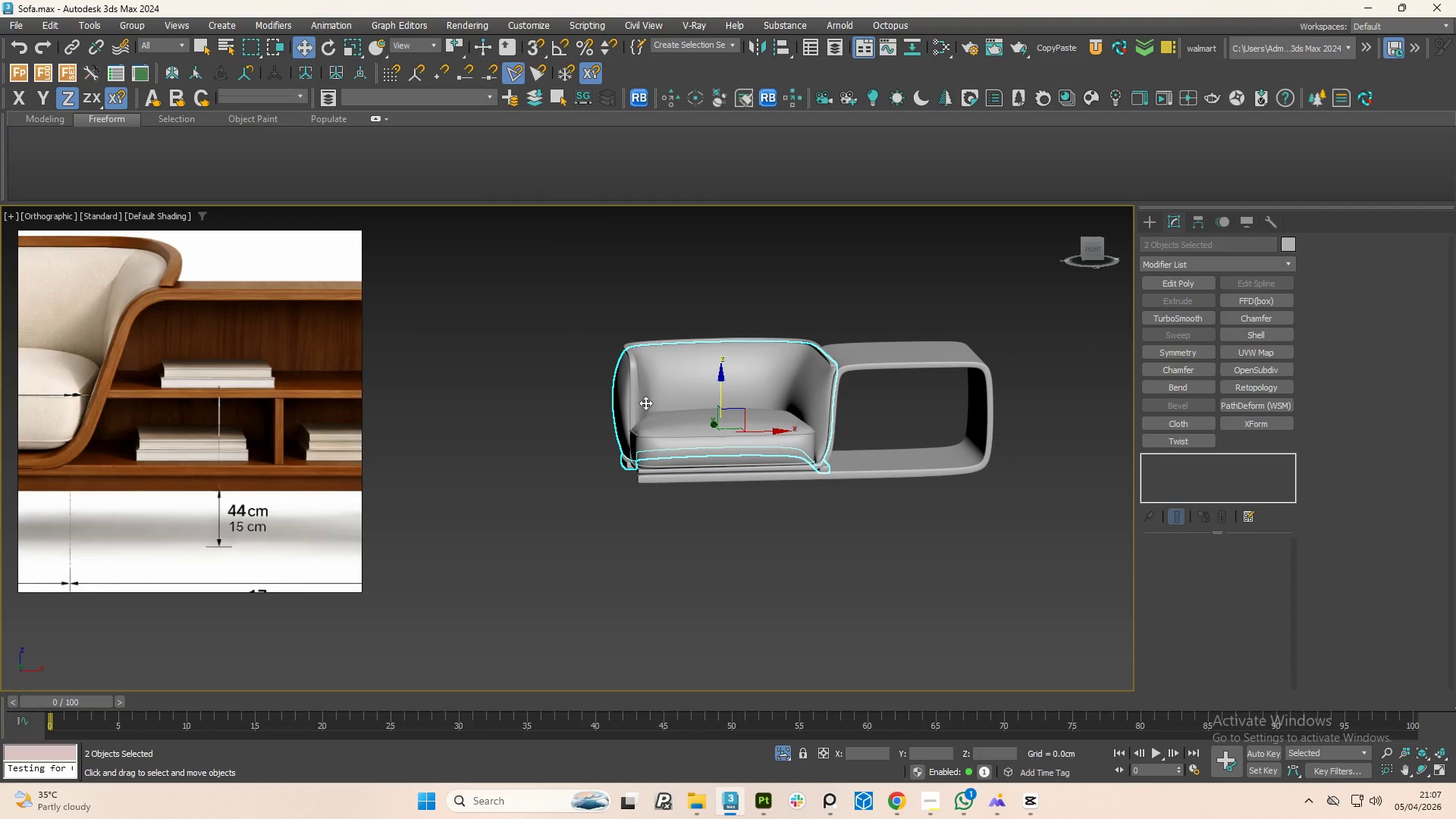 
scroll: coordinate [737, 456], scroll_direction: down, amount: 3.0
 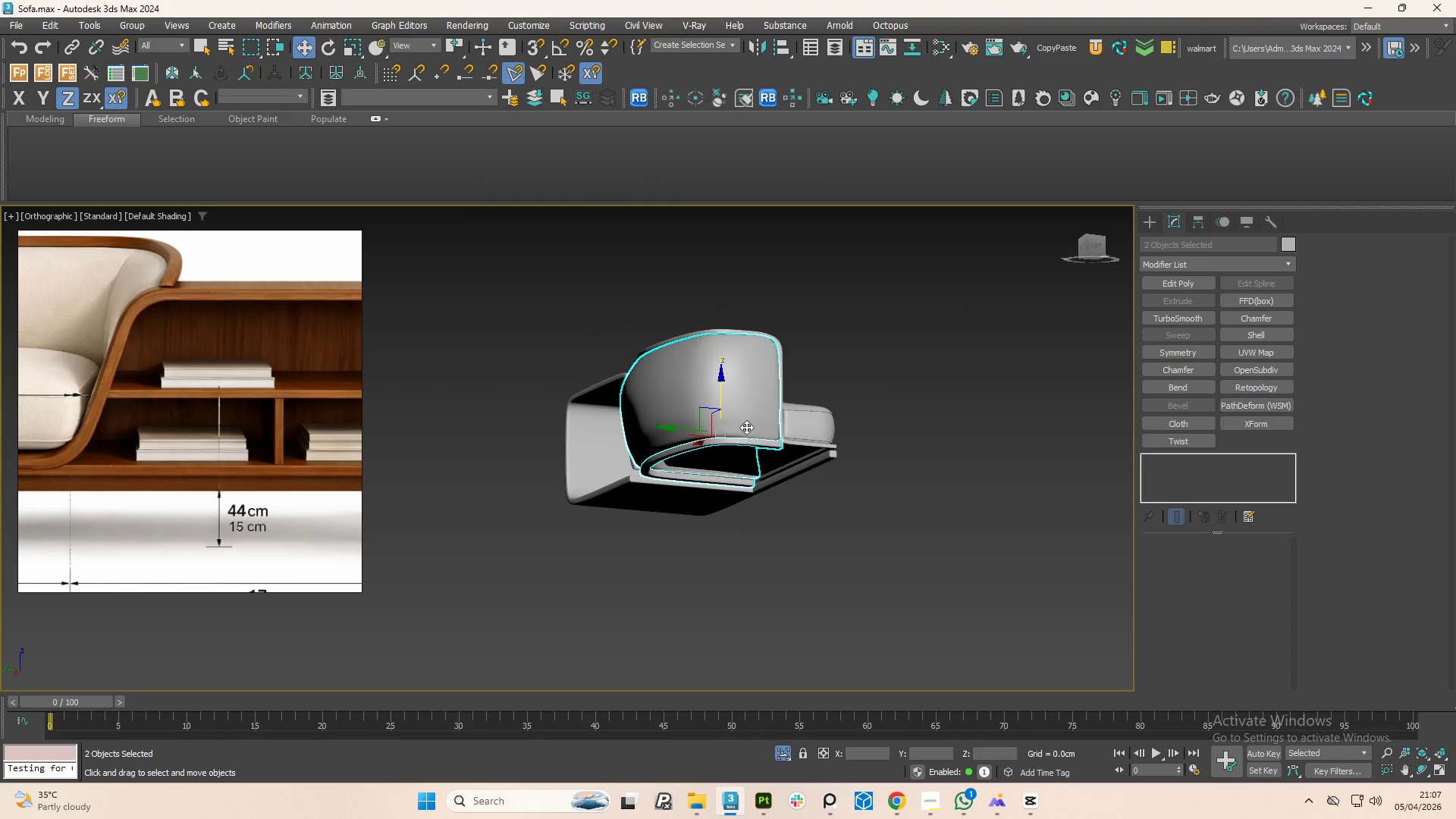 
hold_key(key=AltLeft, duration=0.33)
 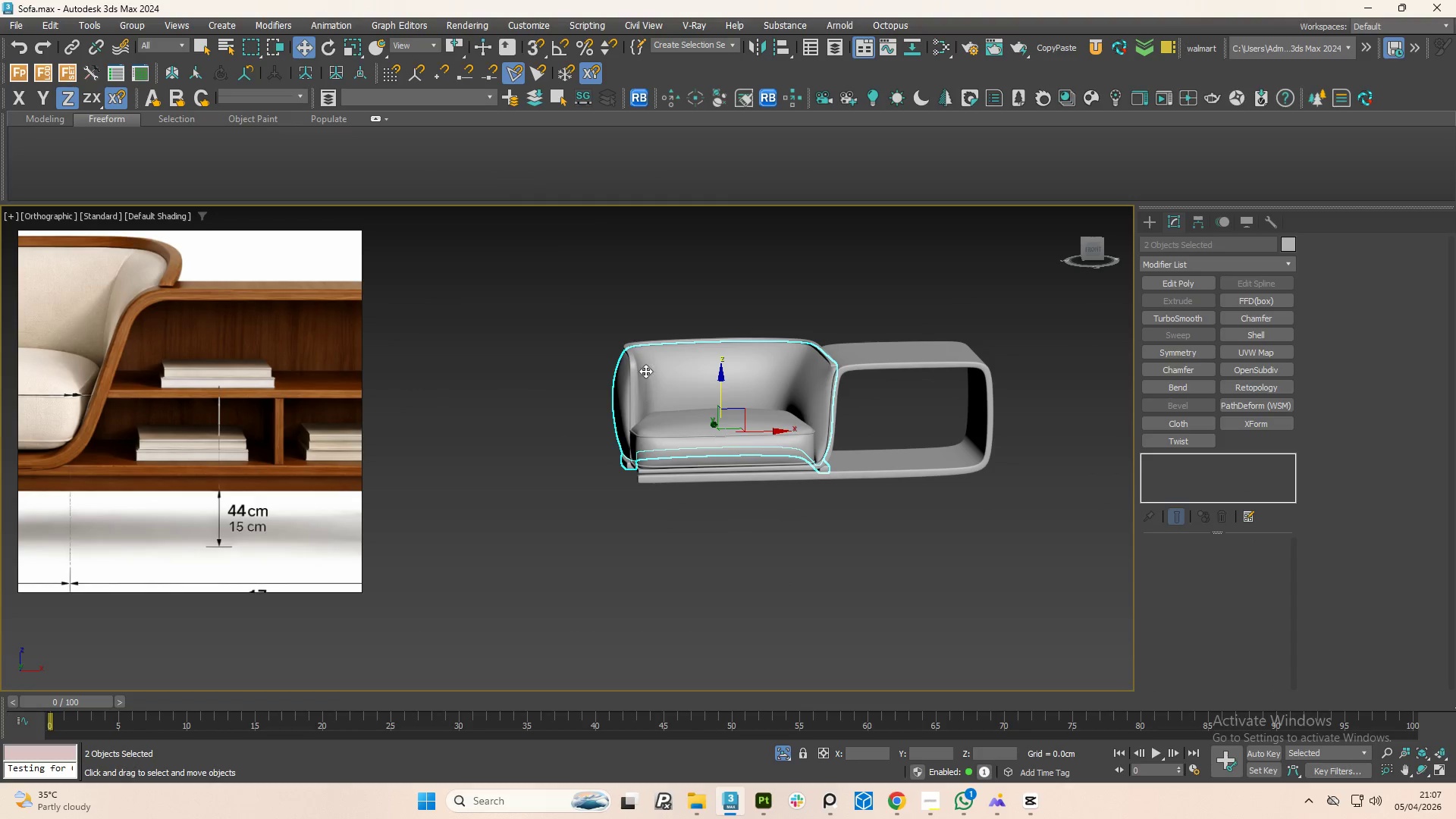 
hold_key(key=ControlLeft, duration=1.5)
 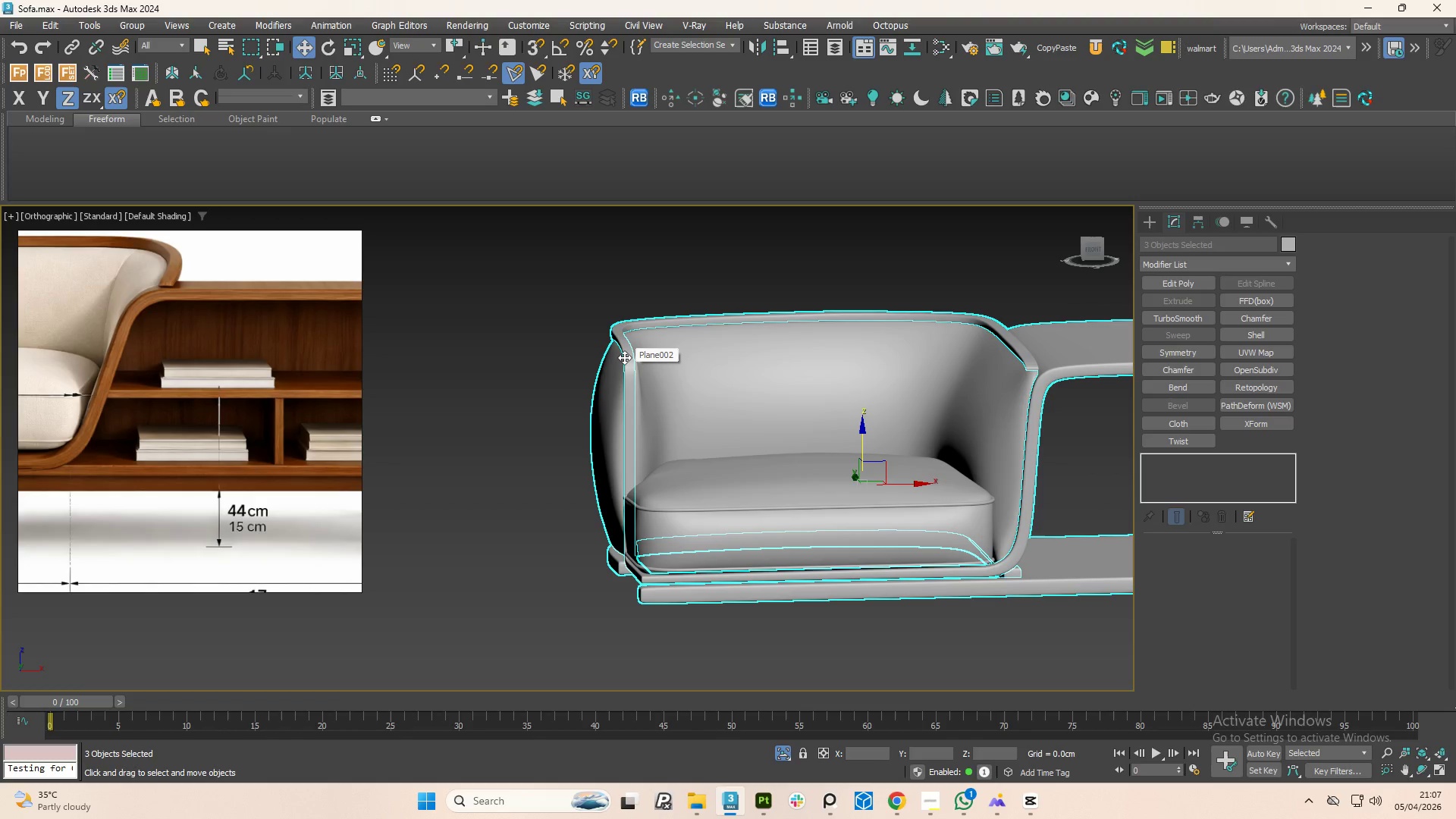 
scroll: coordinate [629, 359], scroll_direction: up, amount: 2.0
 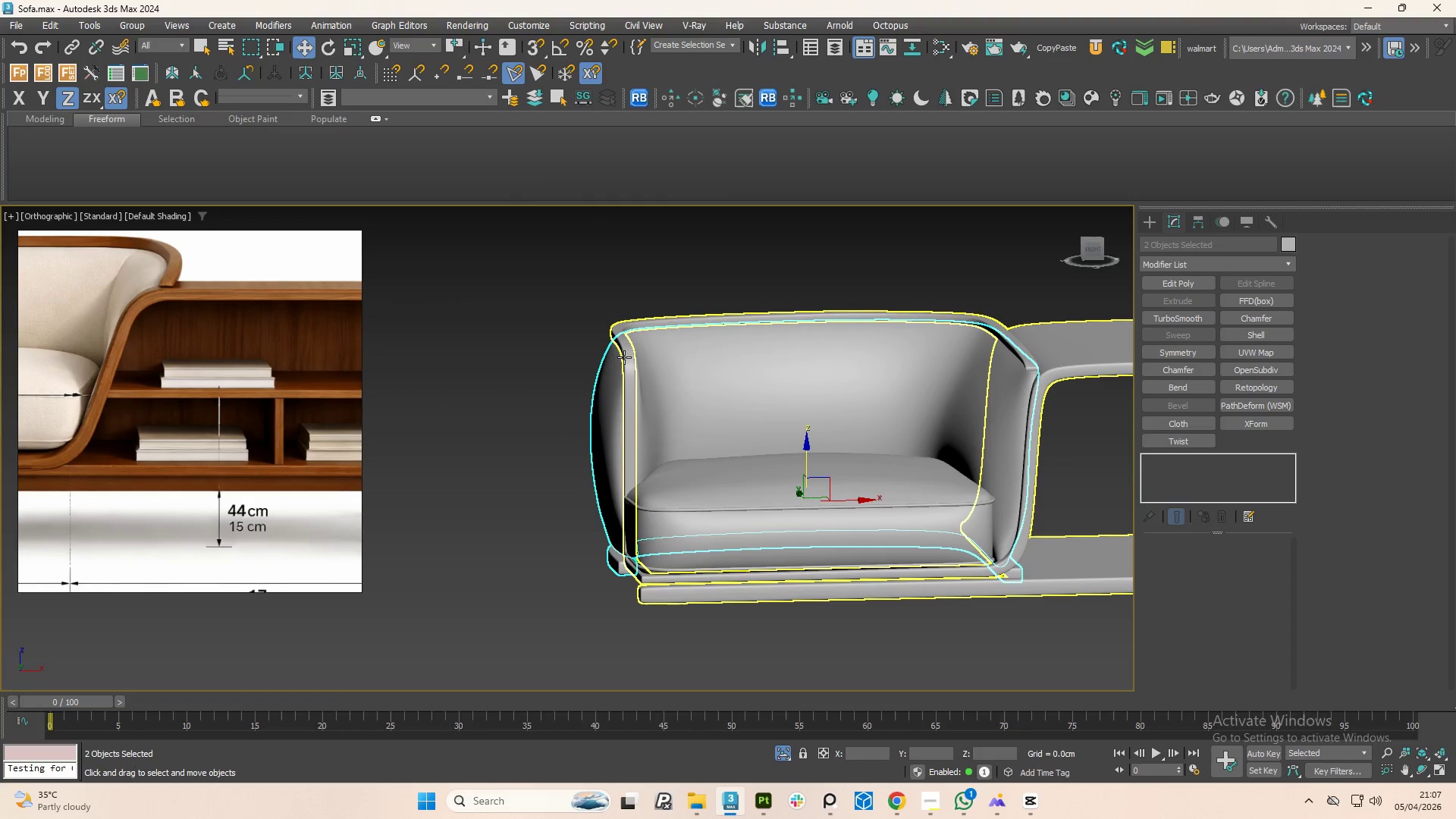 
hold_key(key=ControlLeft, duration=1.17)
left_click([624, 357])
 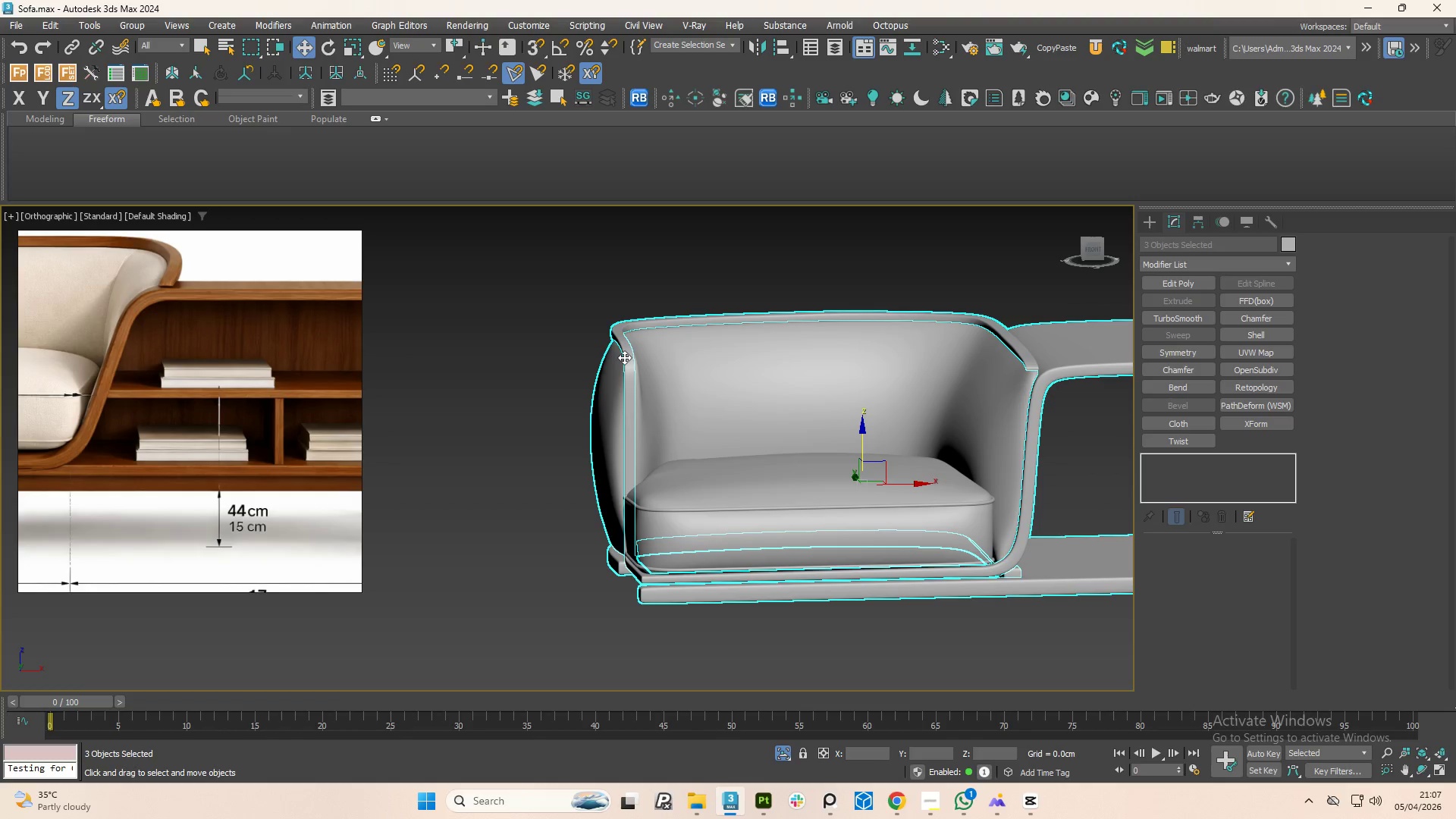 
key(Control+Z)
 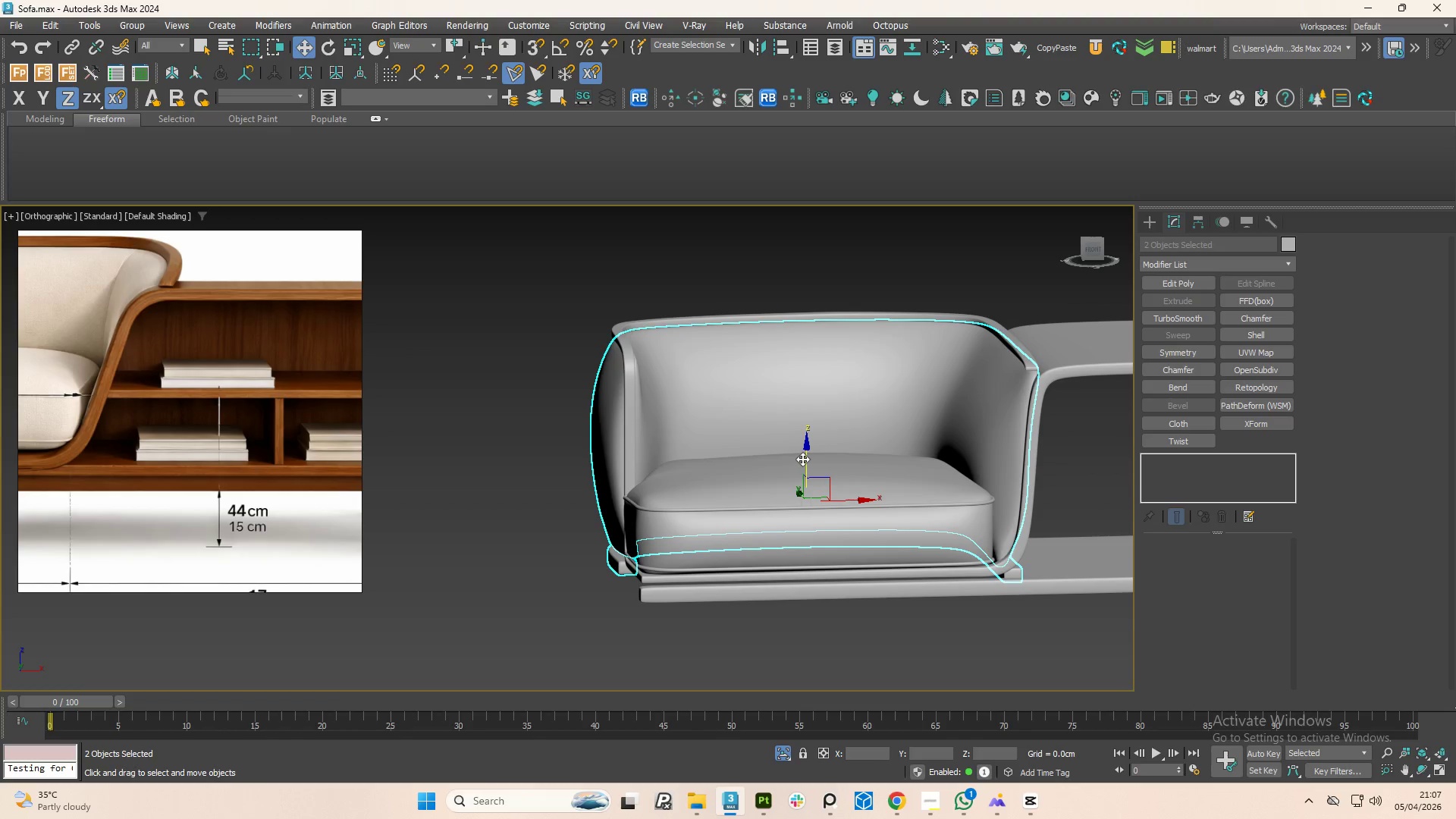 
left_click_drag(start_coordinate=[802, 459], to_coordinate=[809, 468])
 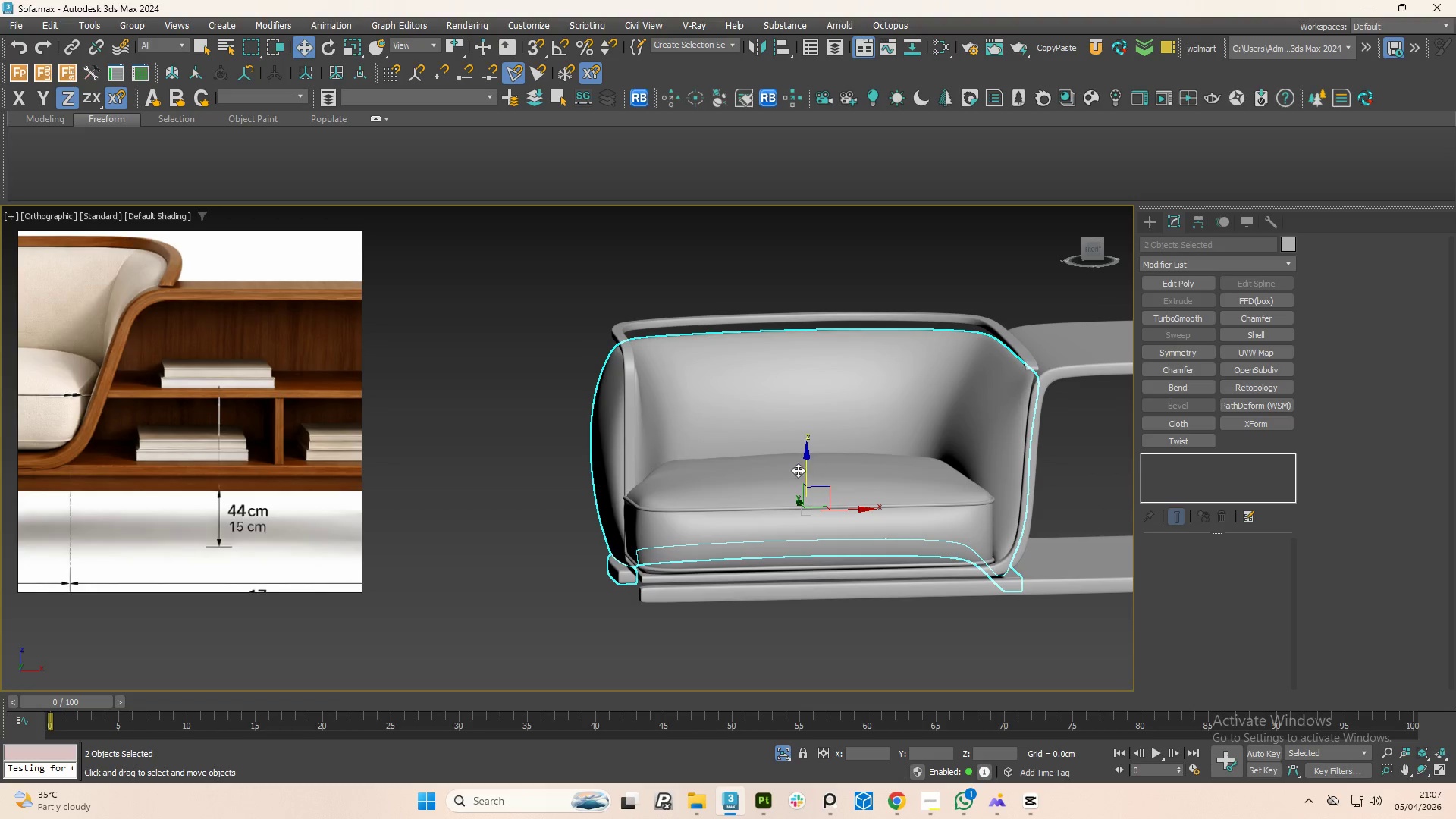 
hold_key(key=AltLeft, duration=1.5)
 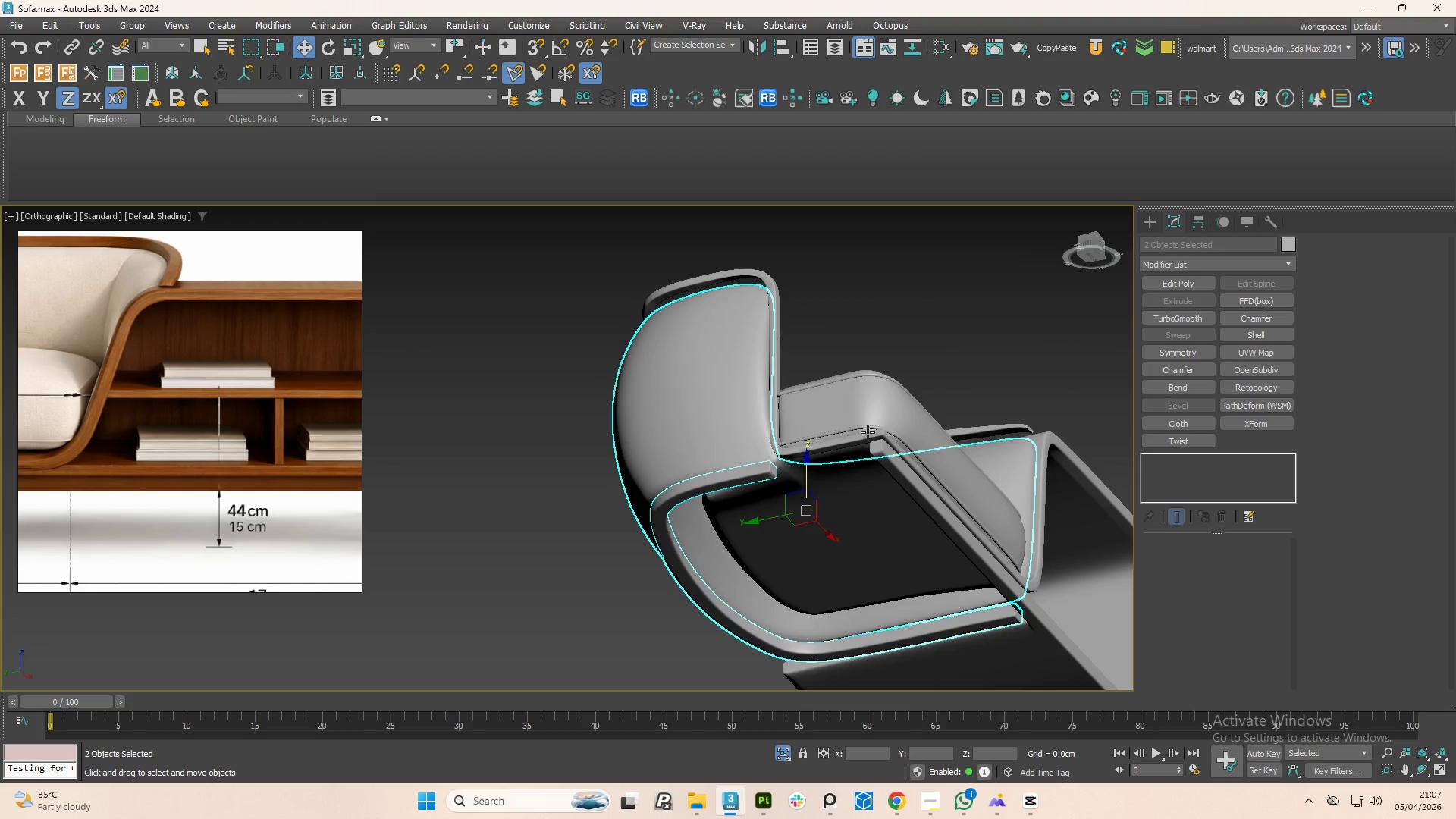 
hold_key(key=AltLeft, duration=1.51)
 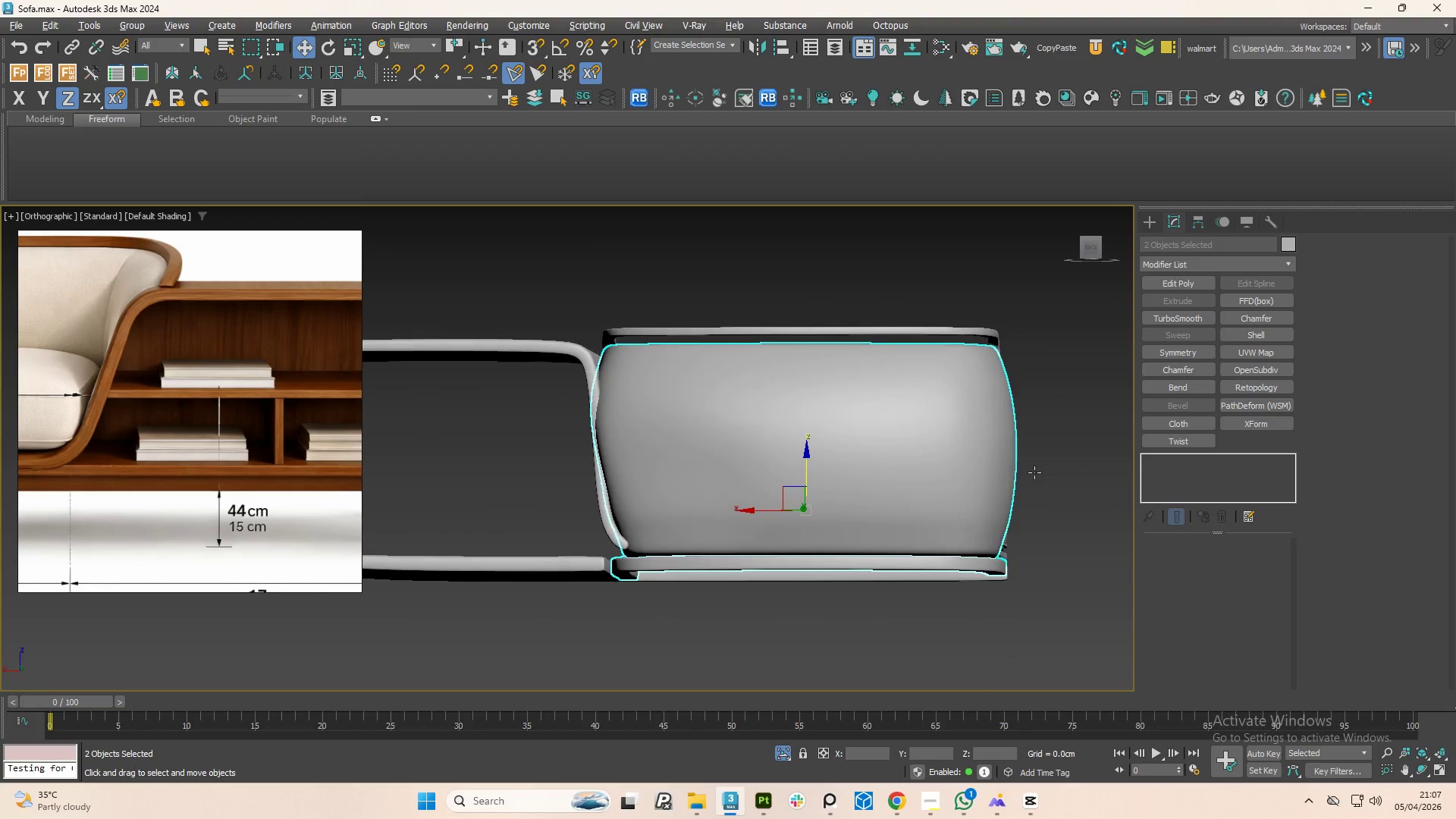 
hold_key(key=AltLeft, duration=1.52)
 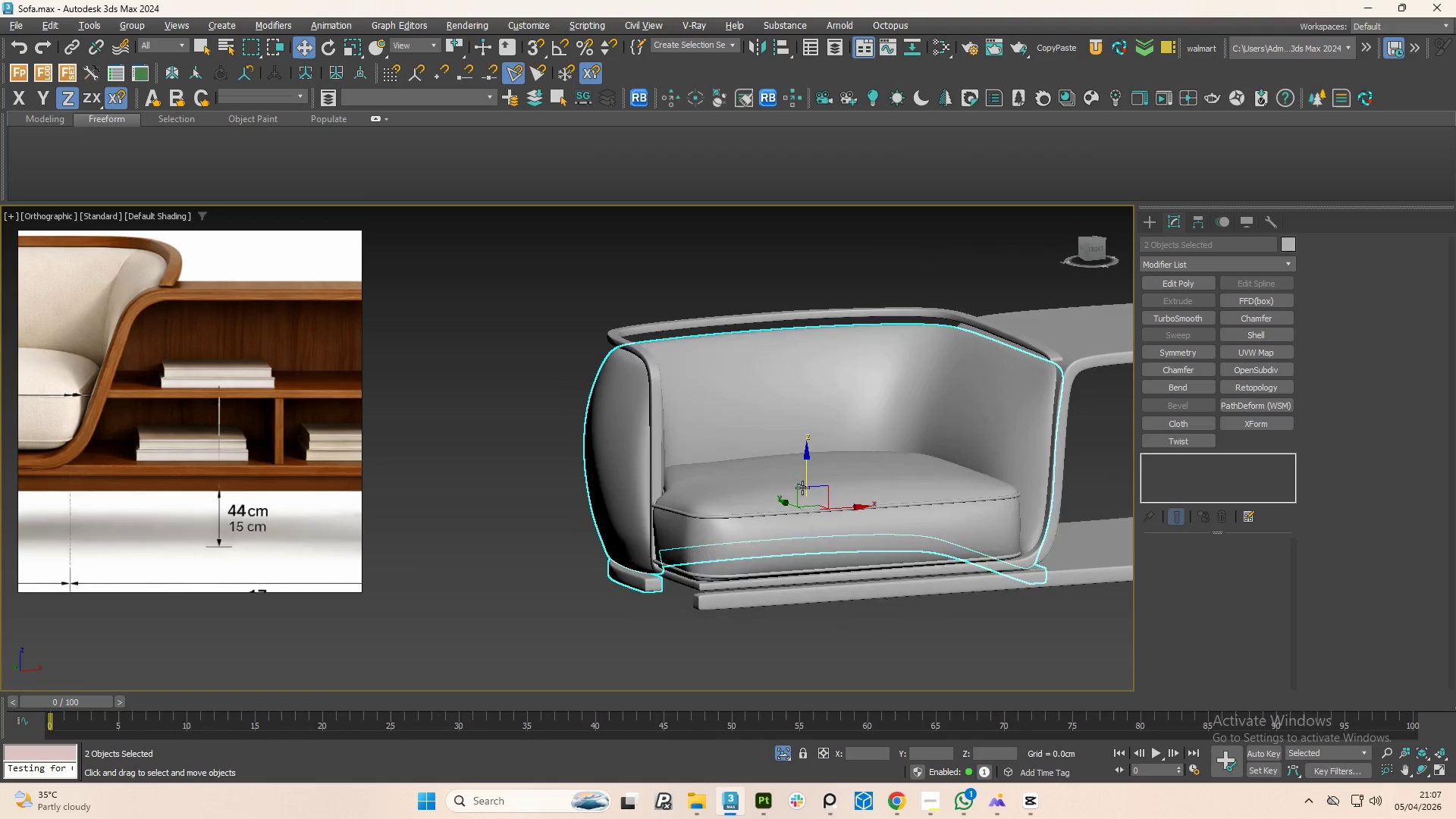 
hold_key(key=AltLeft, duration=1.52)
 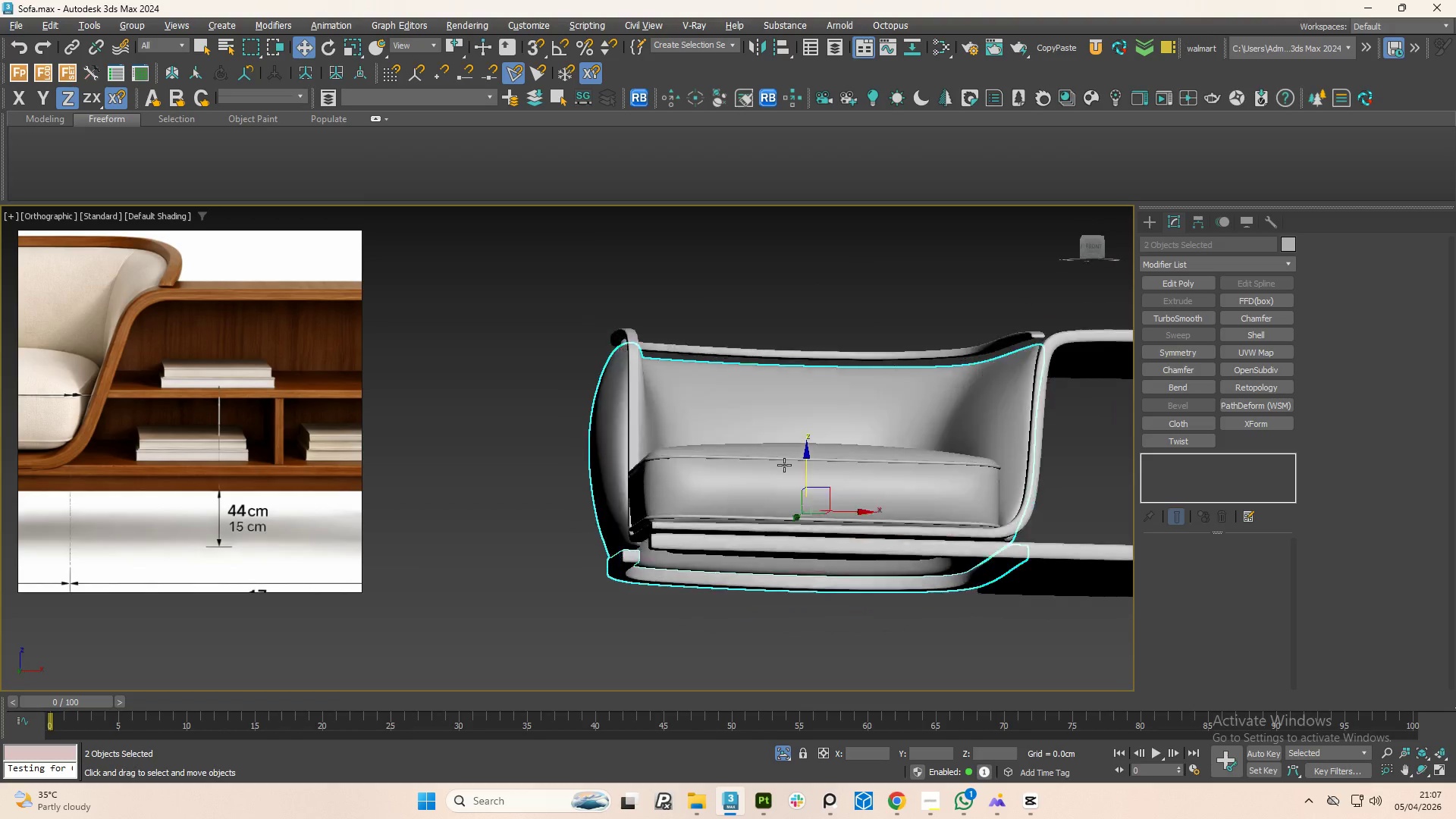 
hold_key(key=AltLeft, duration=1.5)
 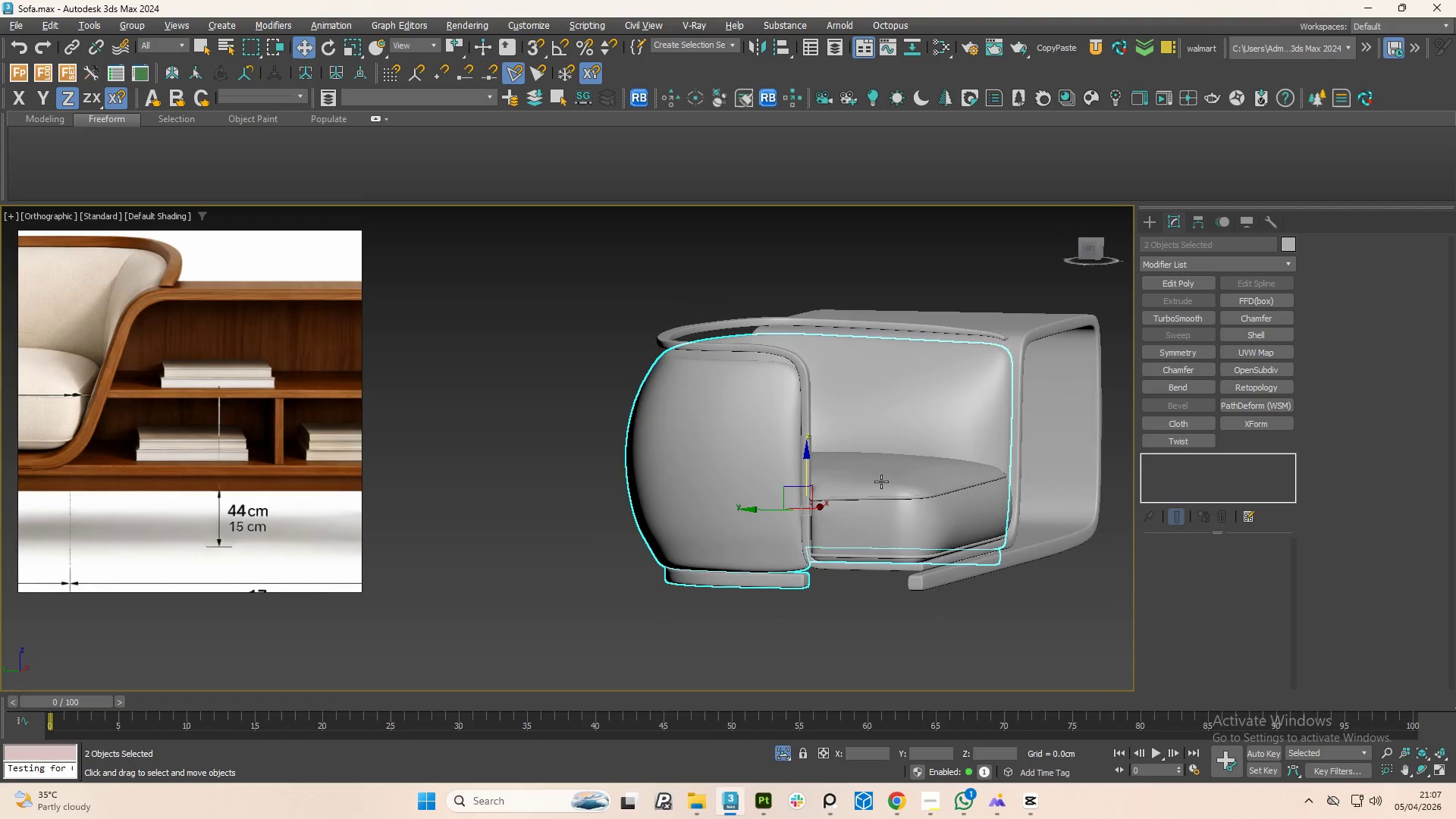 
hold_key(key=AltLeft, duration=1.11)
 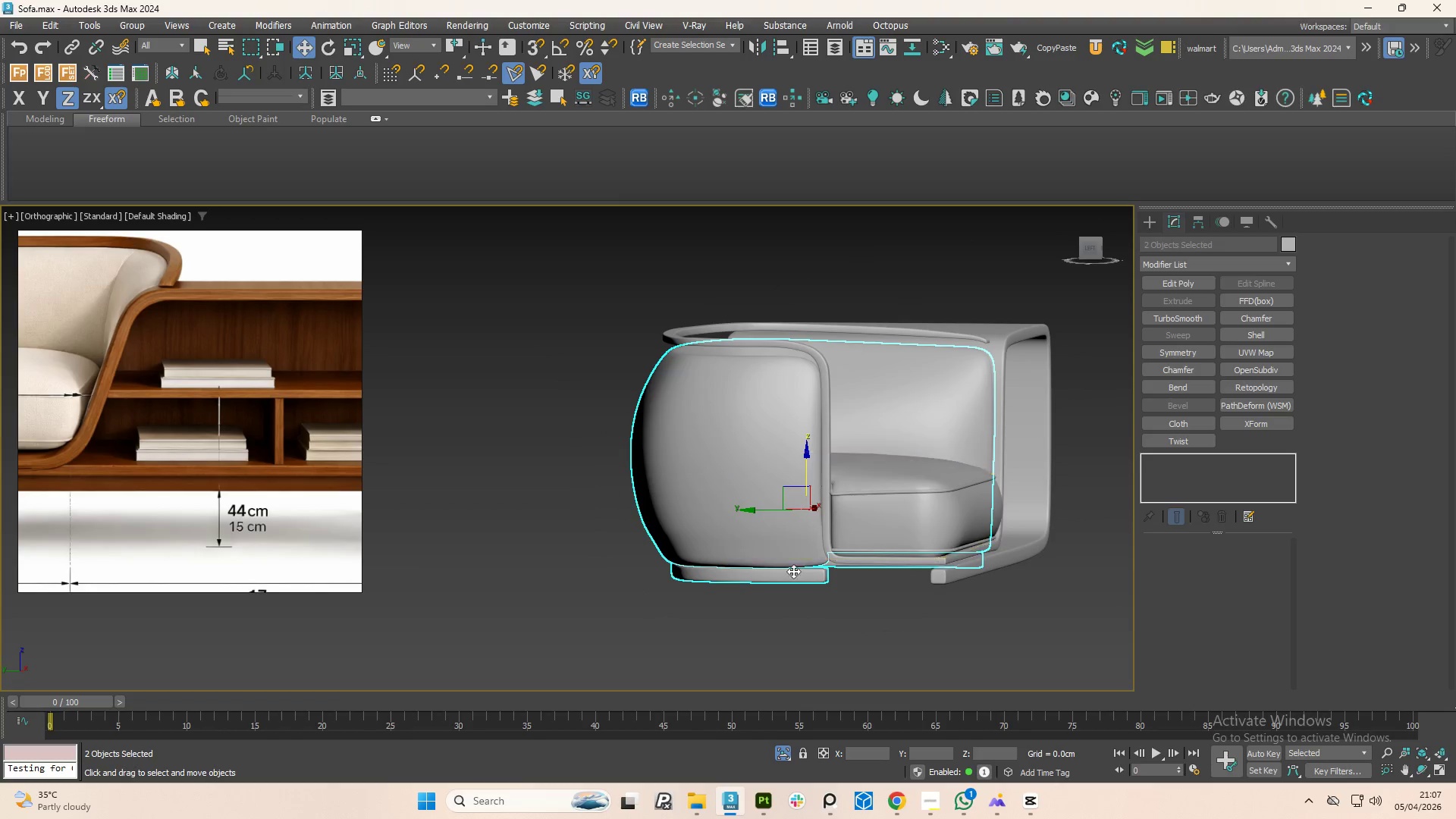 
hold_key(key=AltLeft, duration=1.09)
 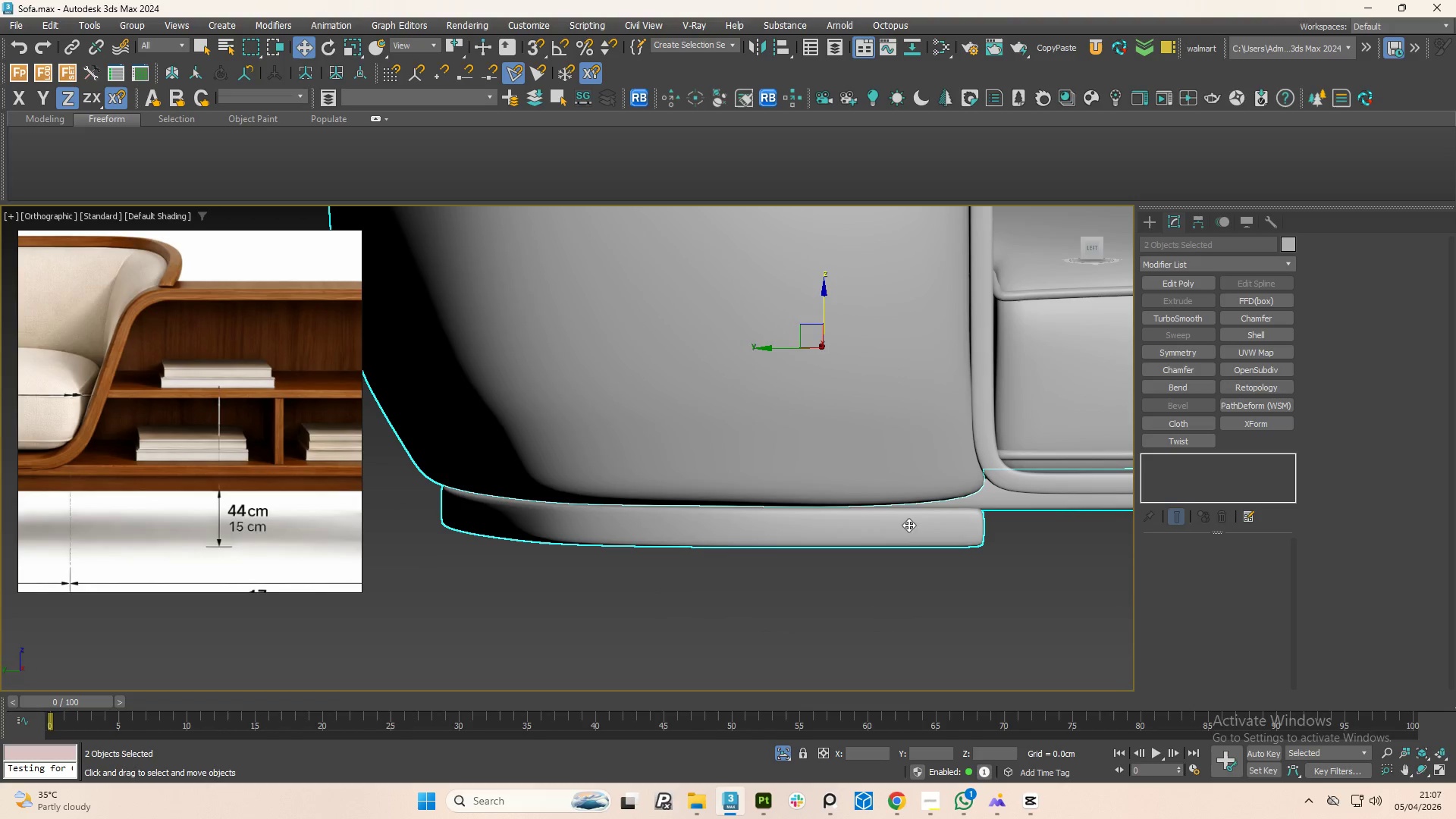 
scroll: coordinate [821, 571], scroll_direction: up, amount: 3.0
 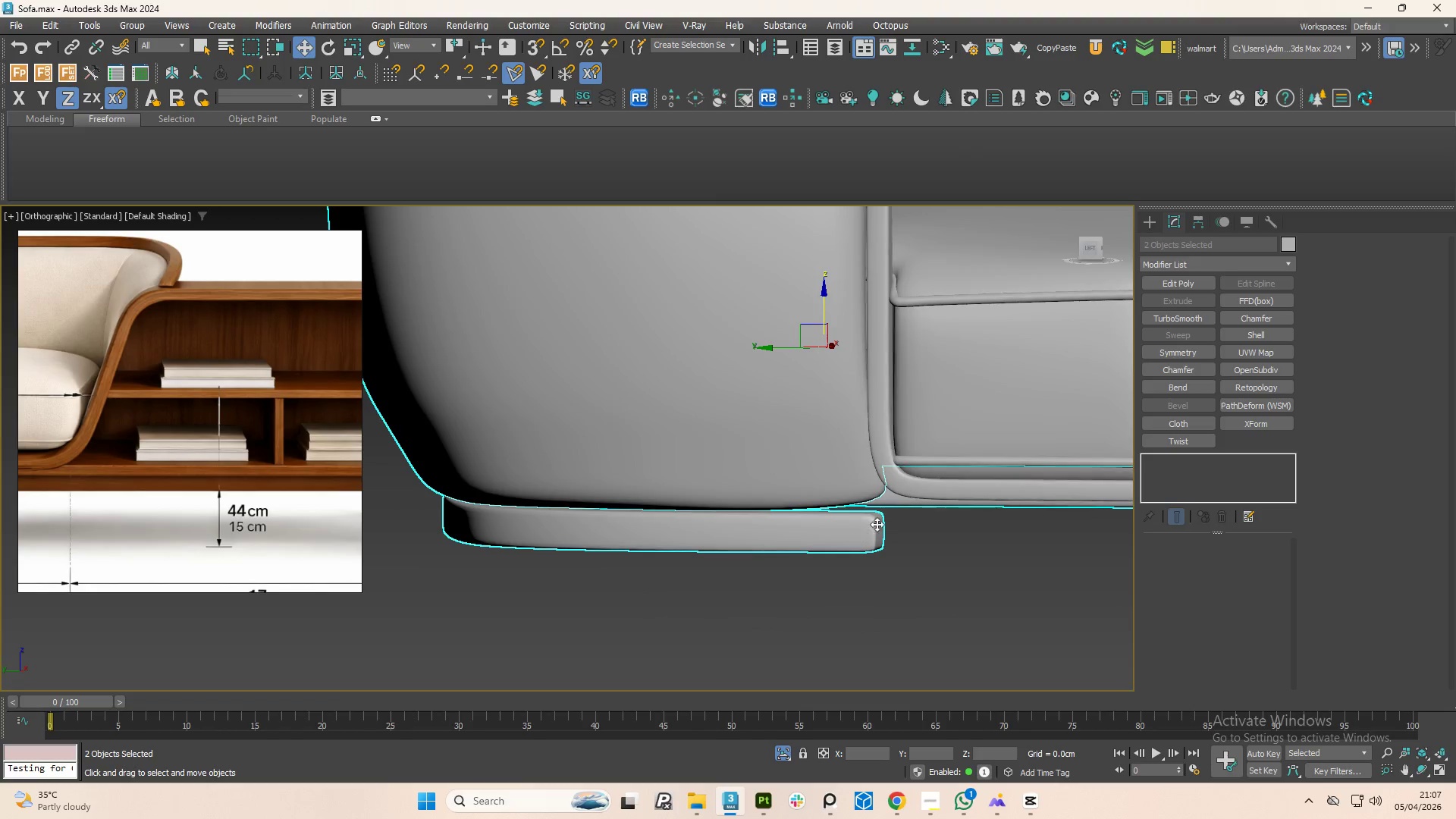 
key(Control+Z)
 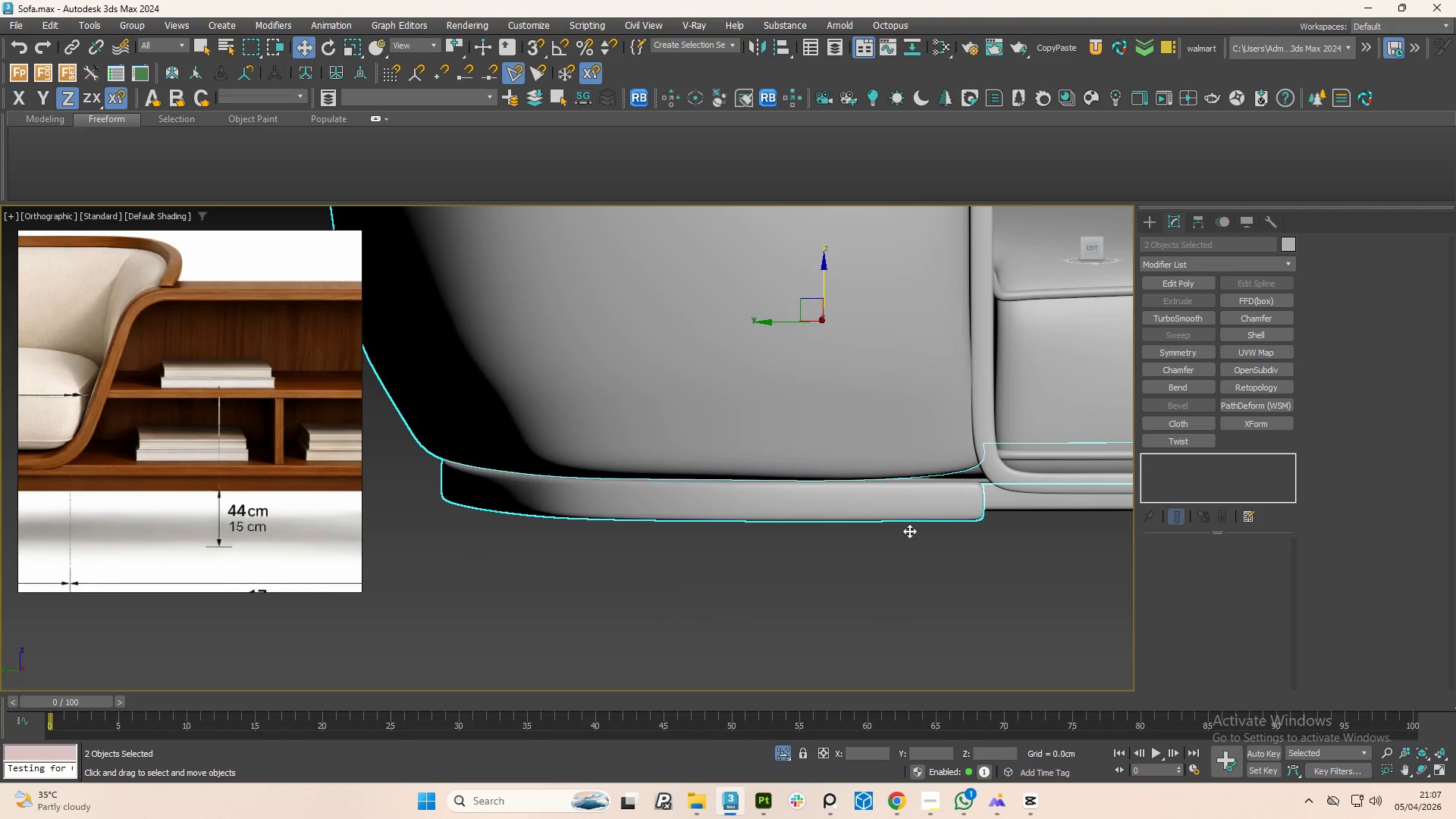 
hold_key(key=AltLeft, duration=1.09)
 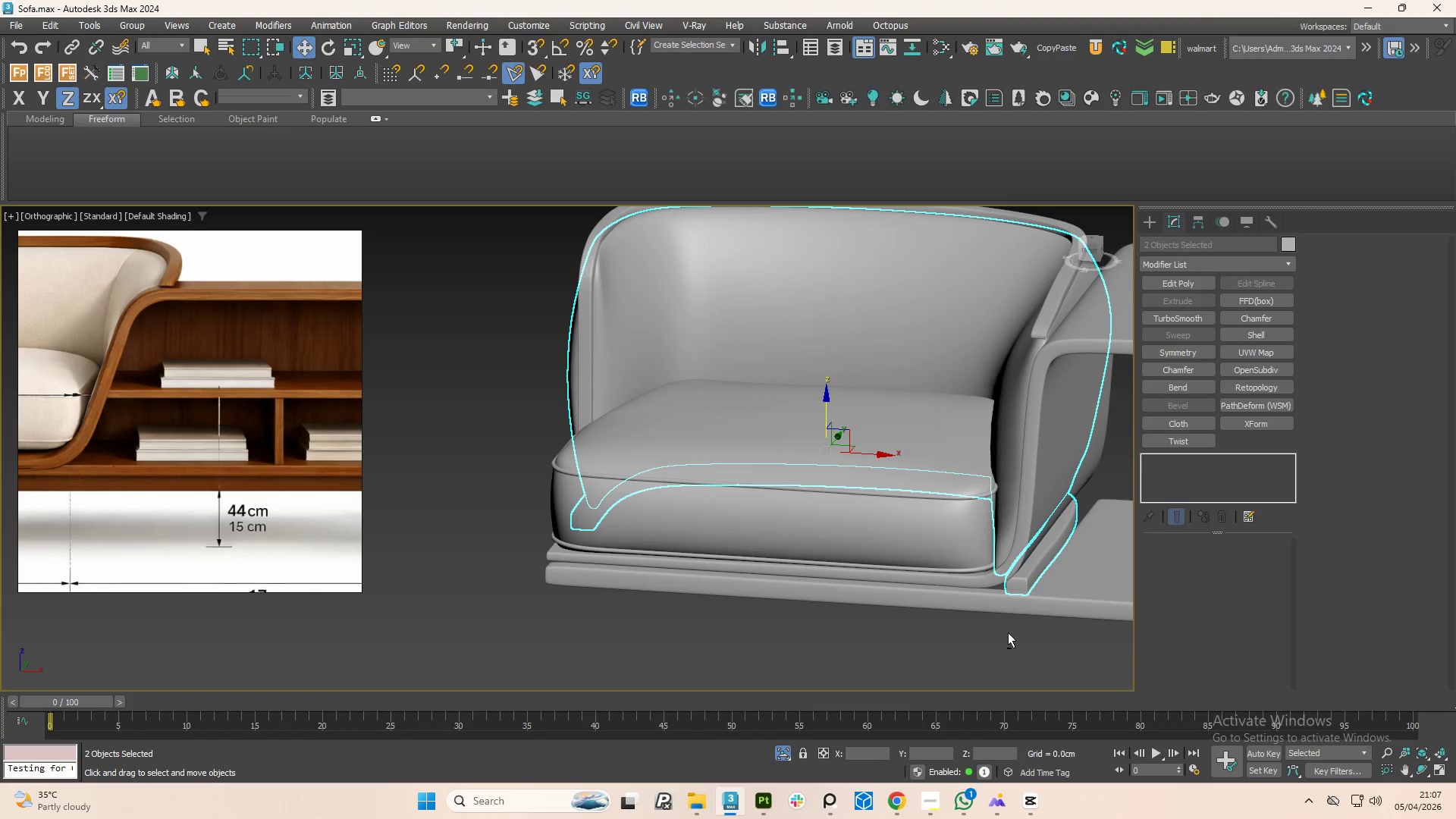 
scroll: coordinate [843, 563], scroll_direction: down, amount: 2.0
 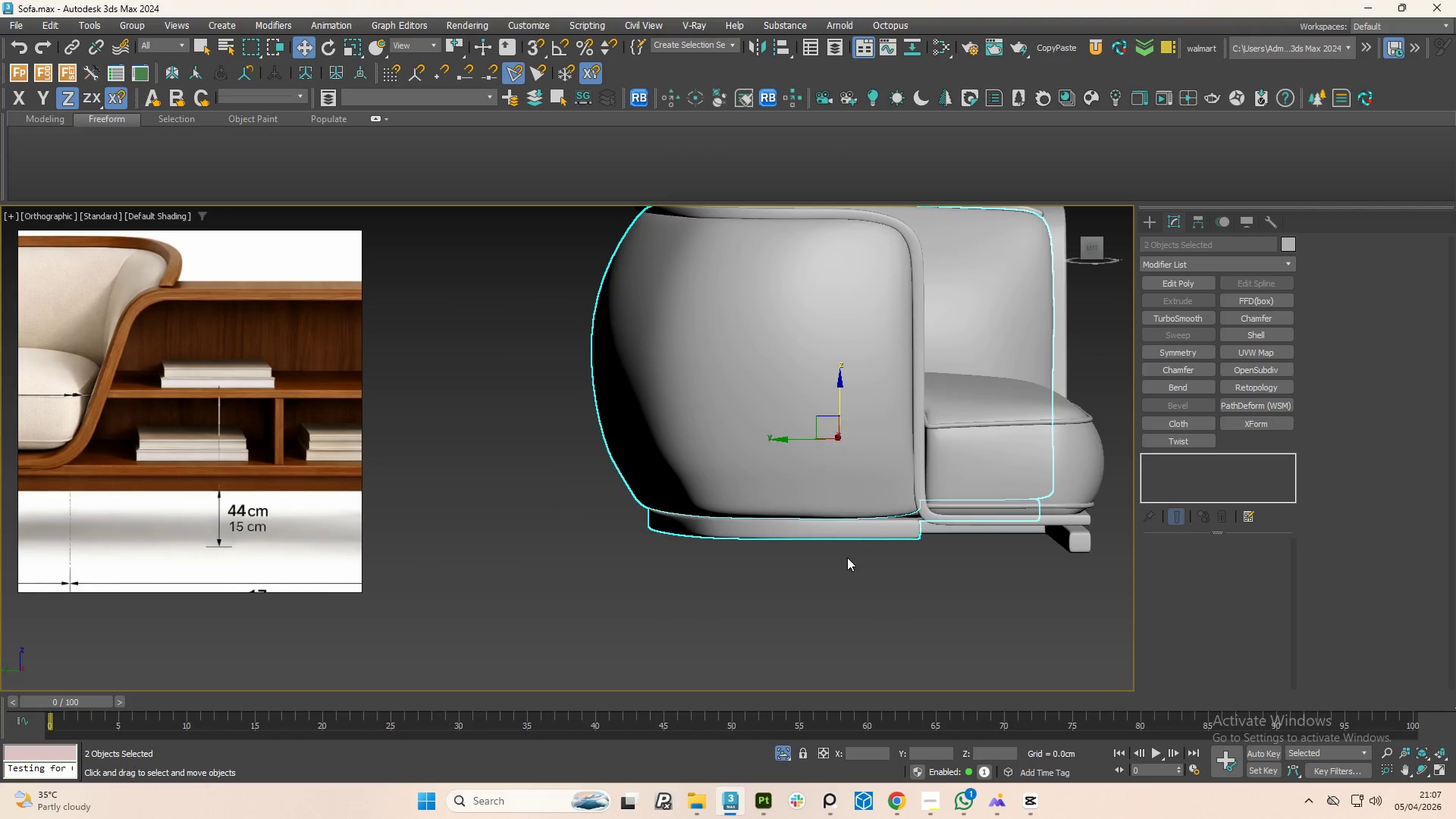 
hold_key(key=AltLeft, duration=1.09)
 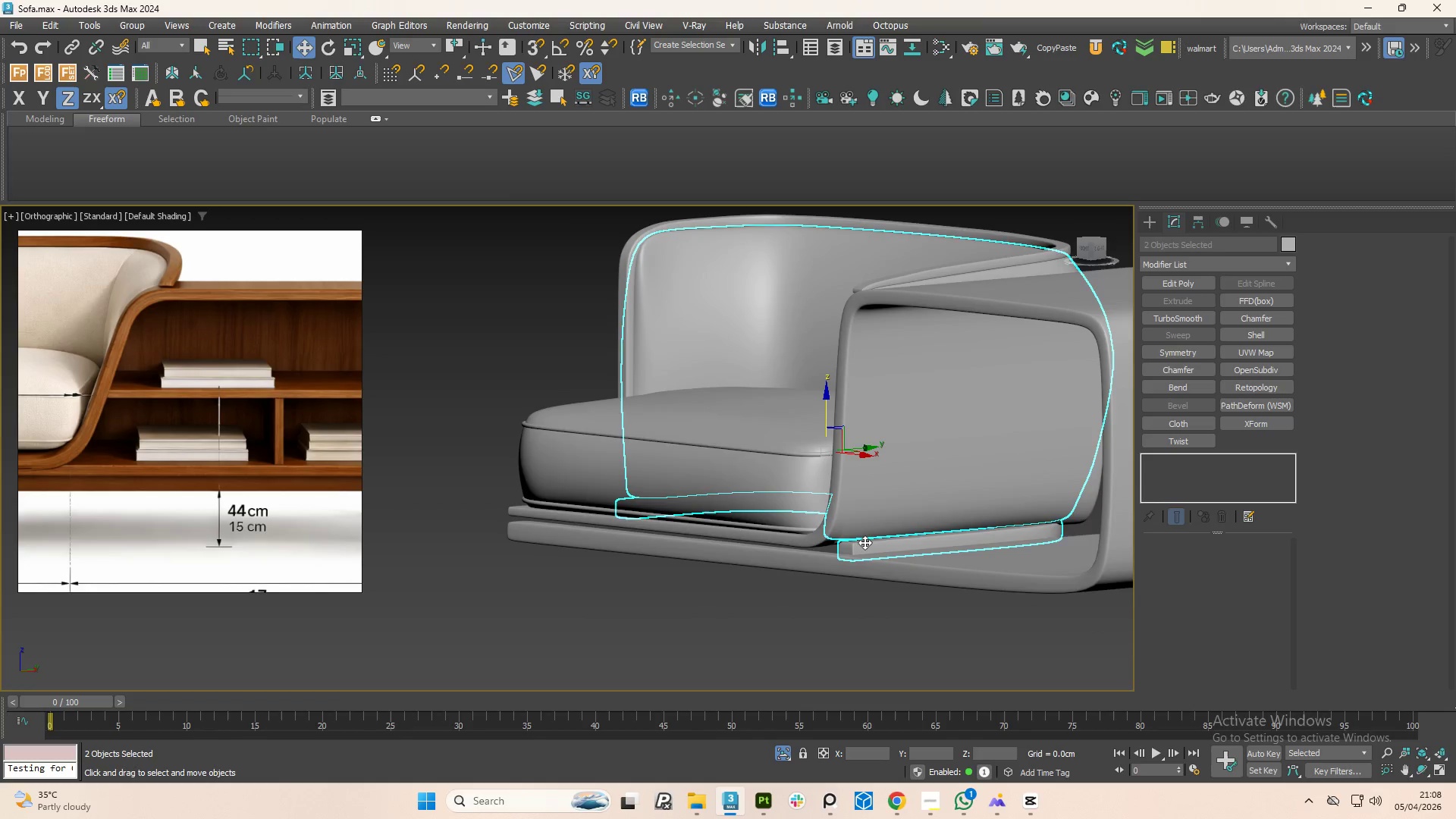 
scroll: coordinate [716, 548], scroll_direction: down, amount: 1.0
 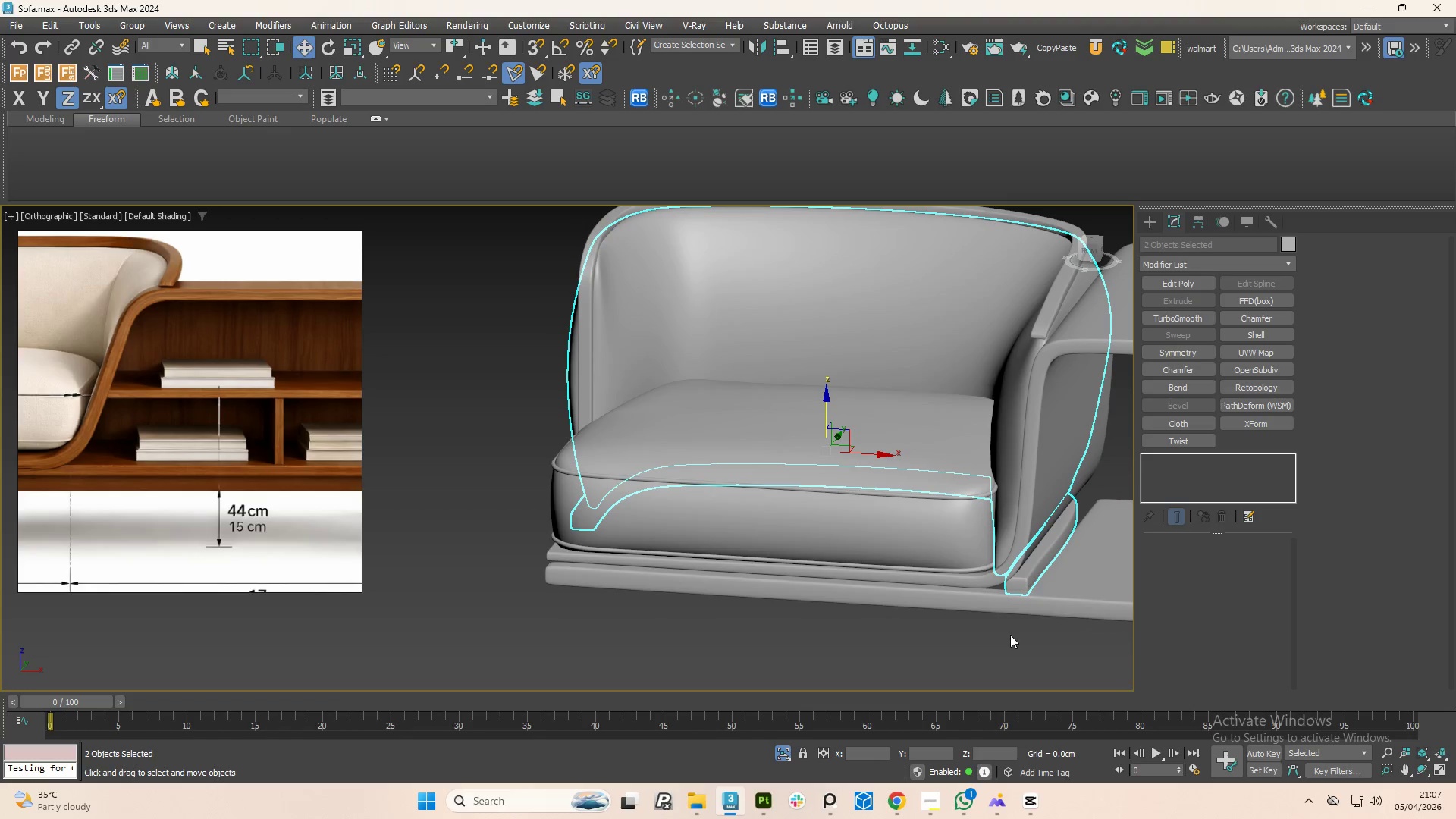 
left_click([862, 549])
 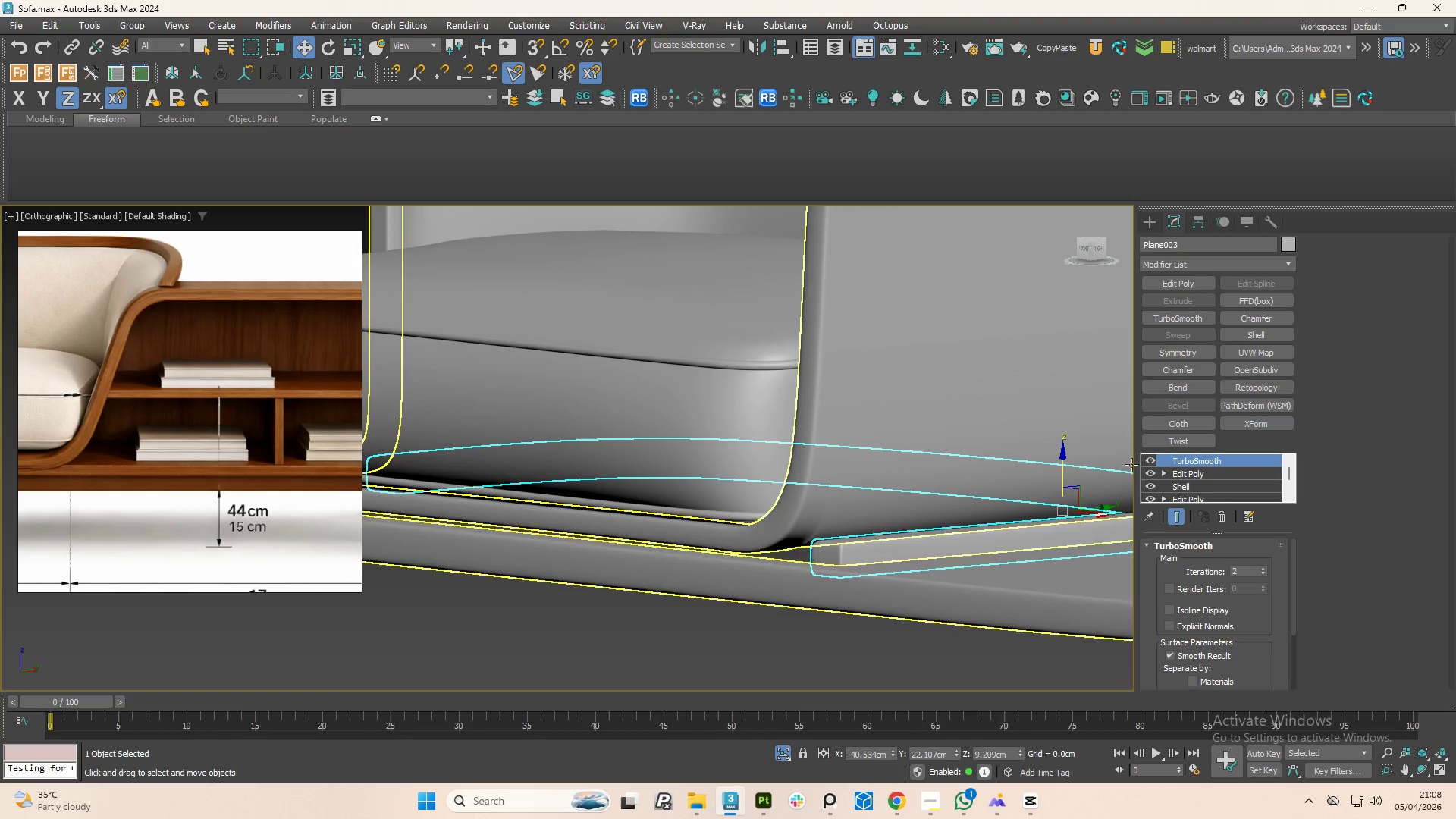 
scroll: coordinate [865, 544], scroll_direction: up, amount: 2.0
 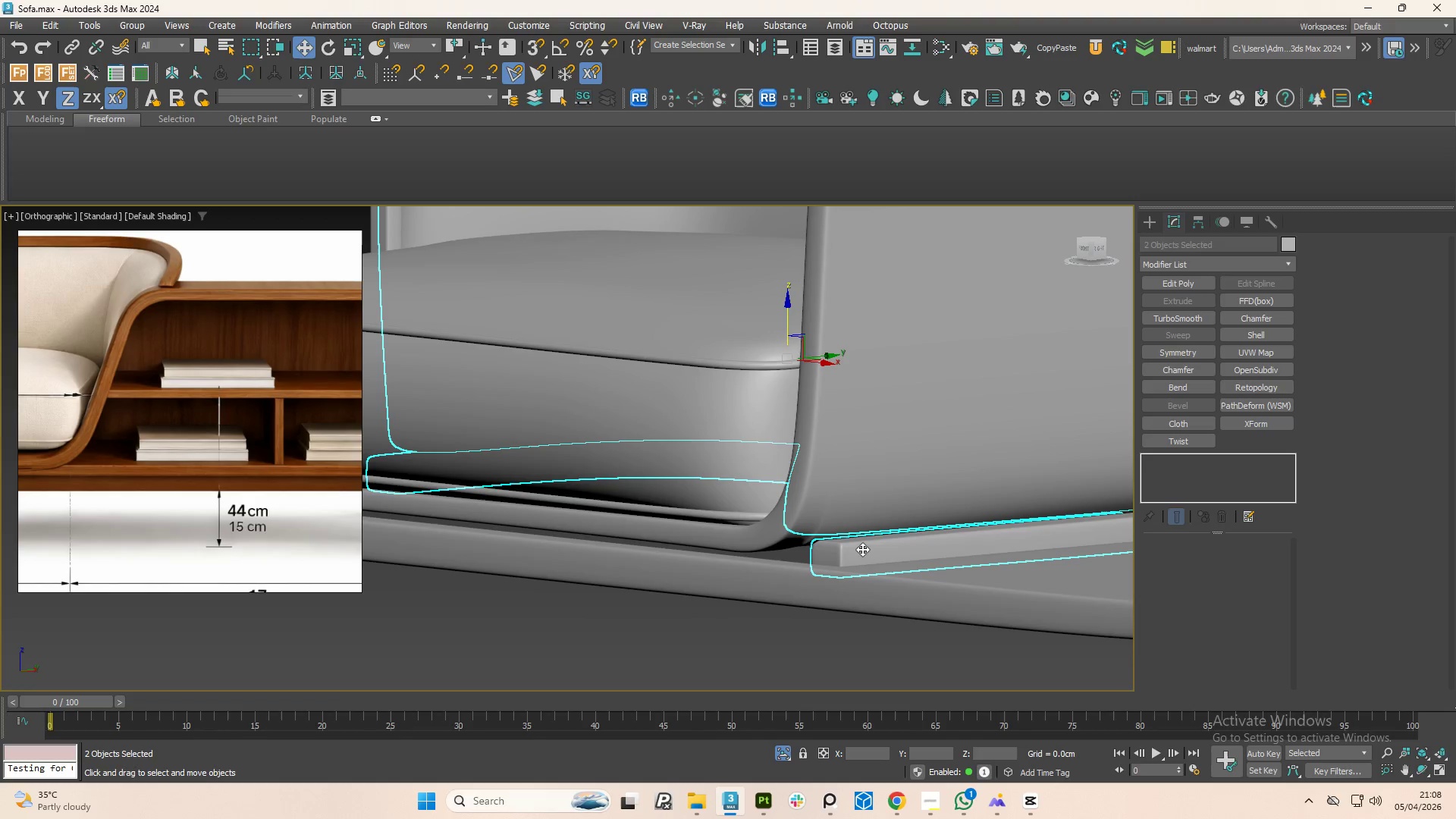 
left_click([1144, 465])
 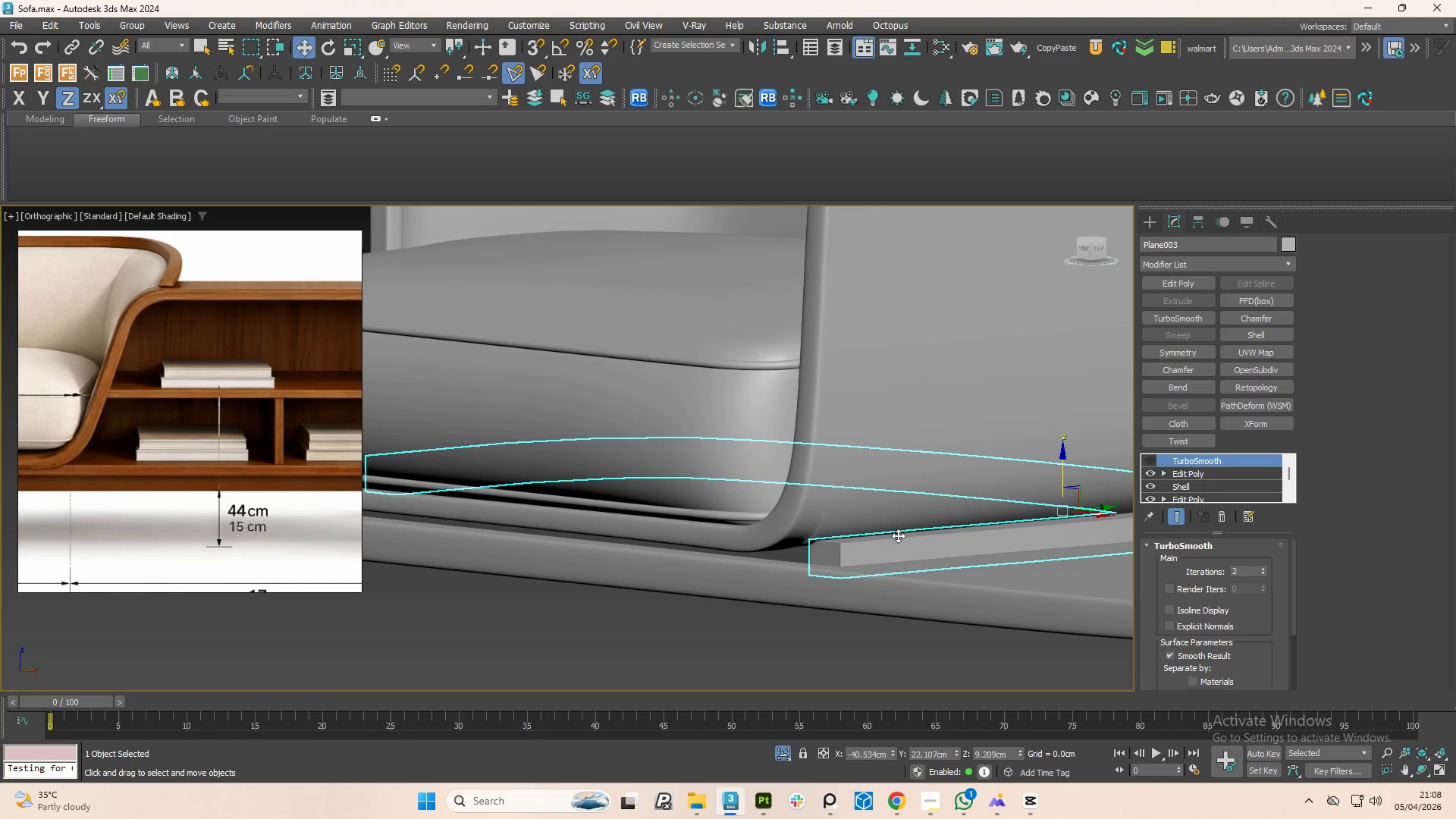 
key(1)
 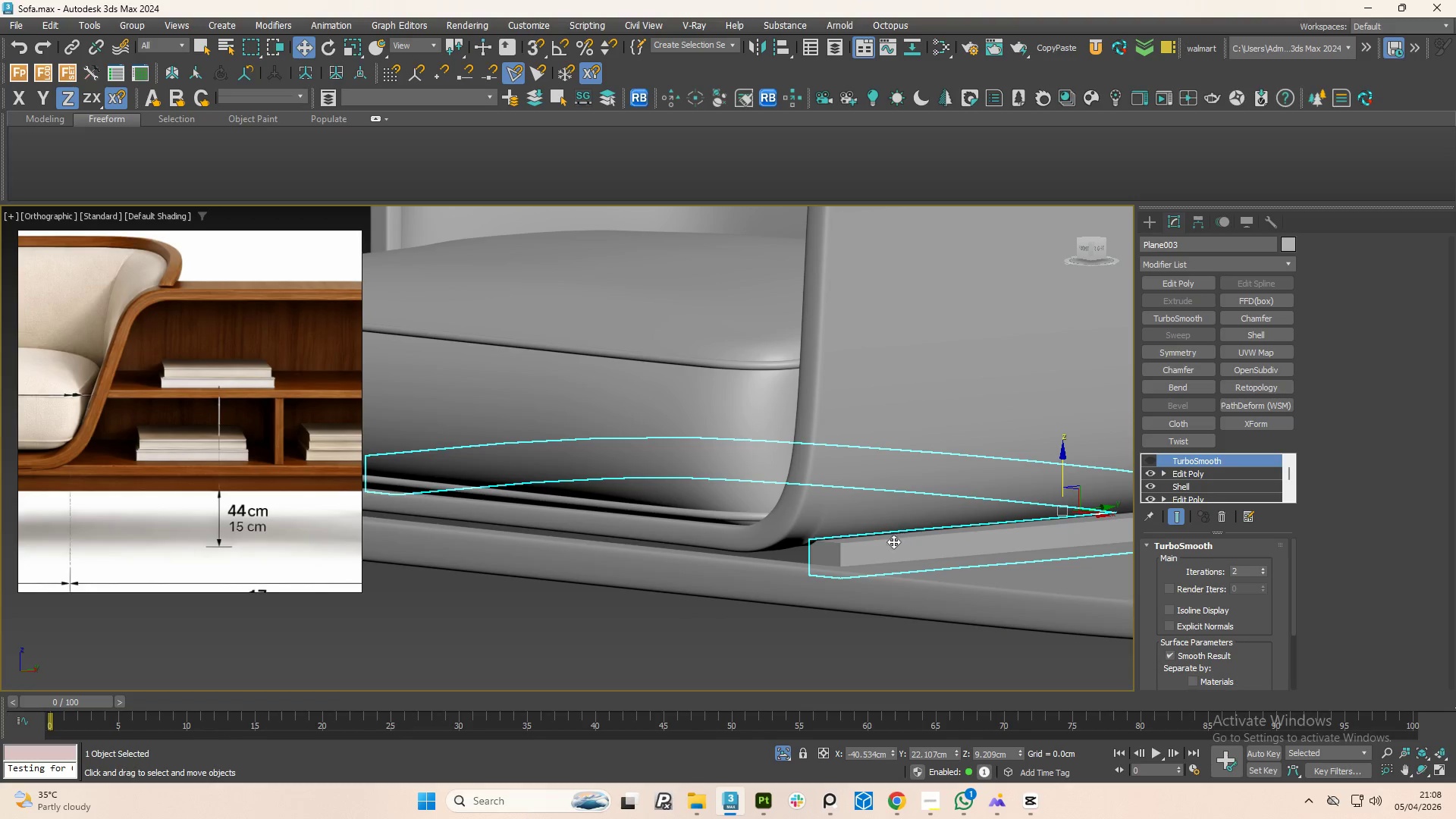 
scroll: coordinate [882, 548], scroll_direction: down, amount: 2.0
 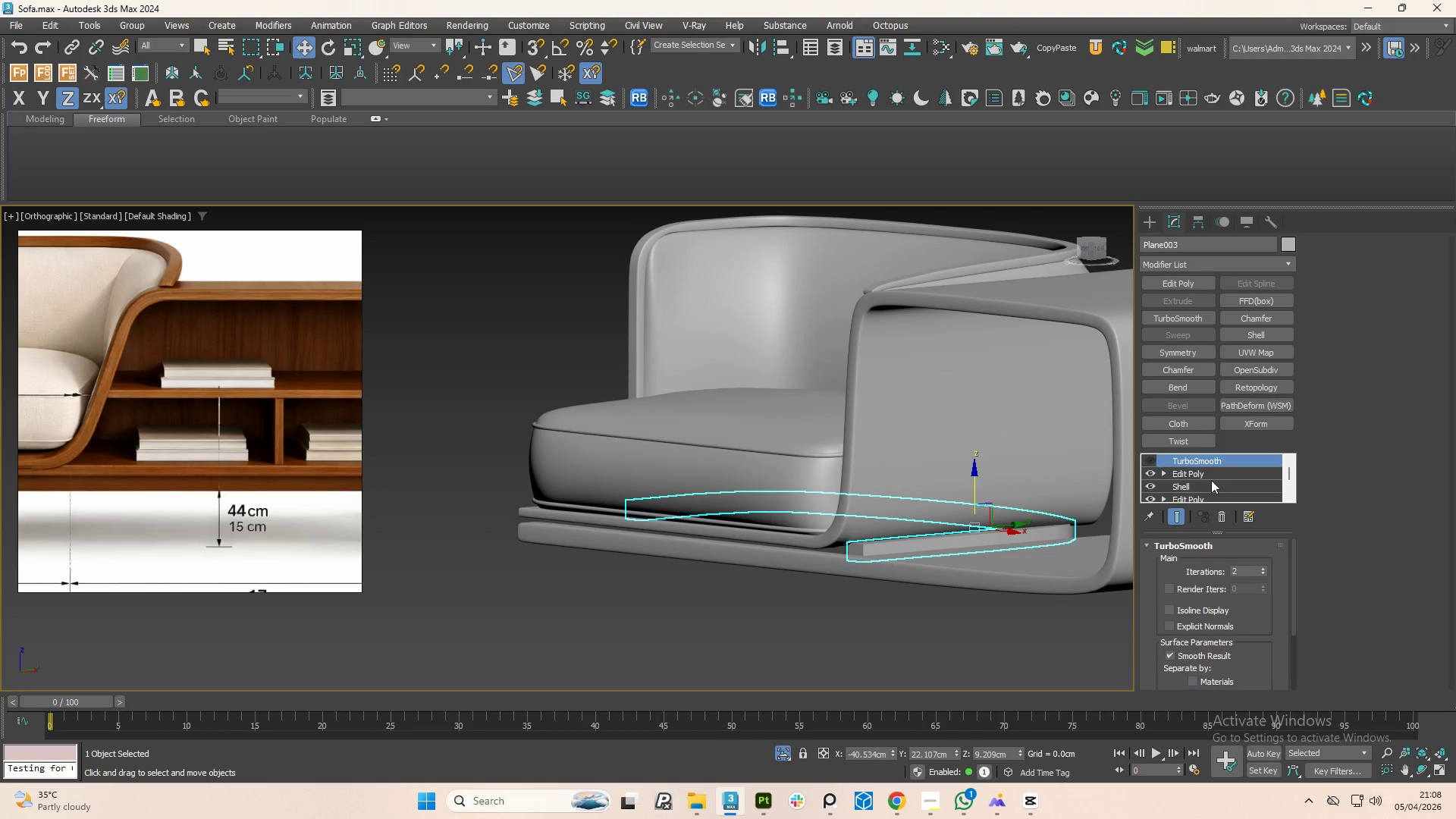 
left_click([1195, 475])
 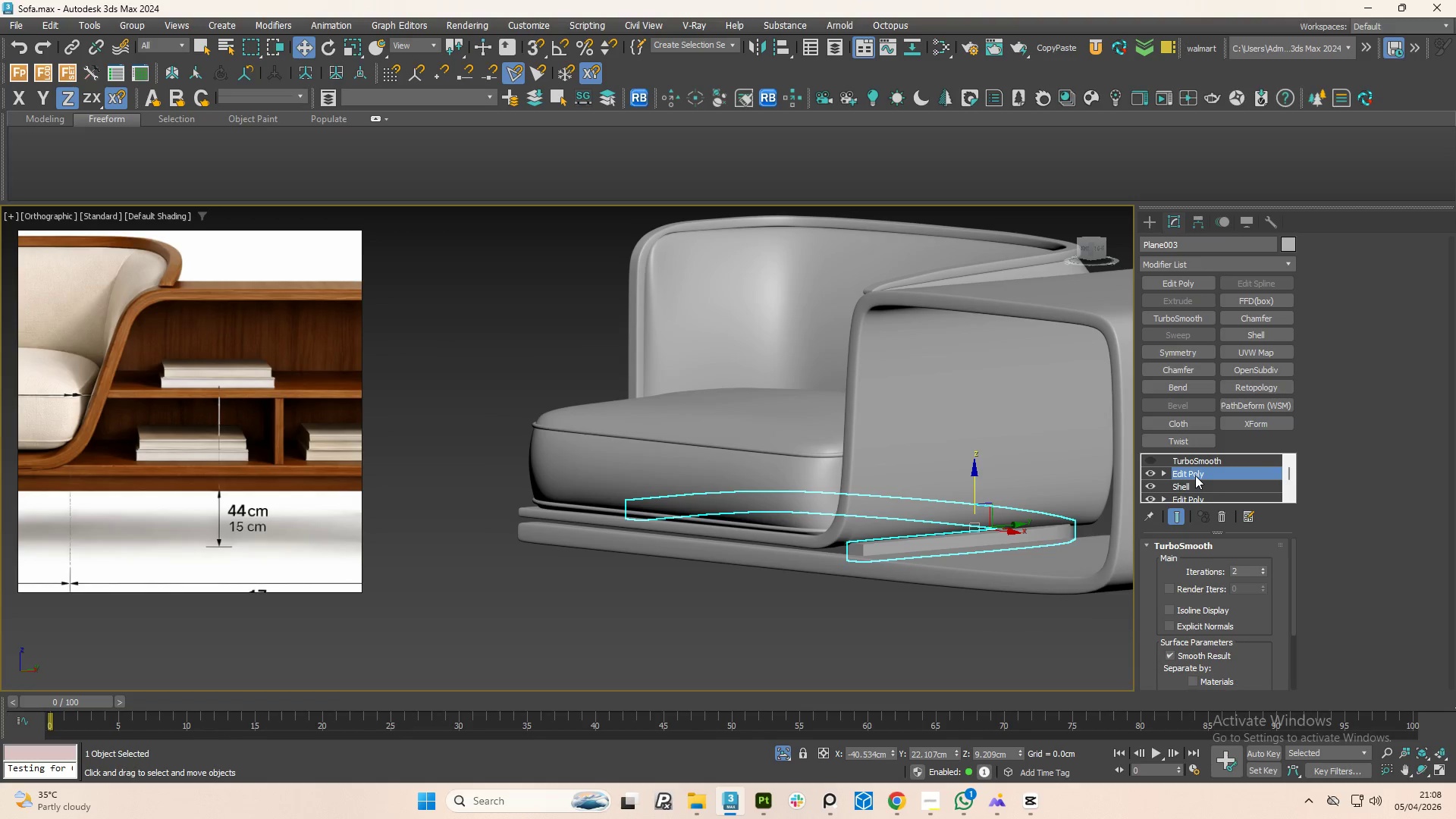 
key(1)
 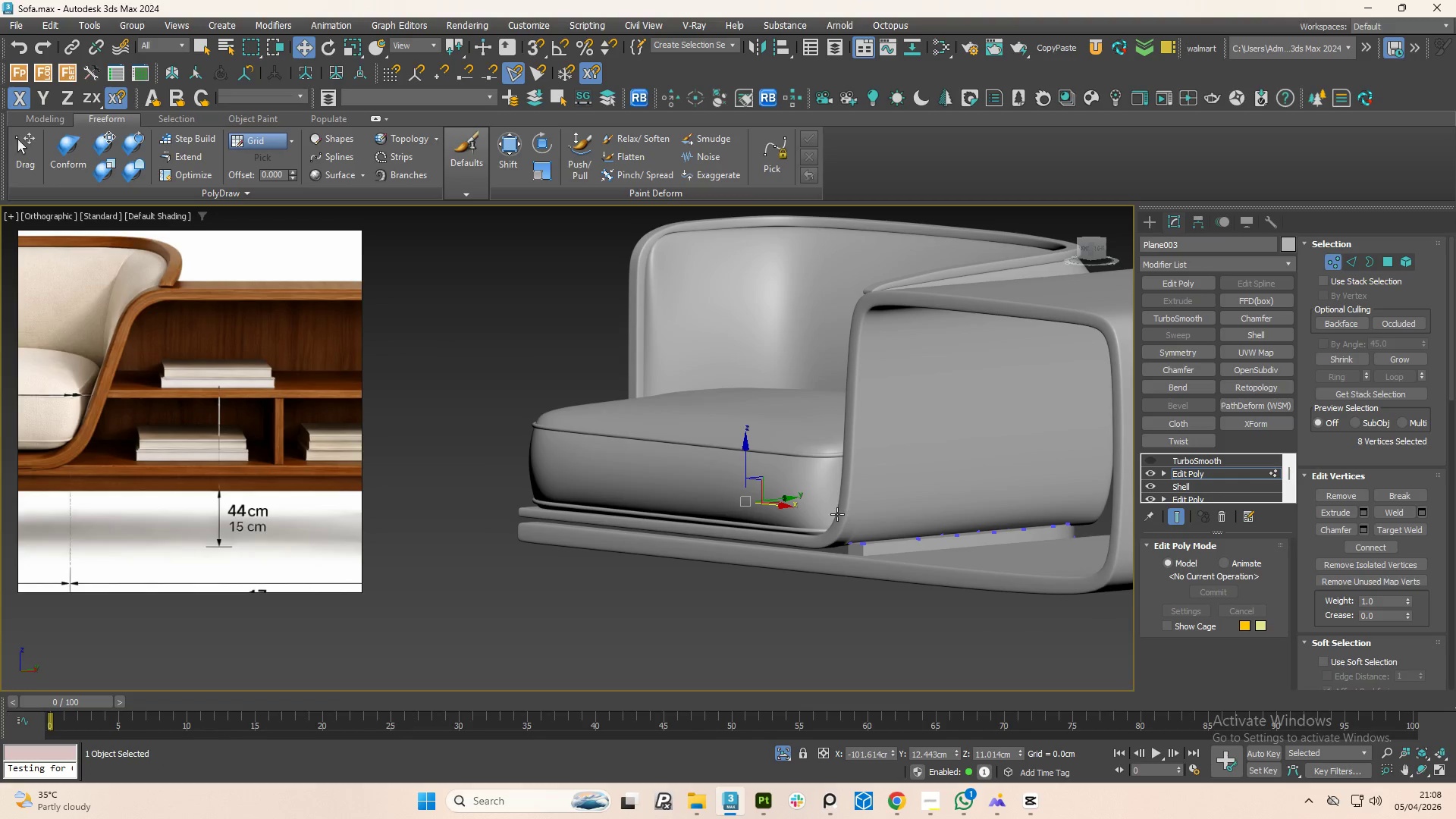 
left_click_drag(start_coordinate=[837, 514], to_coordinate=[875, 572])
 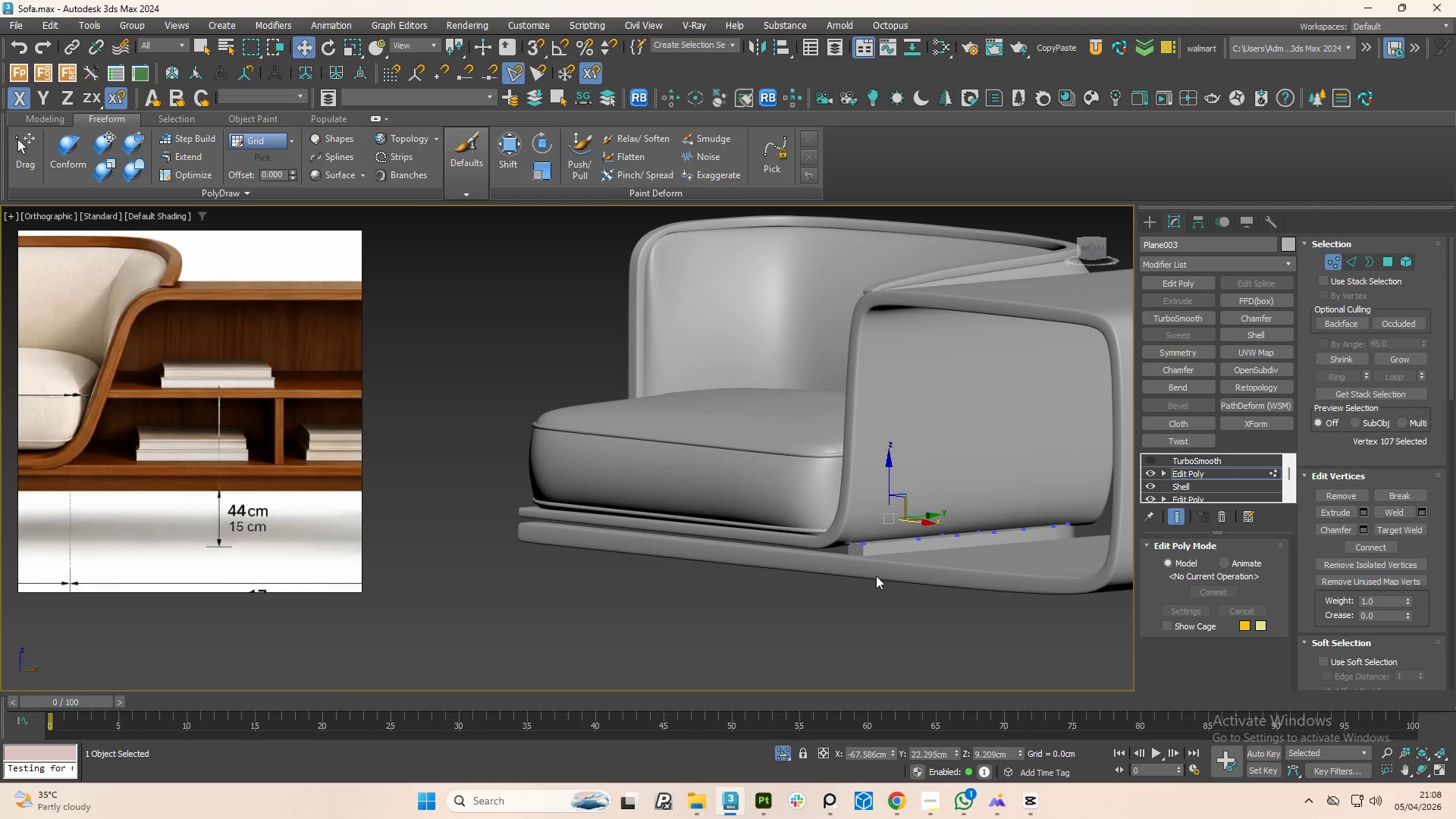 
key(Control+Z)
 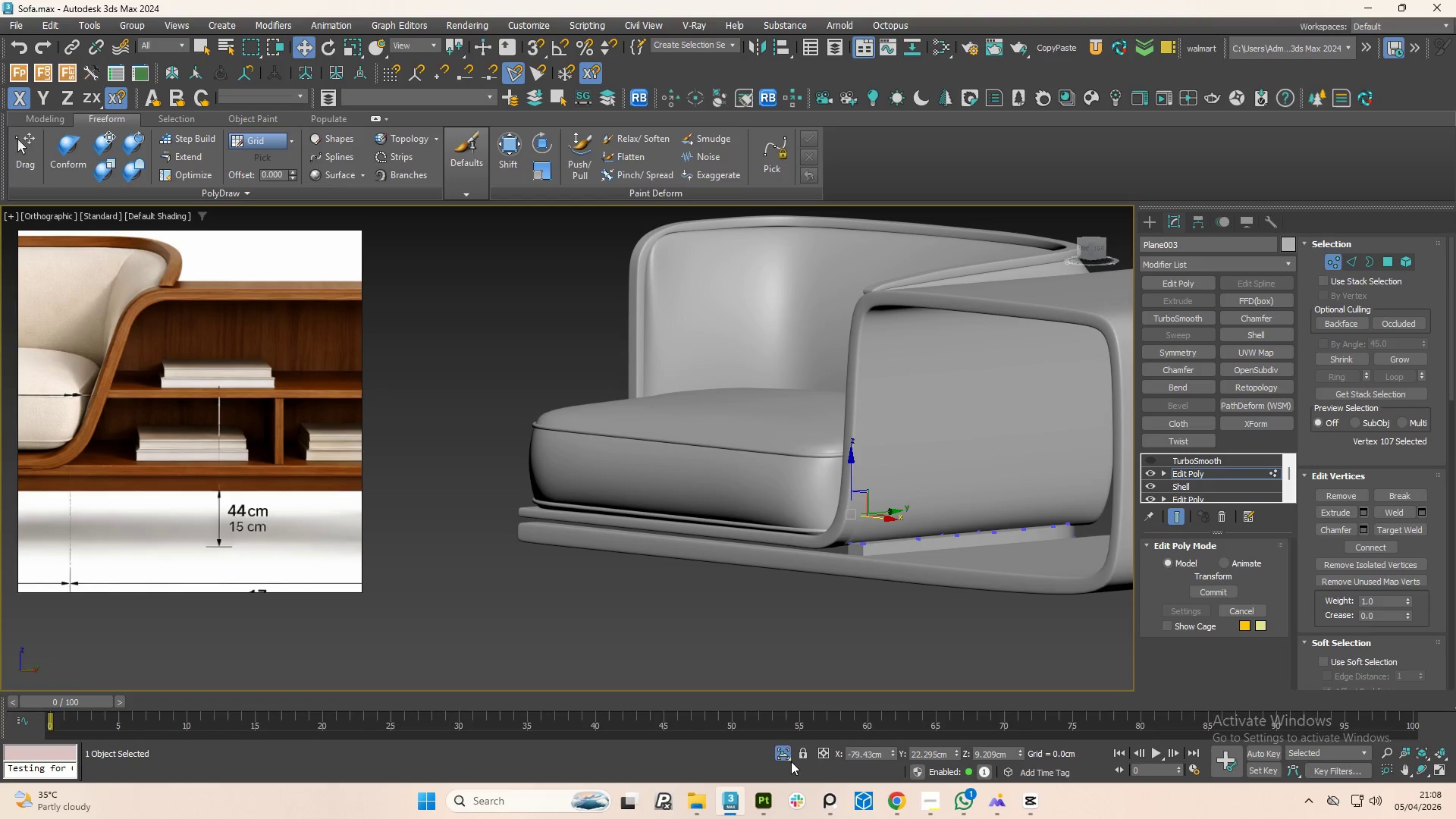 
left_click([787, 755])
 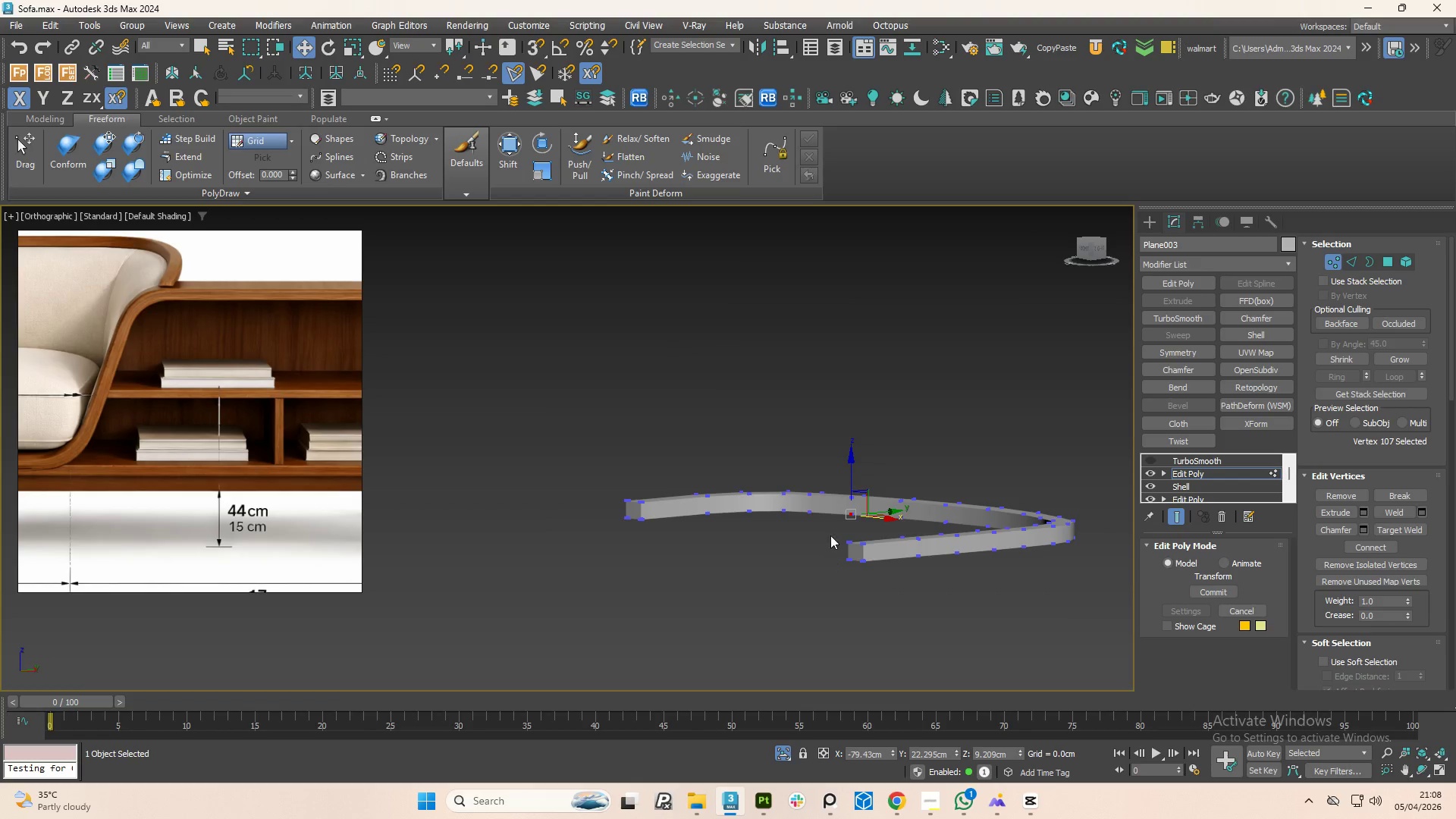 
left_click_drag(start_coordinate=[830, 526], to_coordinate=[884, 604])
 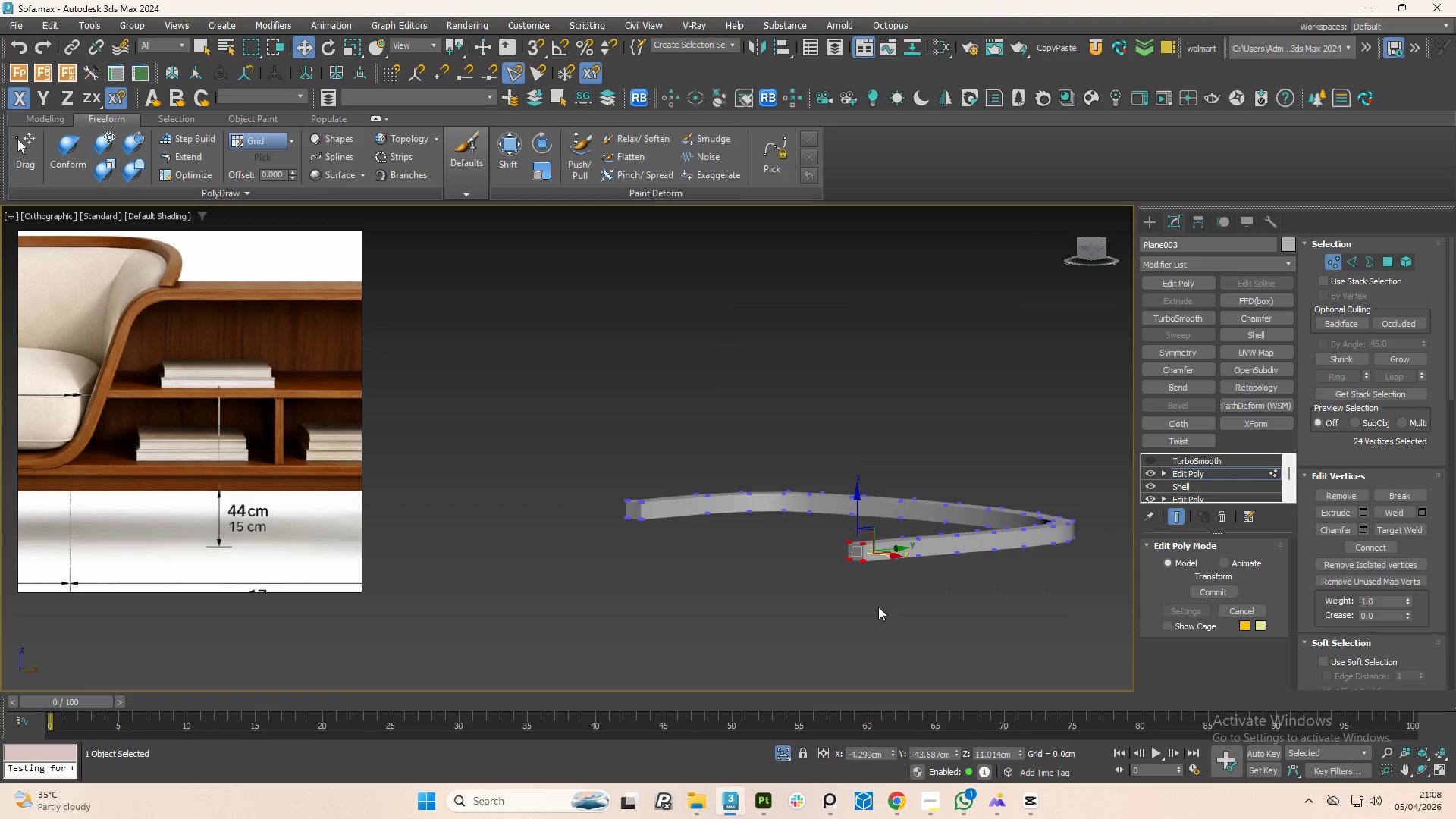 
hold_key(key=AltLeft, duration=1.0)
 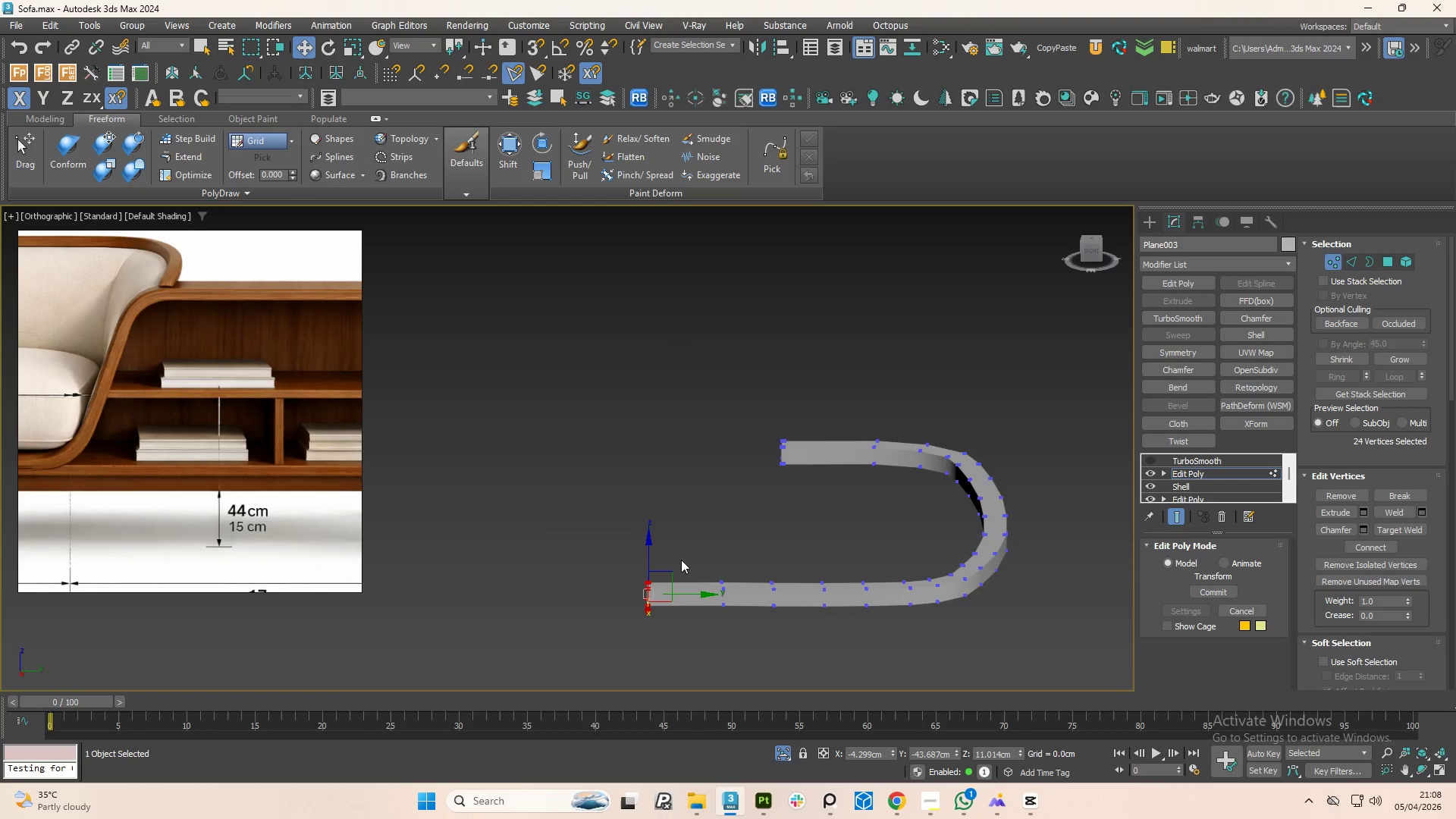 
hold_key(key=ControlLeft, duration=1.01)
left_click_drag(start_coordinate=[615, 510], to_coordinate=[795, 641])
 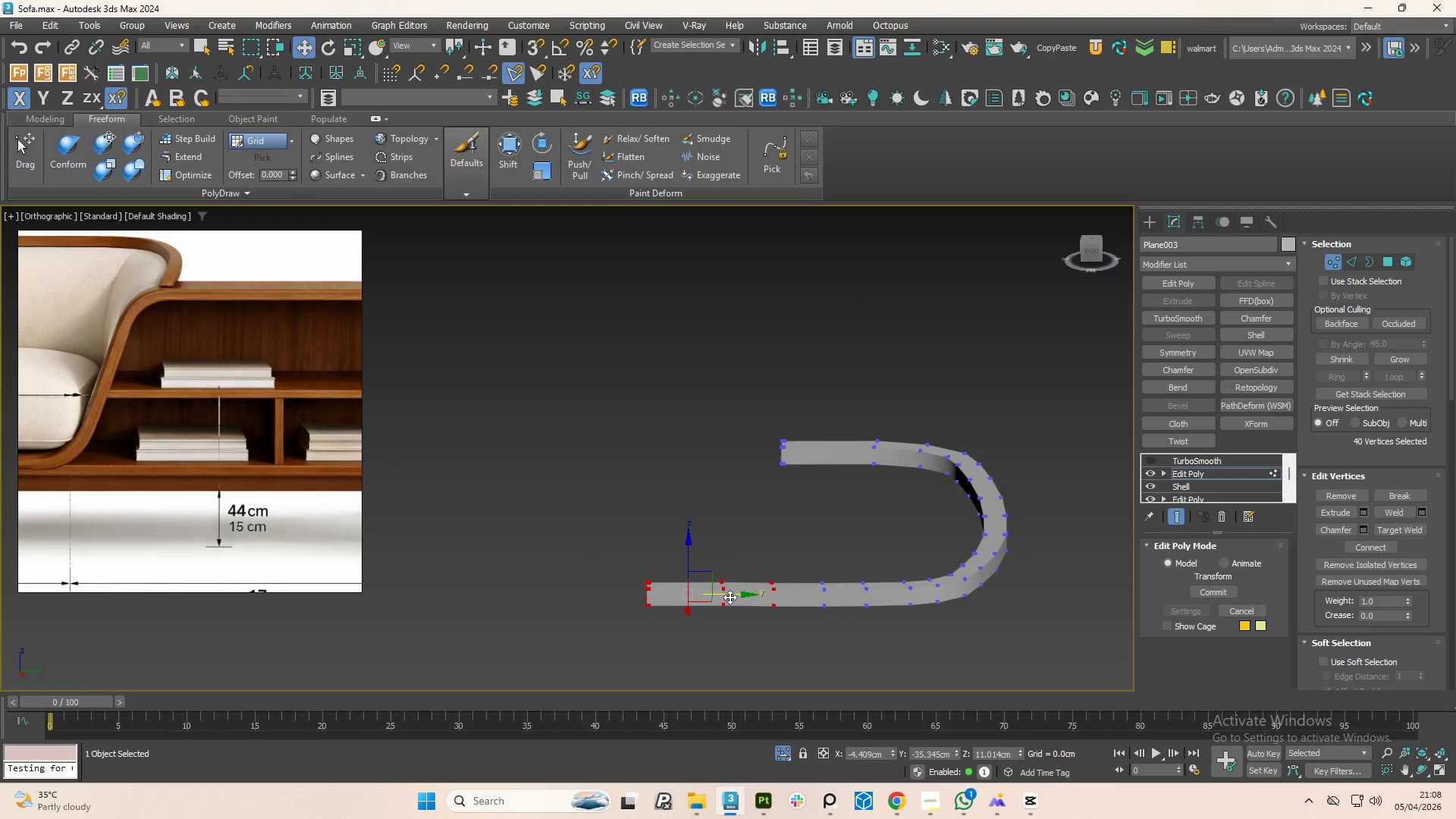 
left_click_drag(start_coordinate=[730, 597], to_coordinate=[759, 602])
 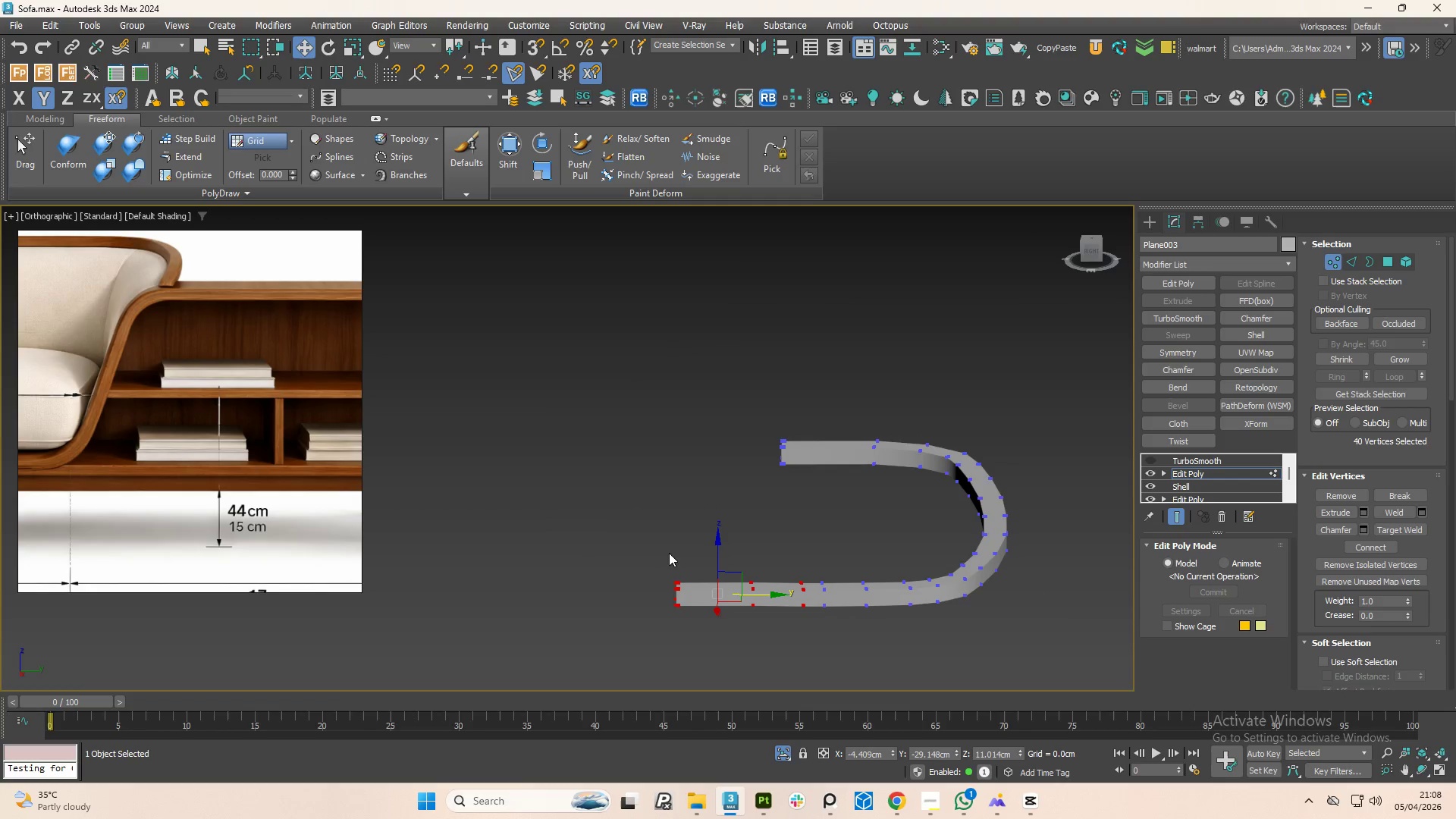 
left_click_drag(start_coordinate=[664, 551], to_coordinate=[777, 645])
 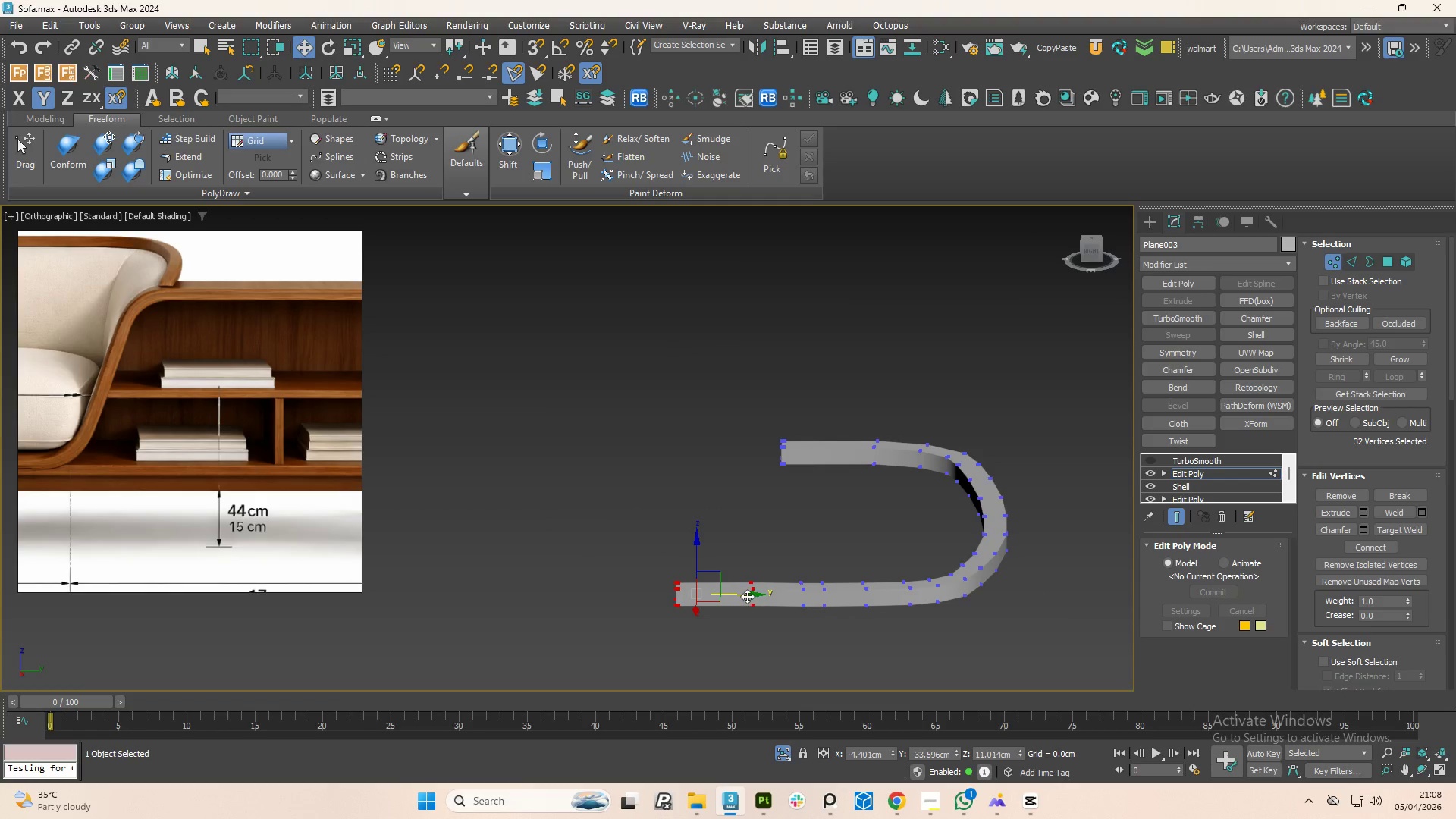 
left_click_drag(start_coordinate=[747, 596], to_coordinate=[781, 601])
 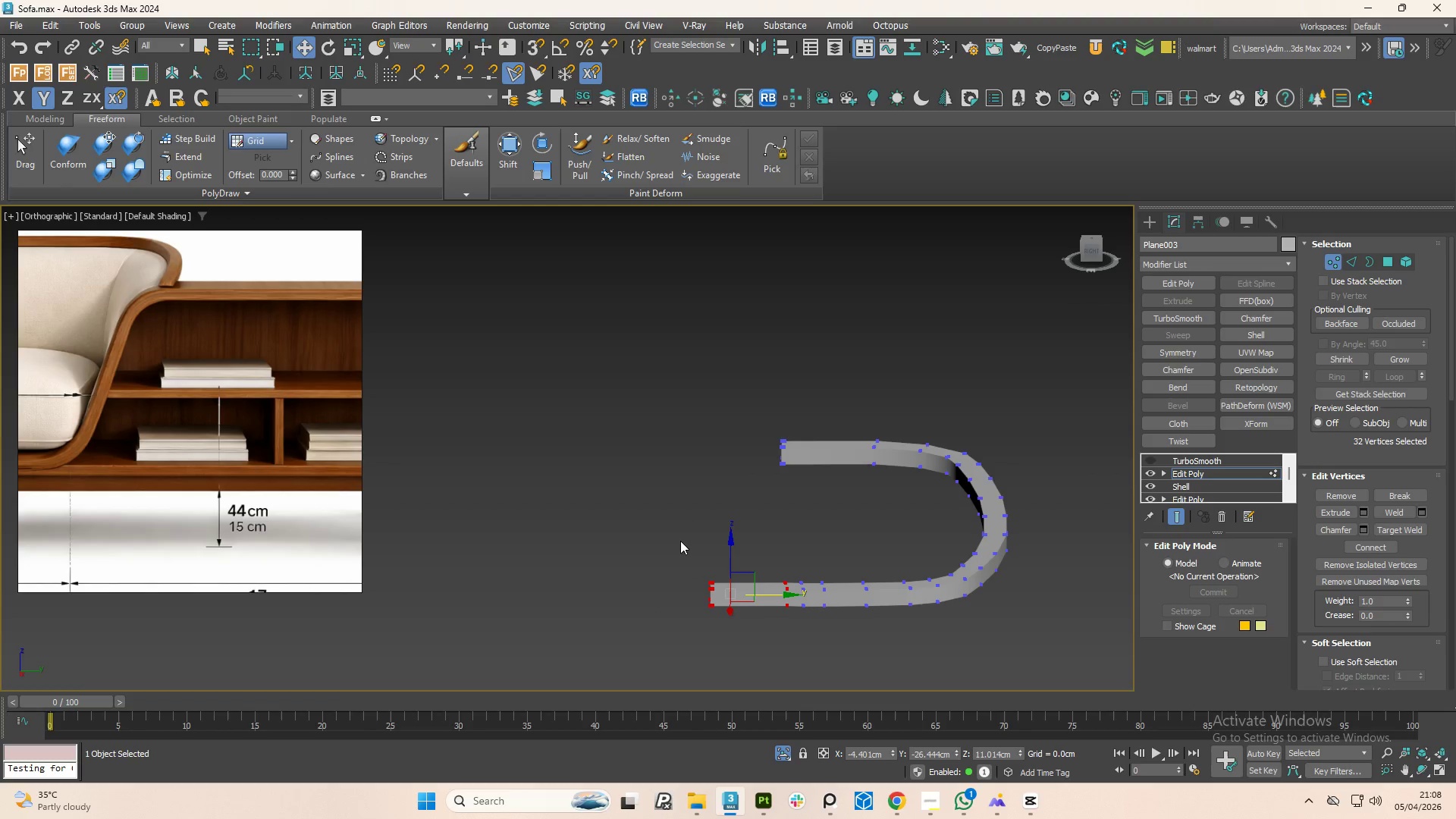 
left_click_drag(start_coordinate=[682, 542], to_coordinate=[764, 654])
 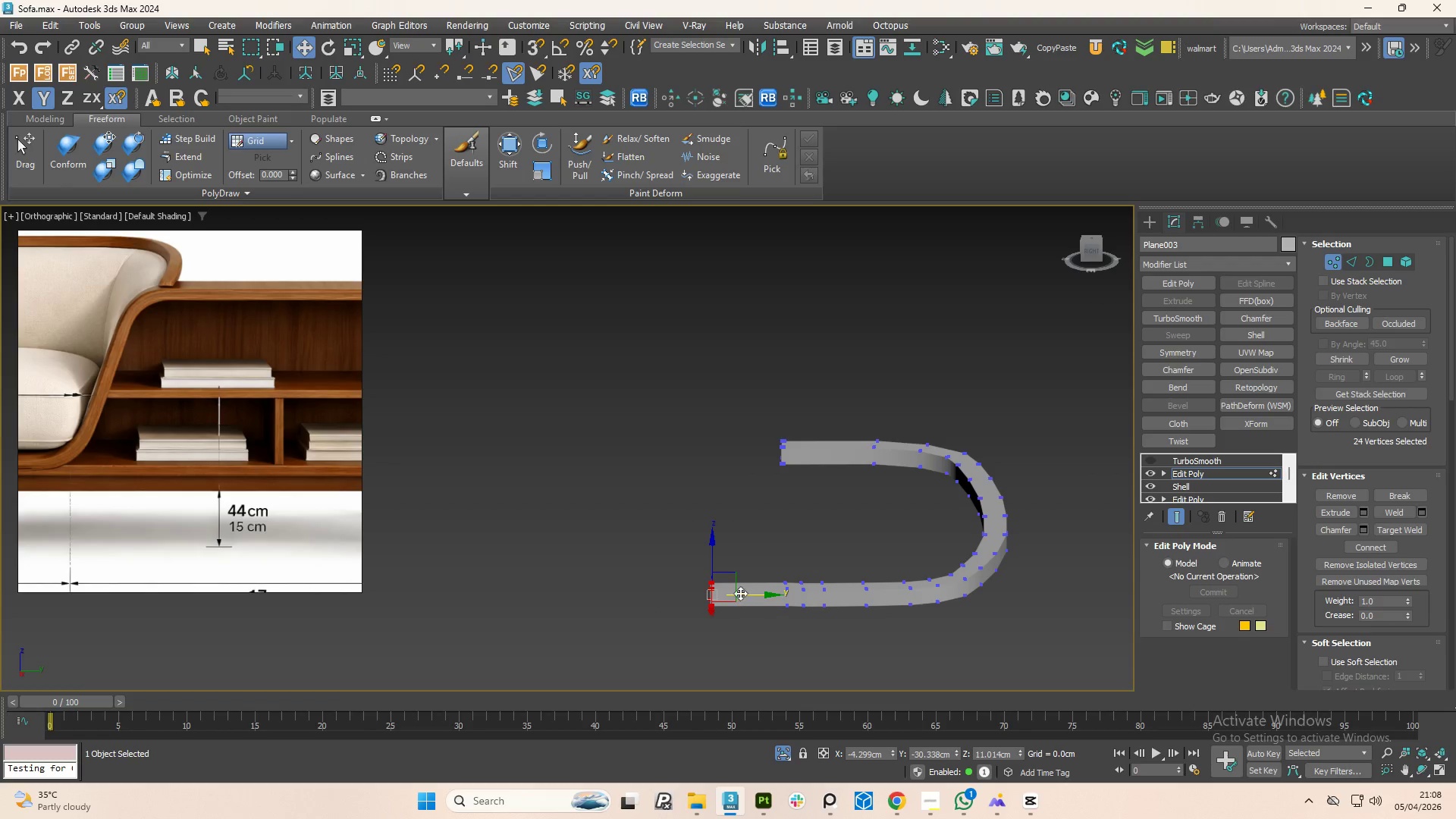 
left_click_drag(start_coordinate=[740, 593], to_coordinate=[785, 603])
 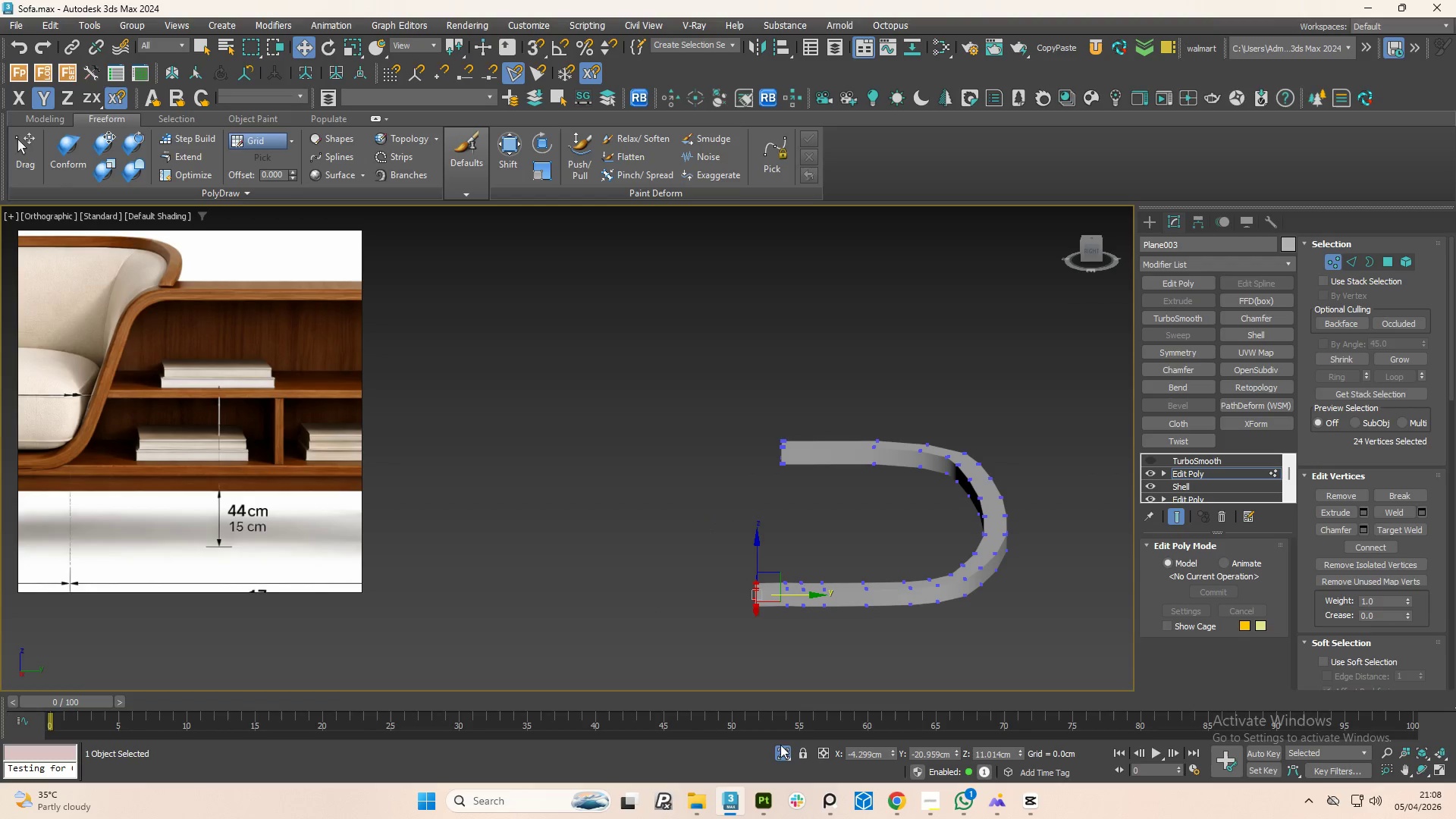 
left_click([786, 751])
 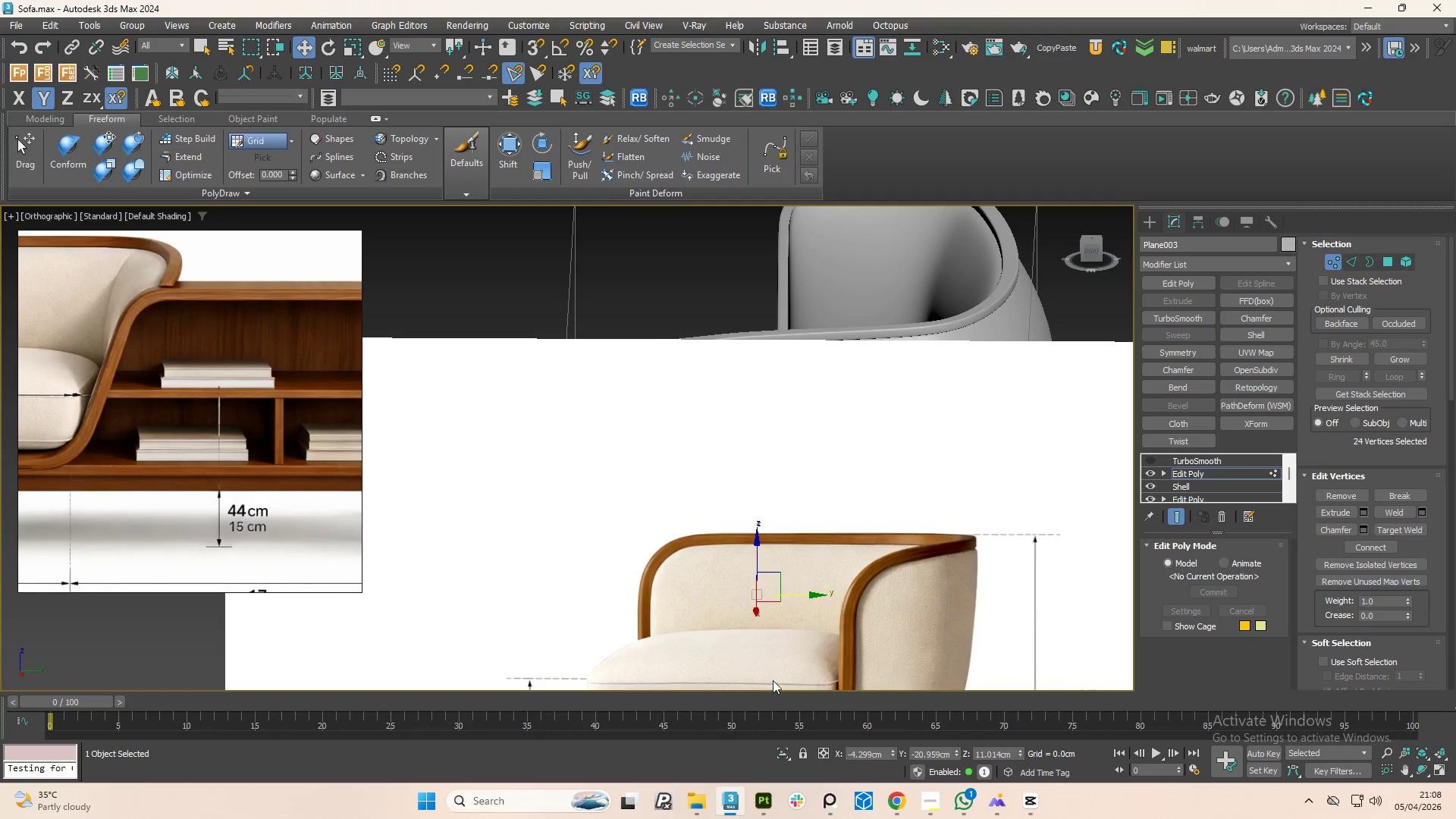 
hold_key(key=AltLeft, duration=0.94)
 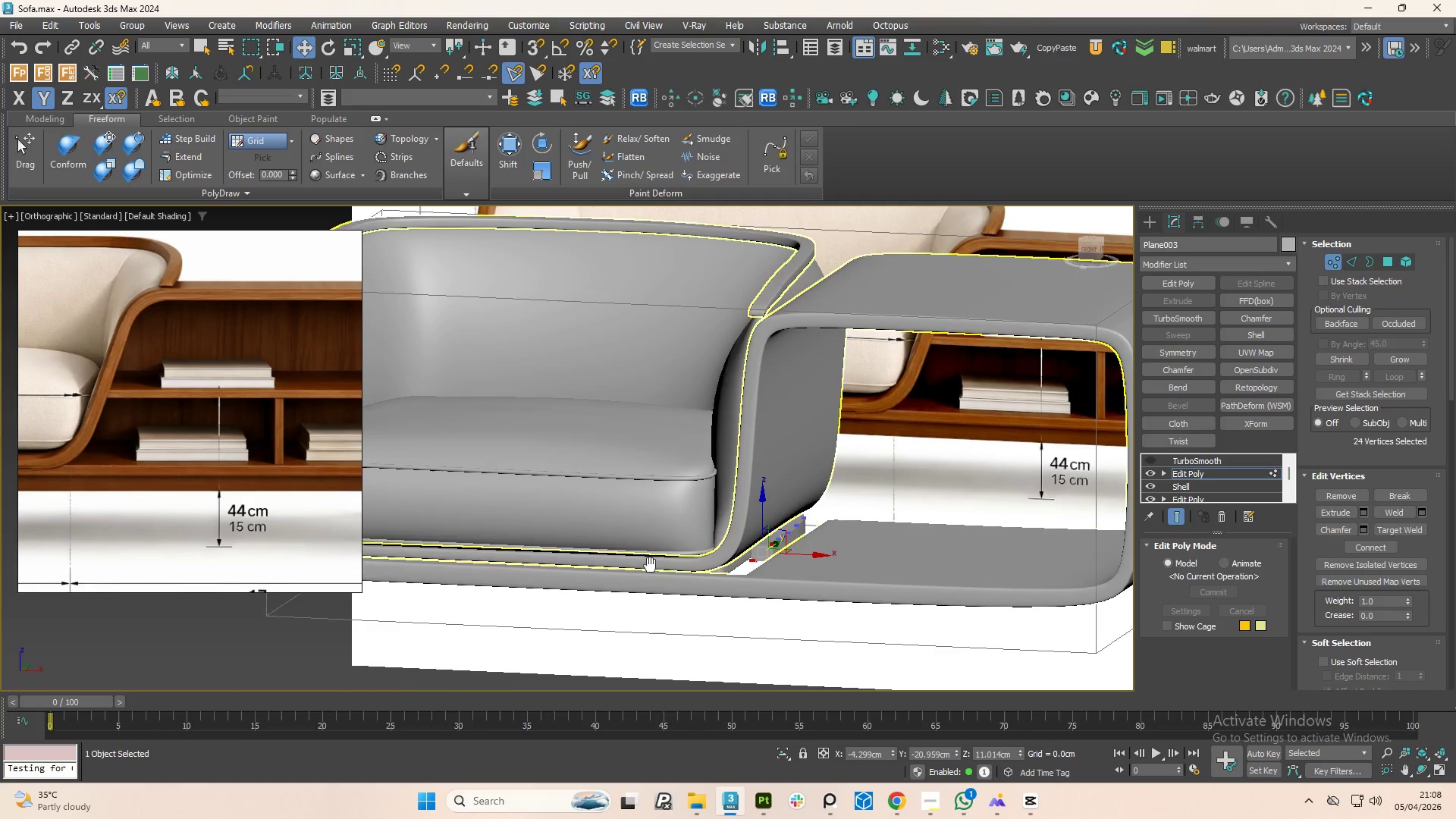 
hold_key(key=AltLeft, duration=1.5)
 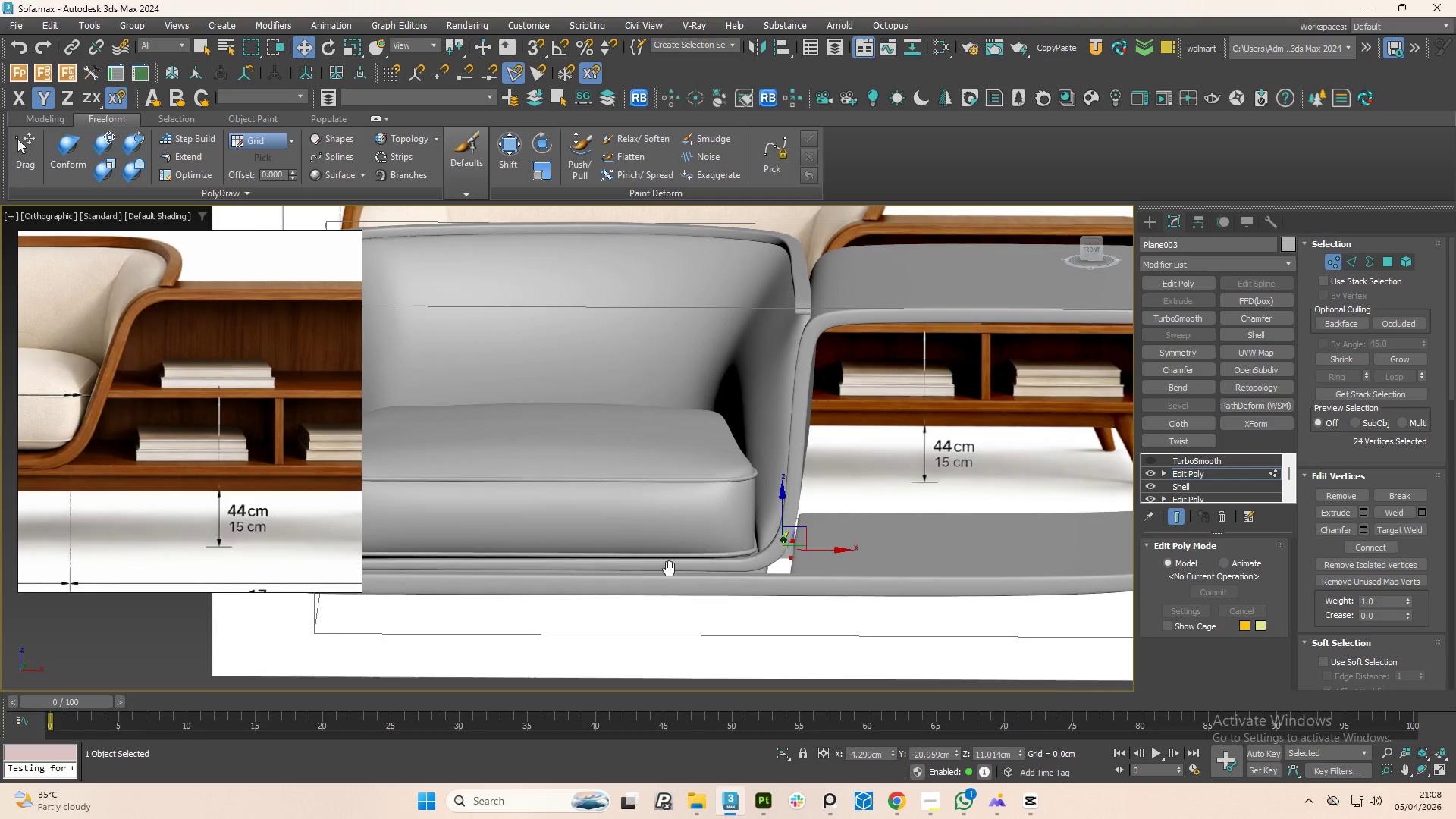 
hold_key(key=AltLeft, duration=1.52)
 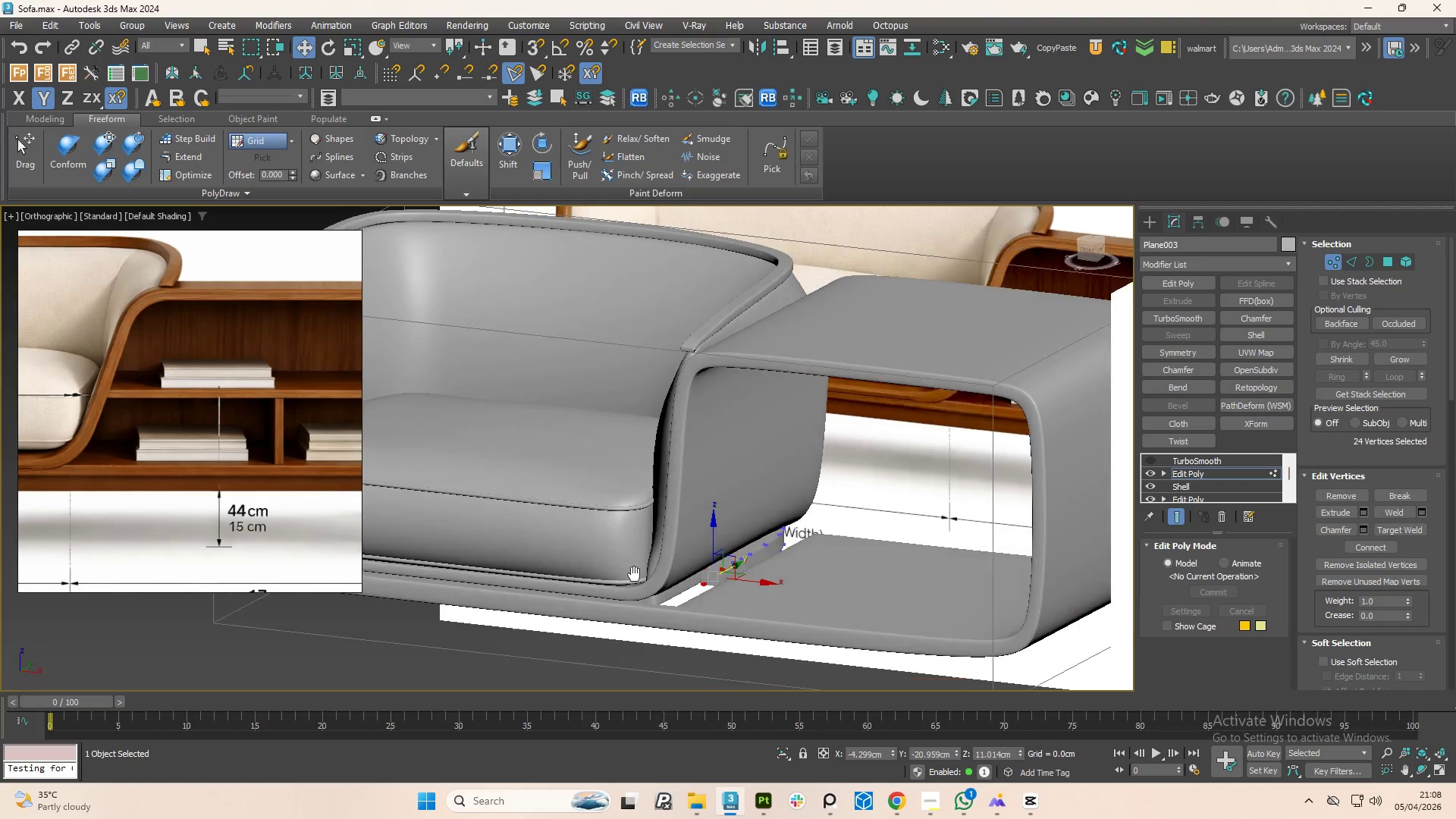 
key(Alt+AltLeft)
 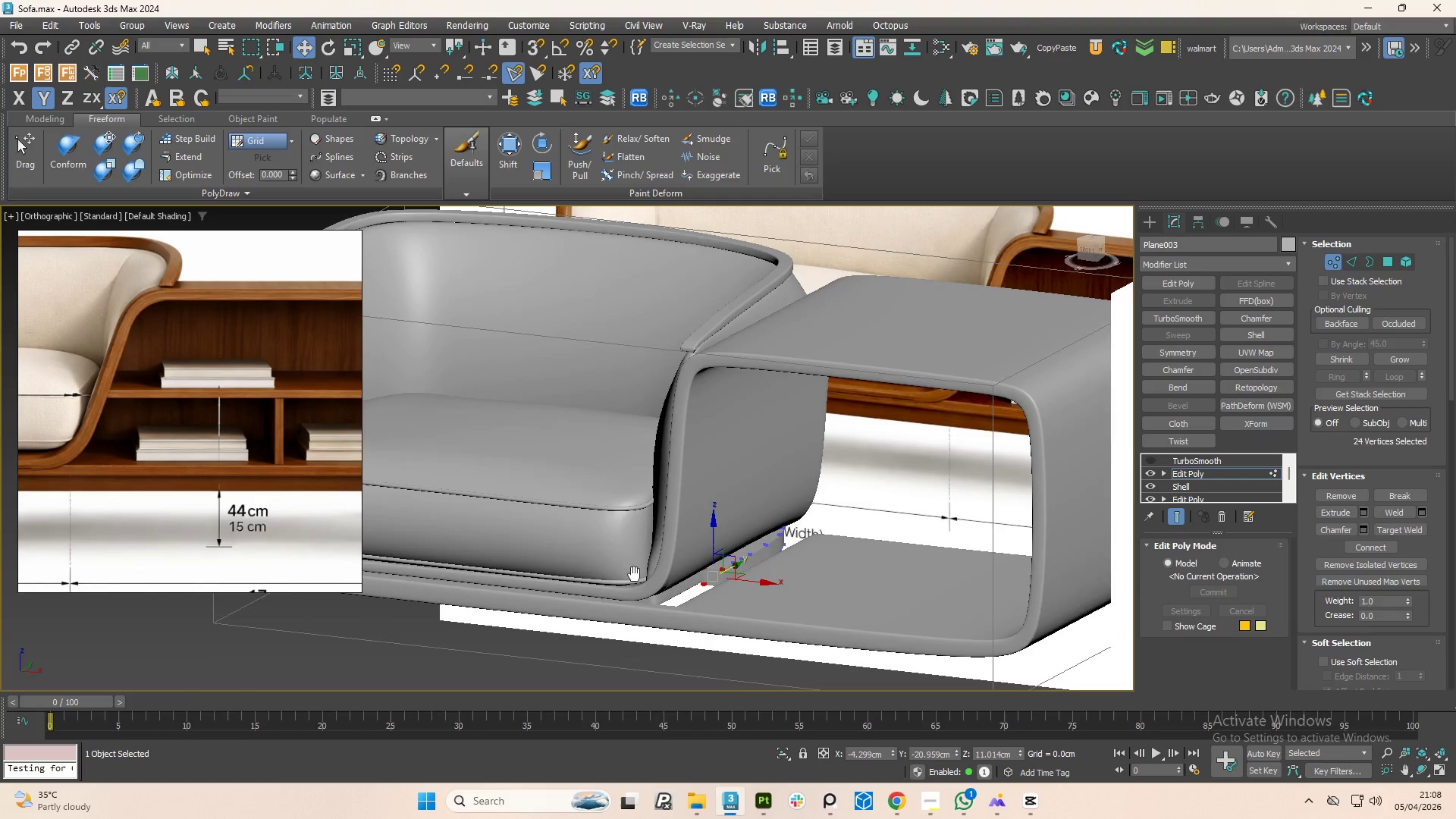 
key(Alt+AltLeft)
 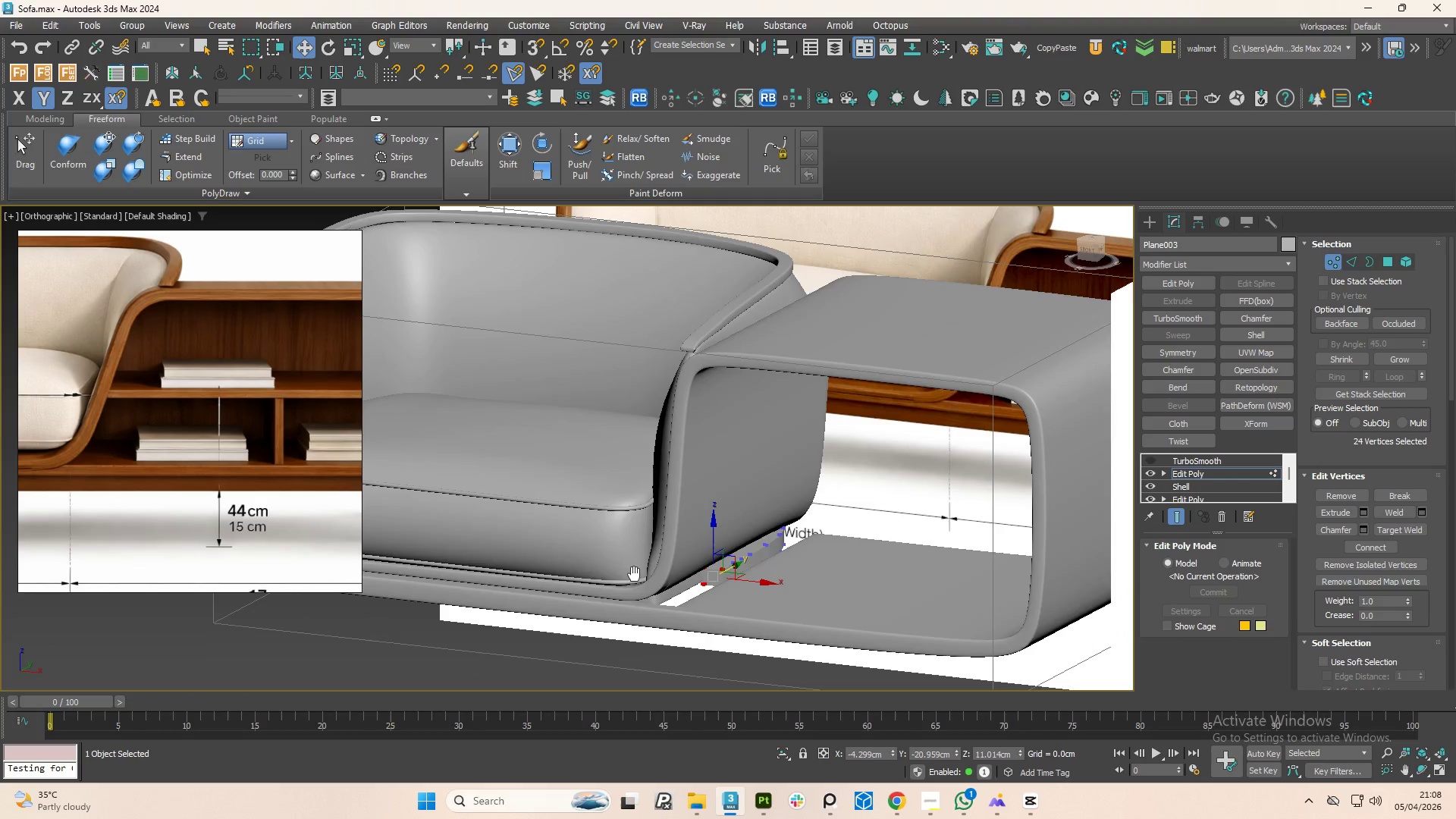 
key(Alt+AltLeft)
 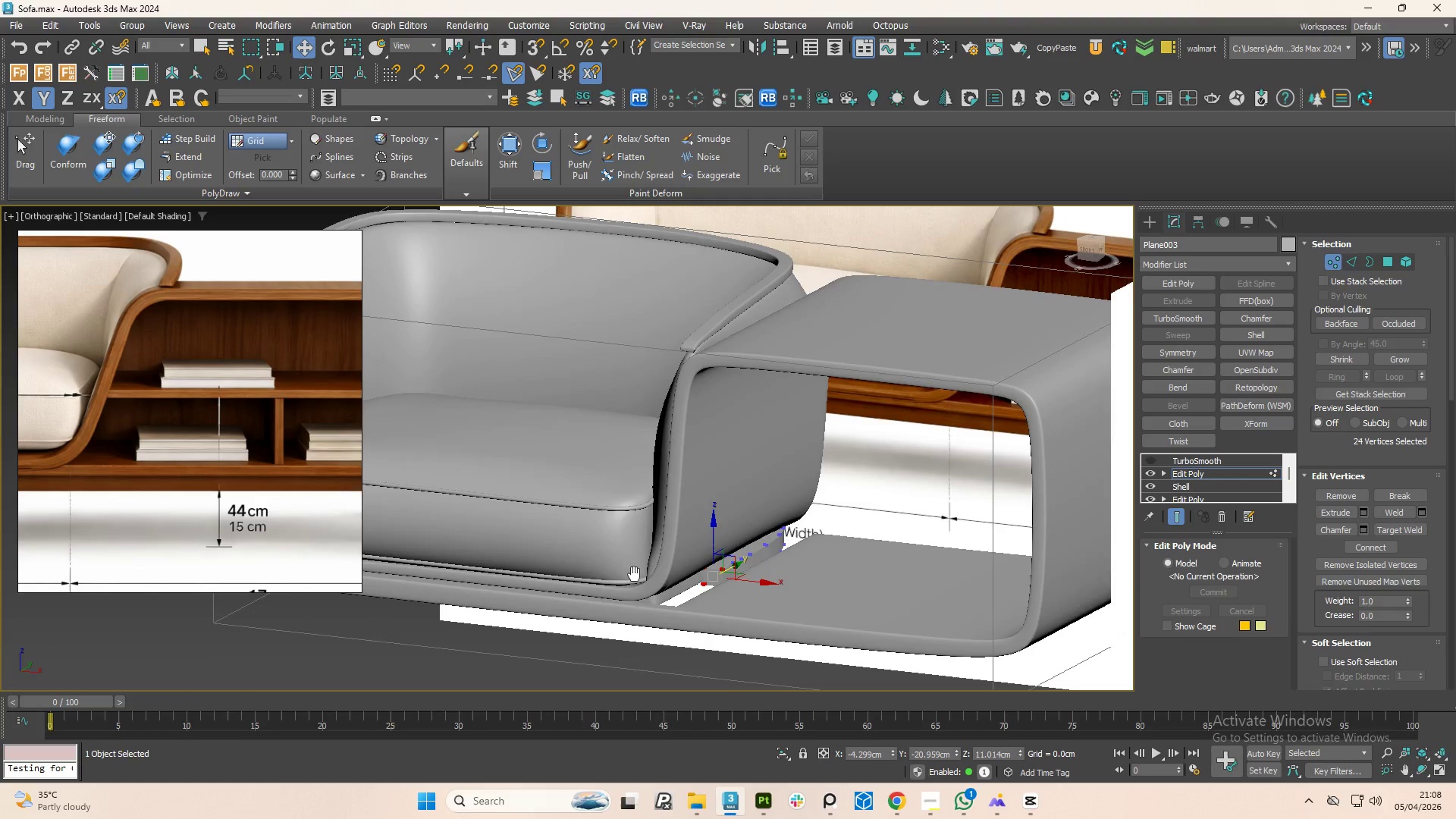 
key(Alt+AltLeft)
 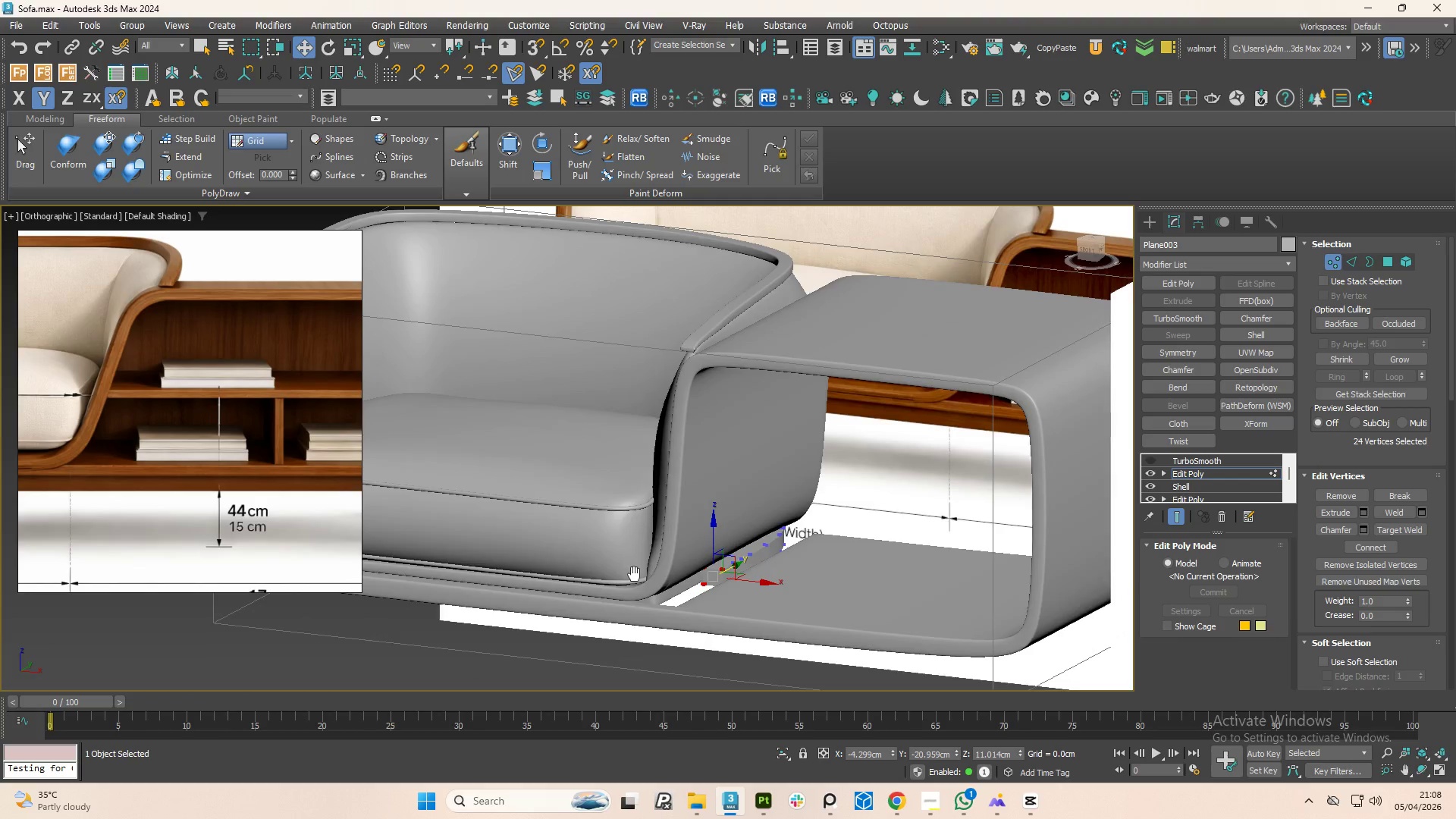 
key(Alt+AltLeft)
 